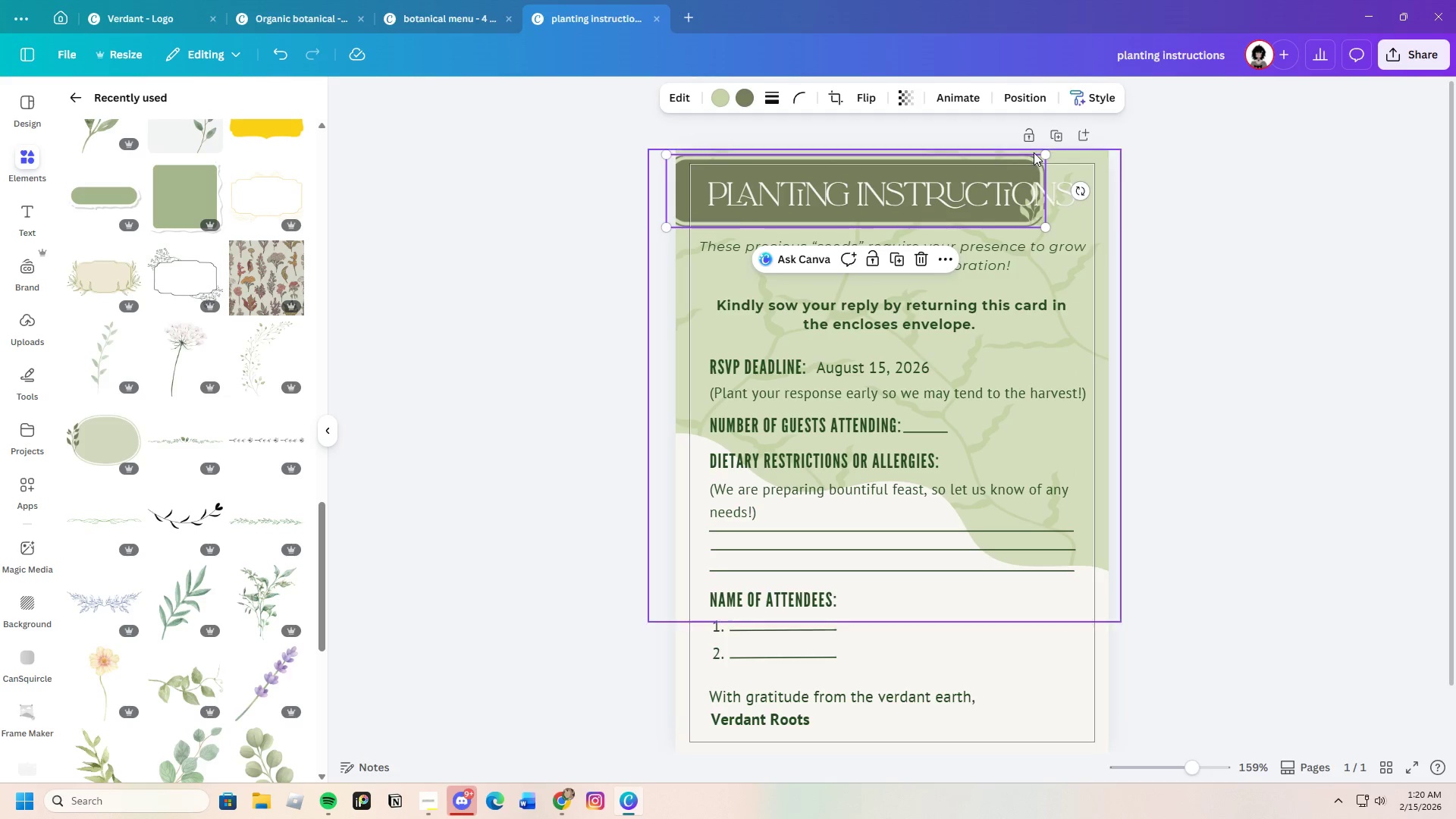 
left_click_drag(start_coordinate=[1045, 150], to_coordinate=[1106, 168])
 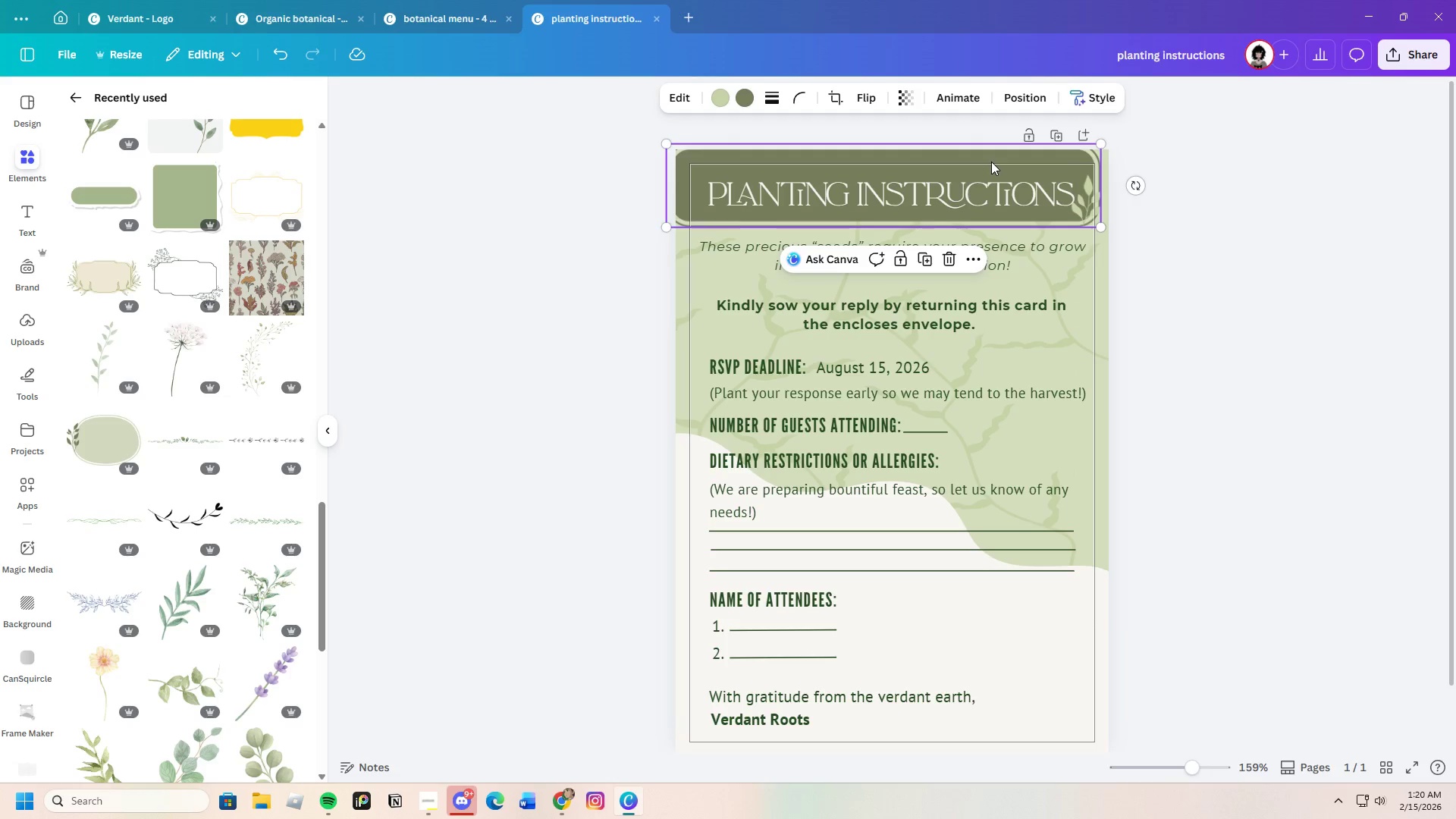 
left_click_drag(start_coordinate=[991, 162], to_coordinate=[1003, 168])
 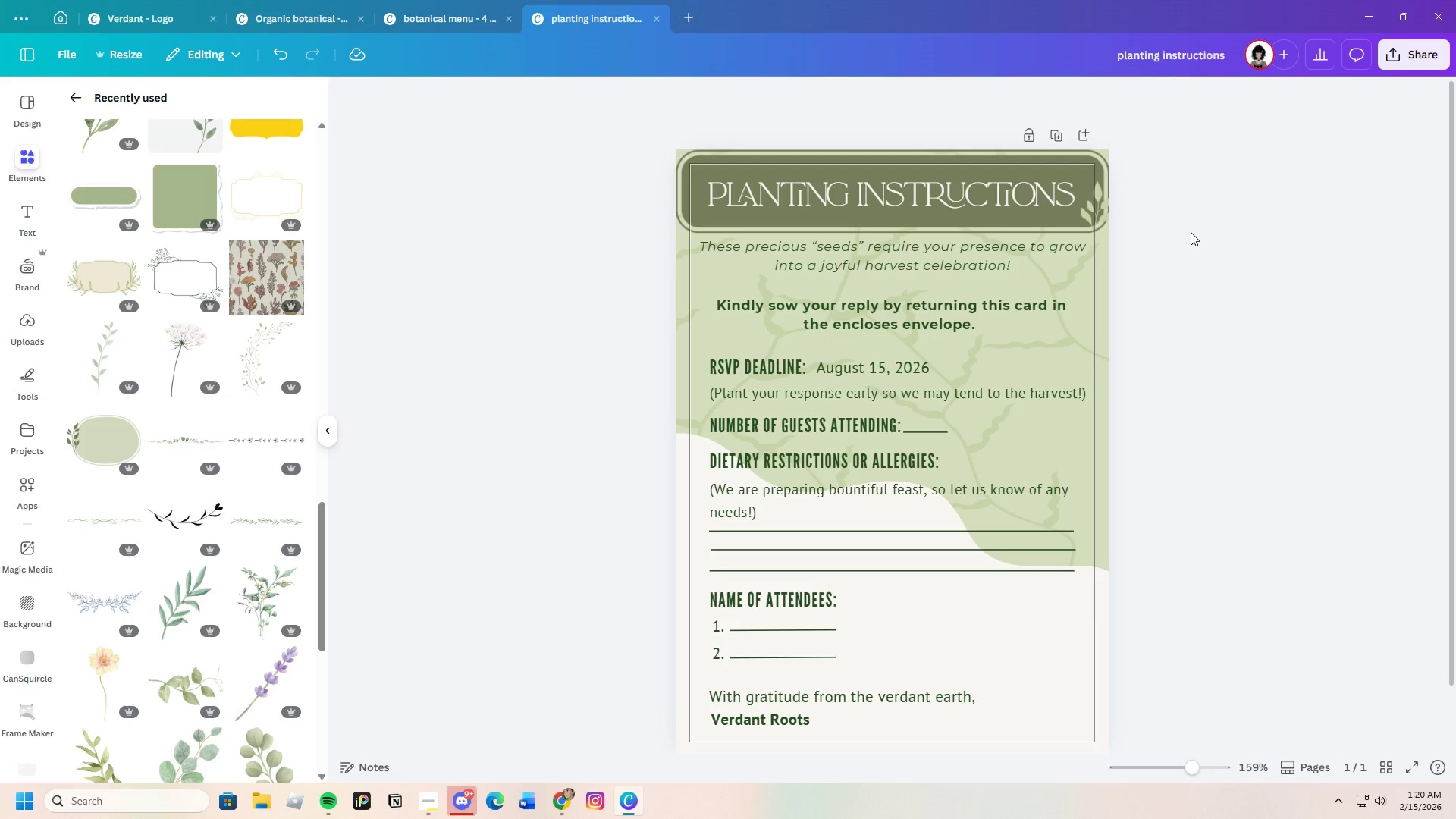 
left_click_drag(start_coordinate=[1014, 153], to_coordinate=[1015, 158])
 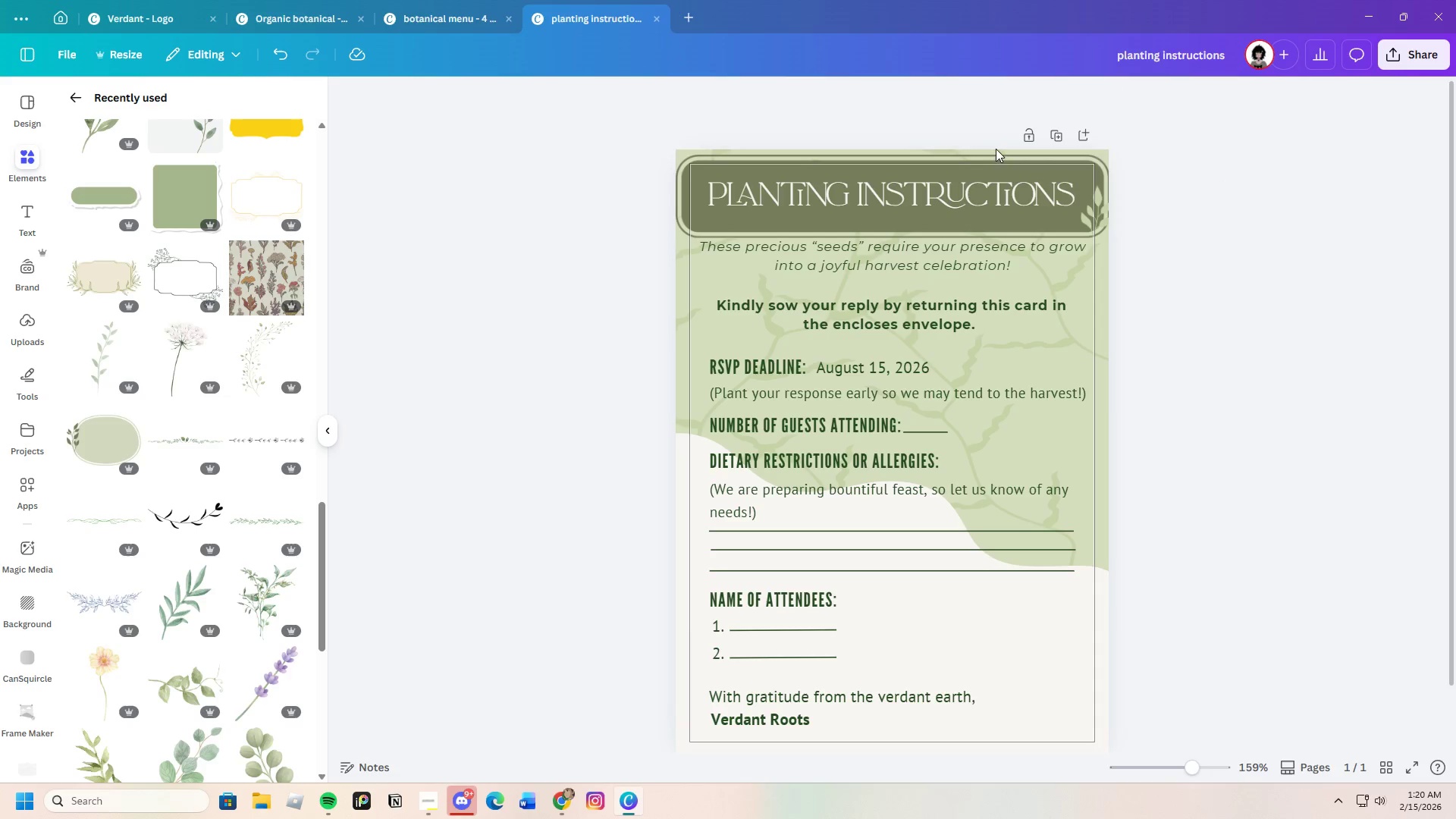 
left_click_drag(start_coordinate=[996, 158], to_coordinate=[997, 154])
 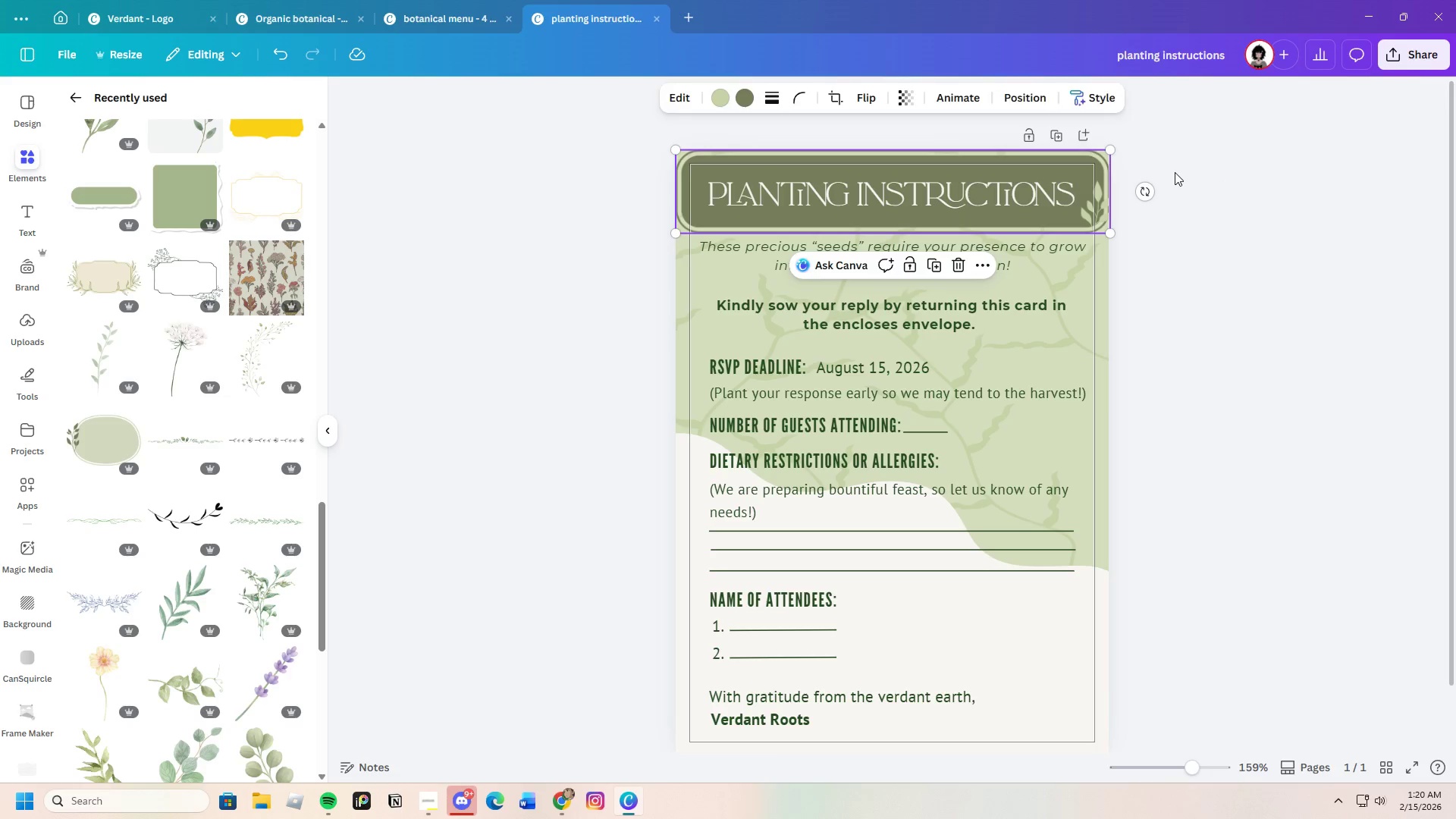 
left_click([1175, 172])
 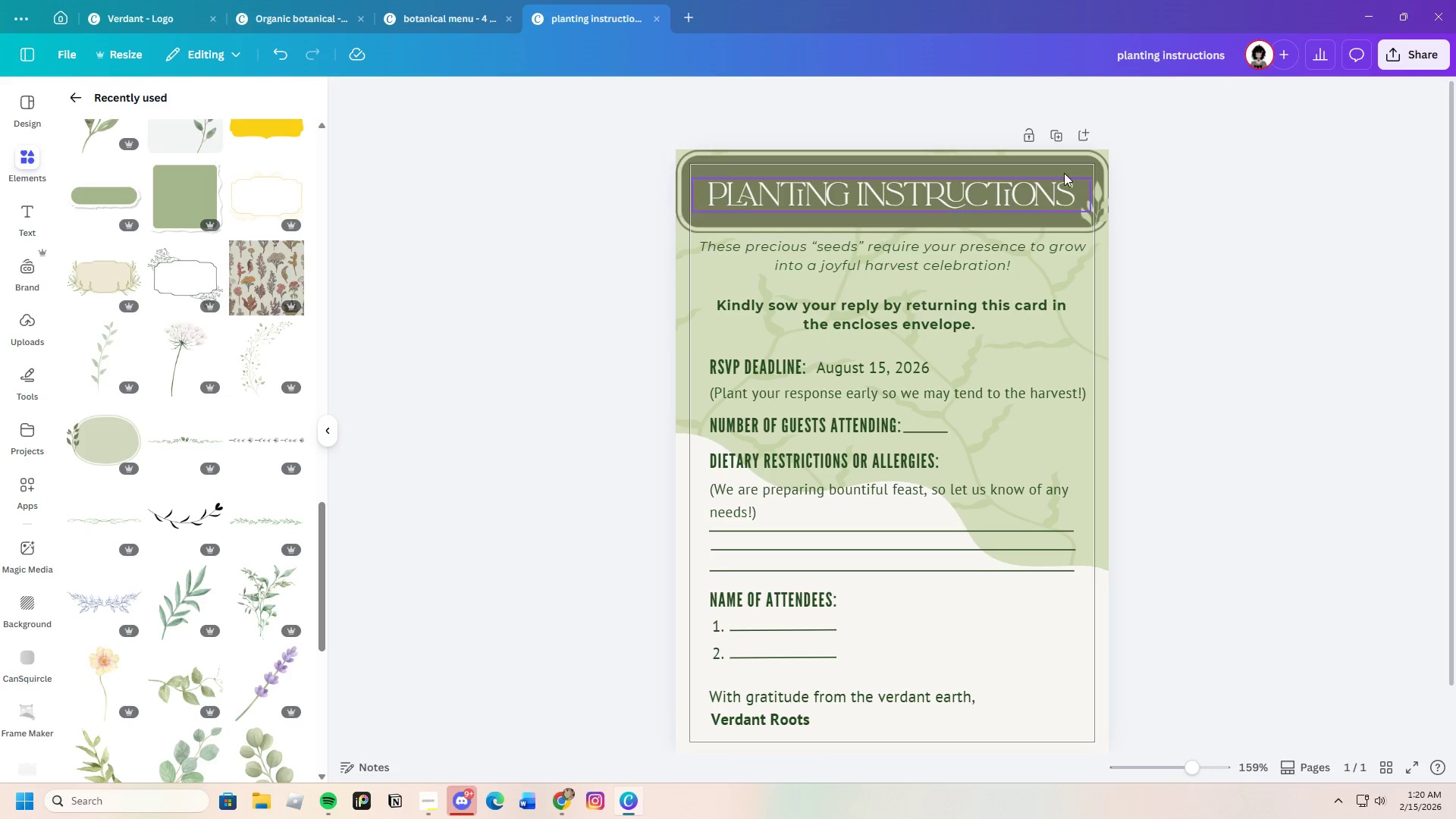 
left_click_drag(start_coordinate=[1021, 157], to_coordinate=[1020, 162])
 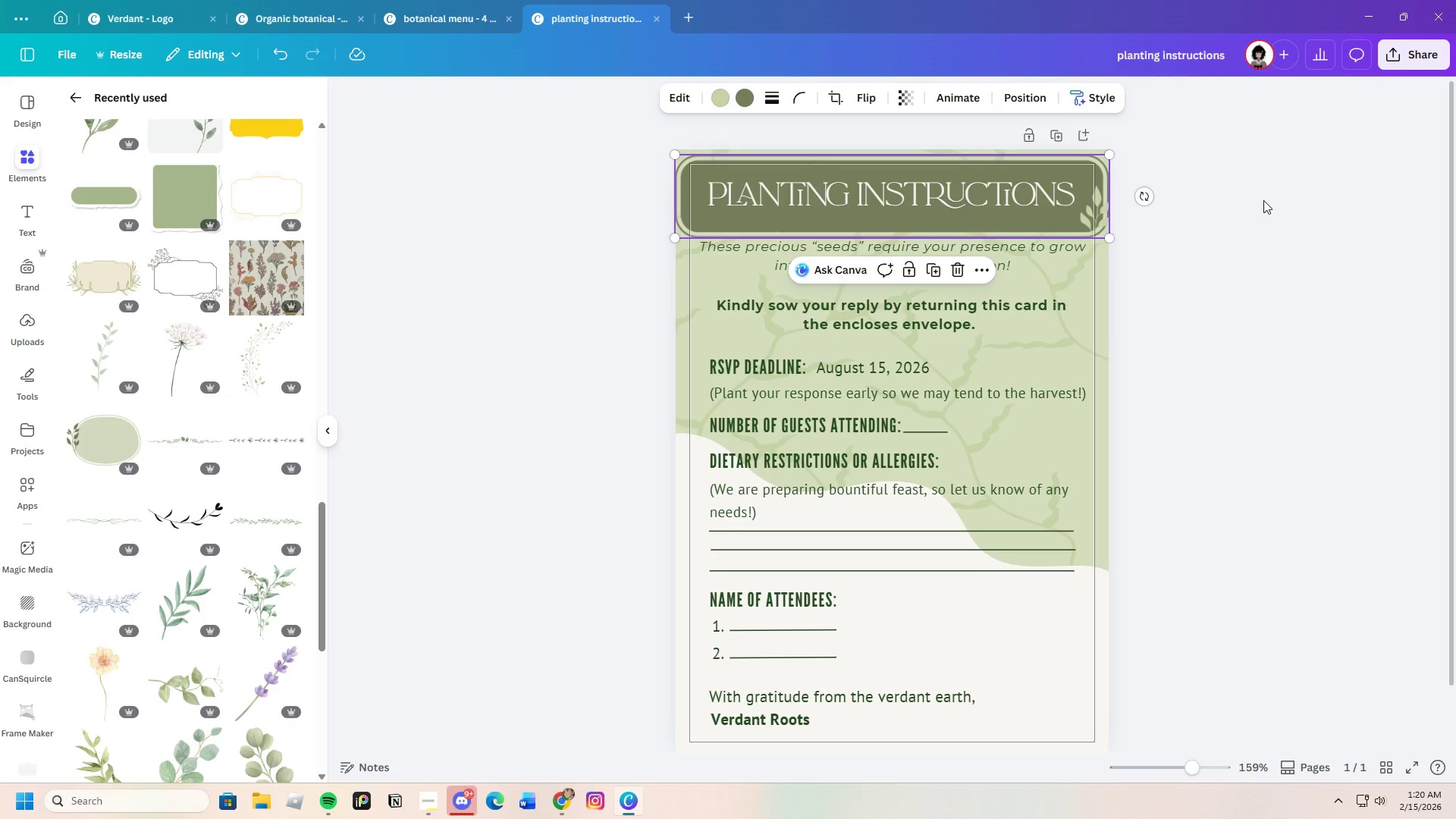 
left_click([1263, 200])
 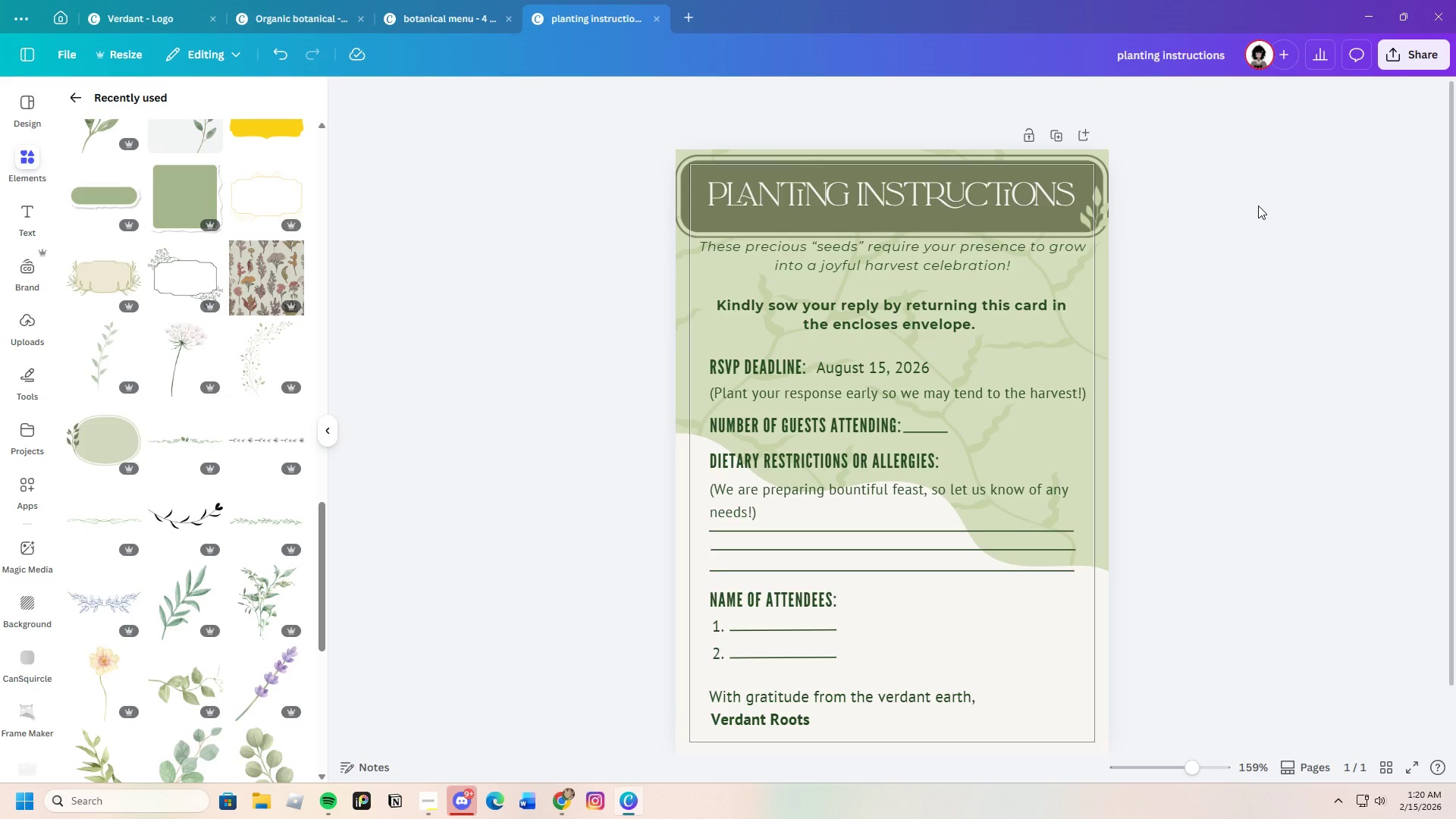 
scroll: coordinate [1208, 345], scroll_direction: down, amount: 3.0
 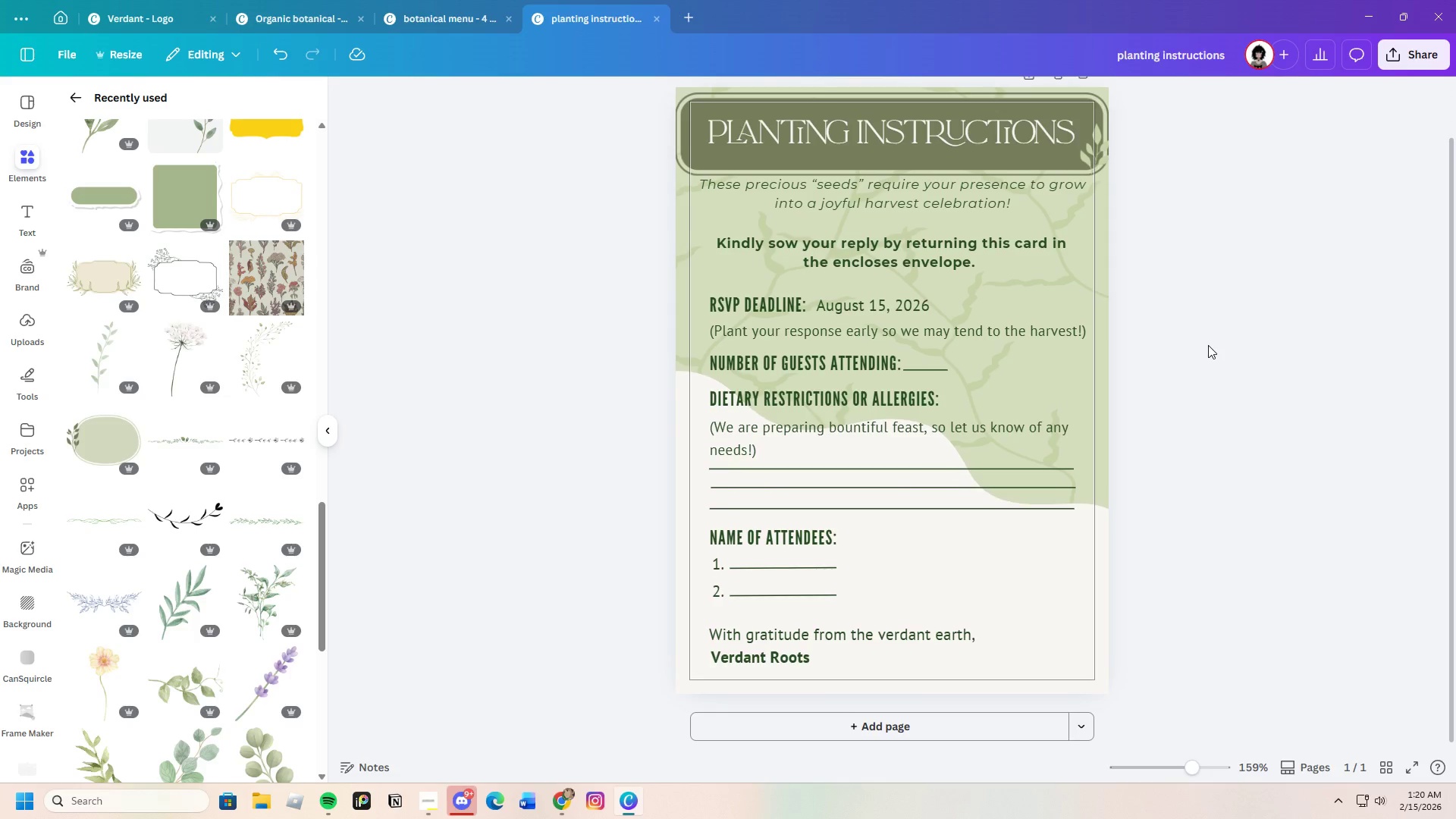 
scroll: coordinate [1208, 345], scroll_direction: up, amount: 1.0
 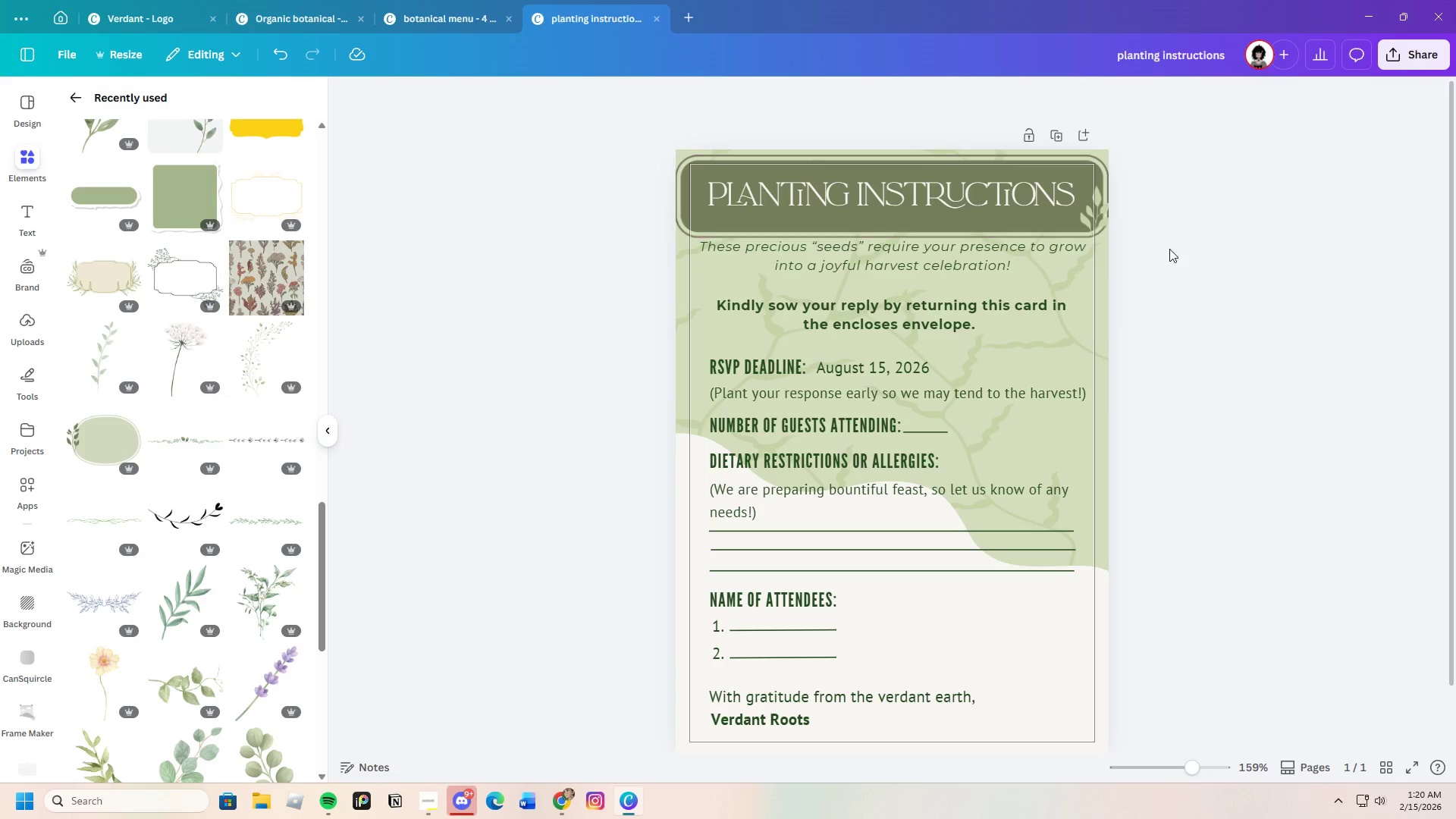 
left_click([1222, 307])
 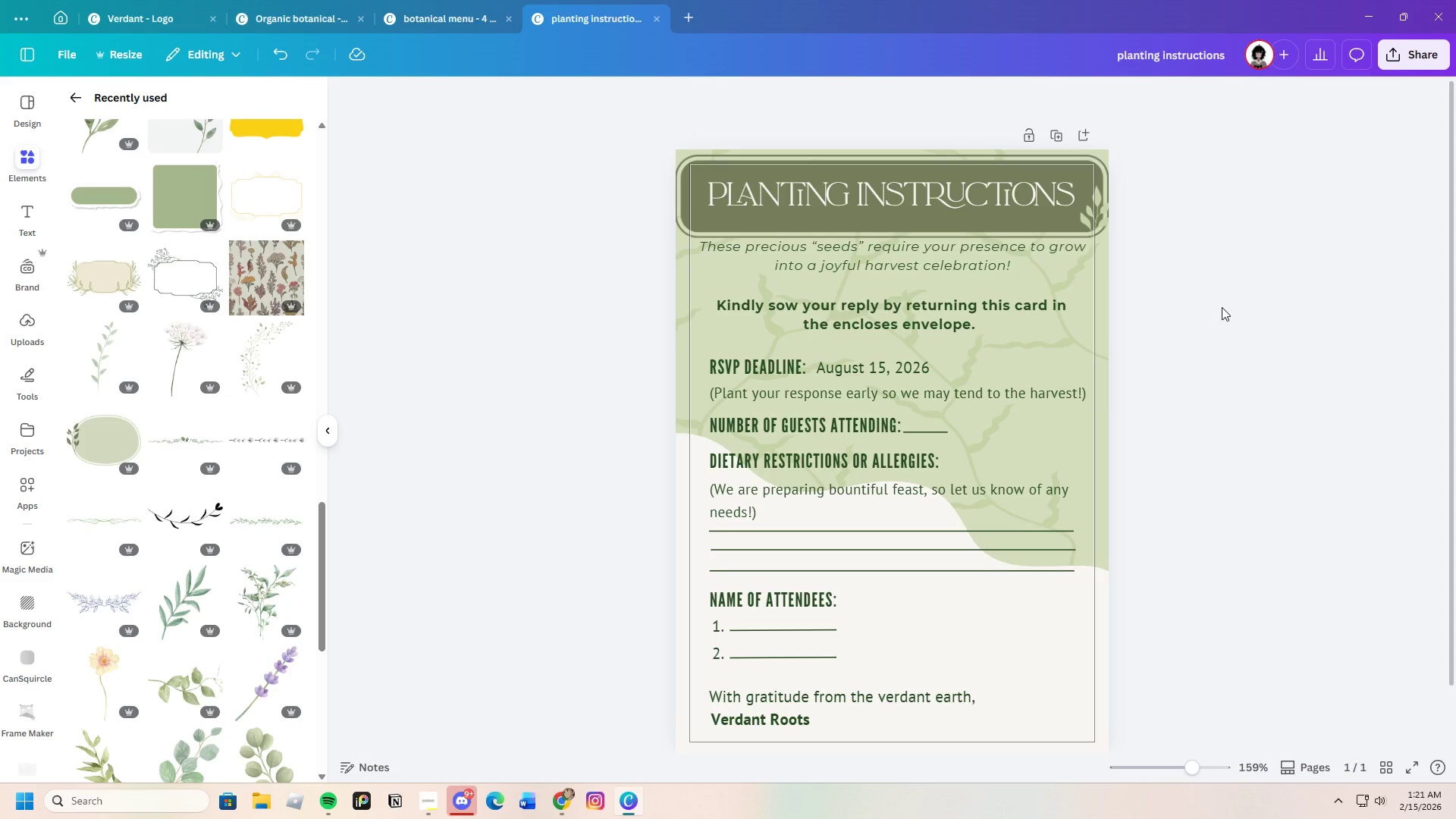 
wait(5.91)
 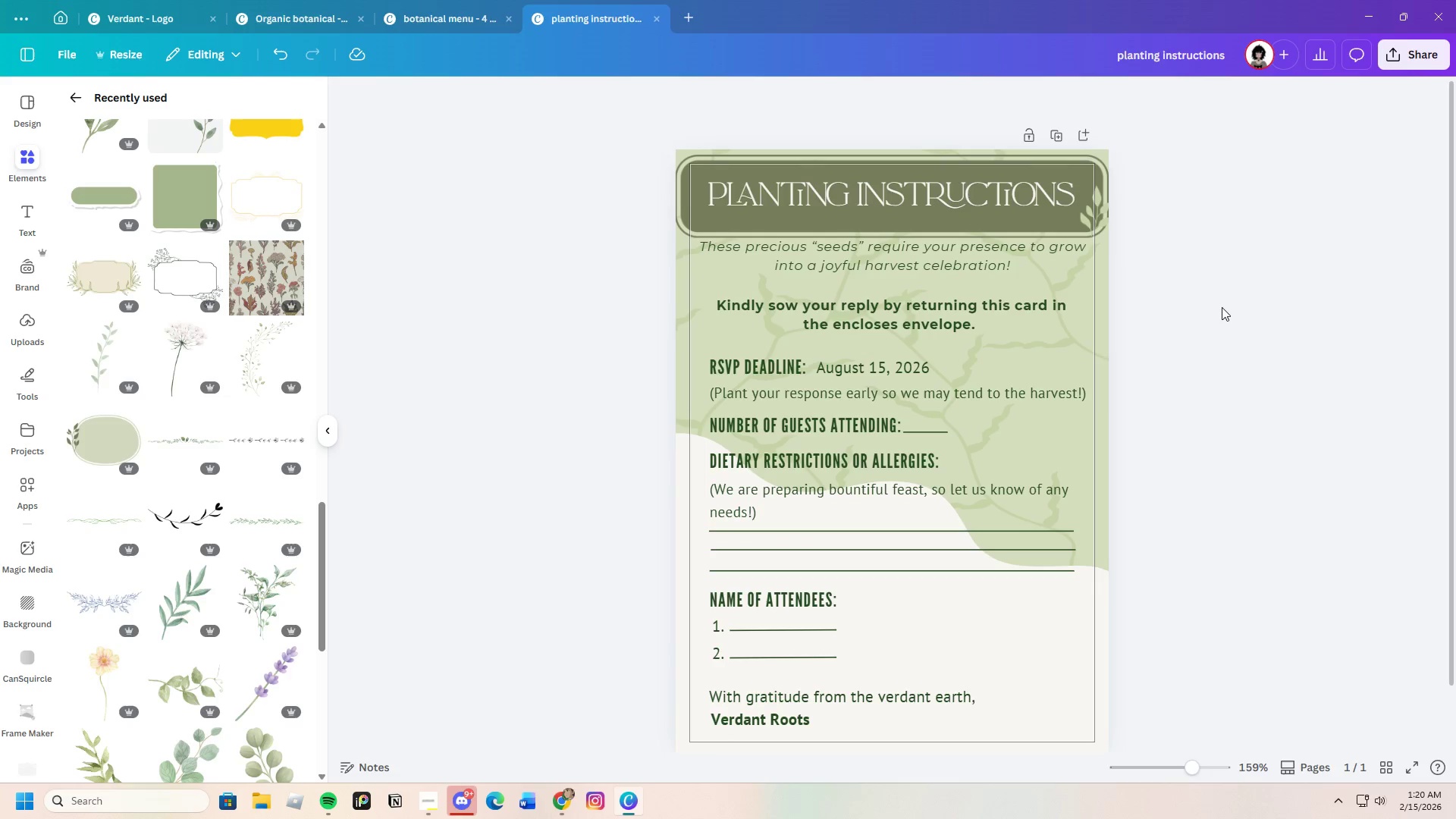 
left_click([1064, 215])
 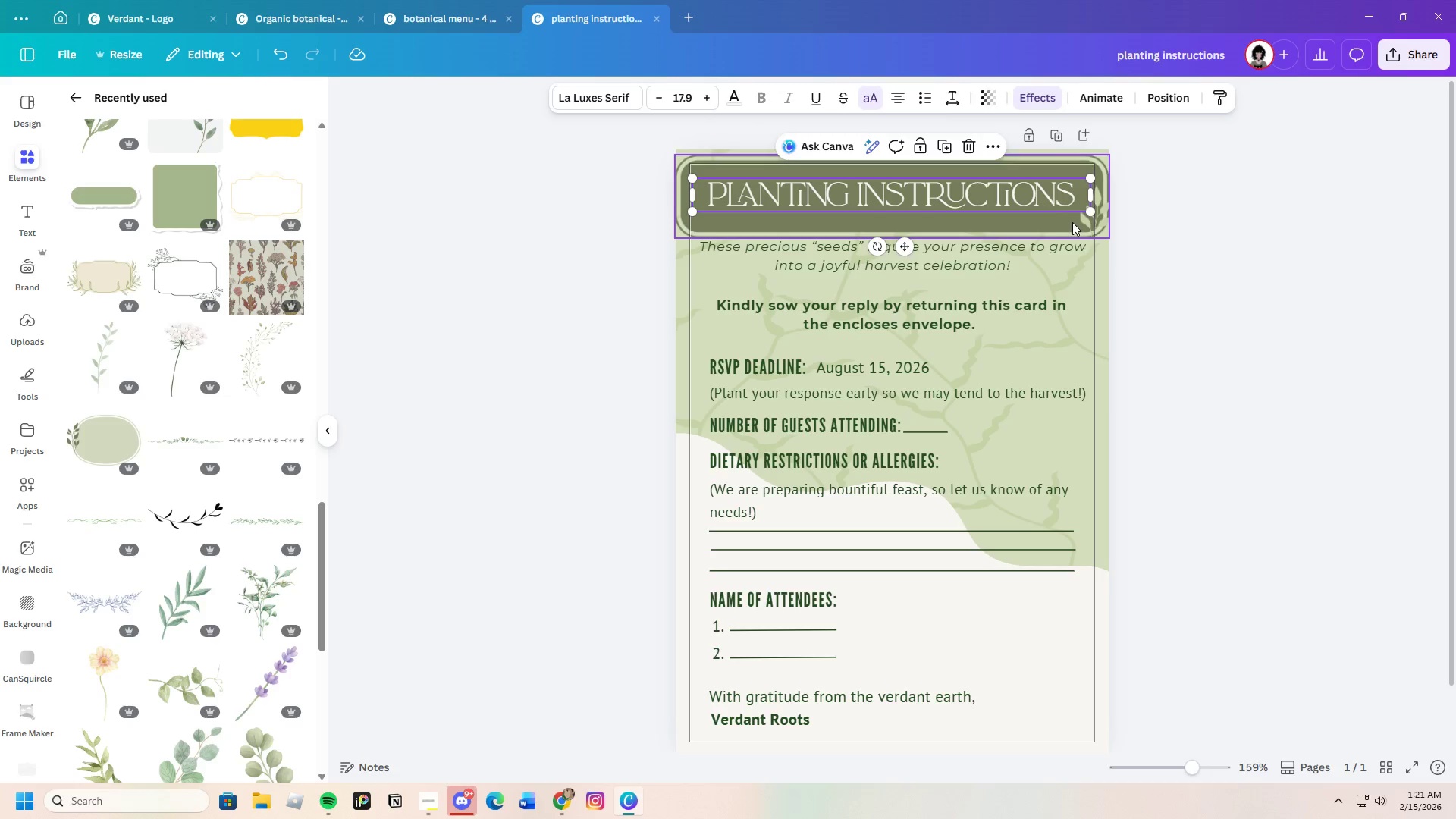 
left_click([1072, 222])
 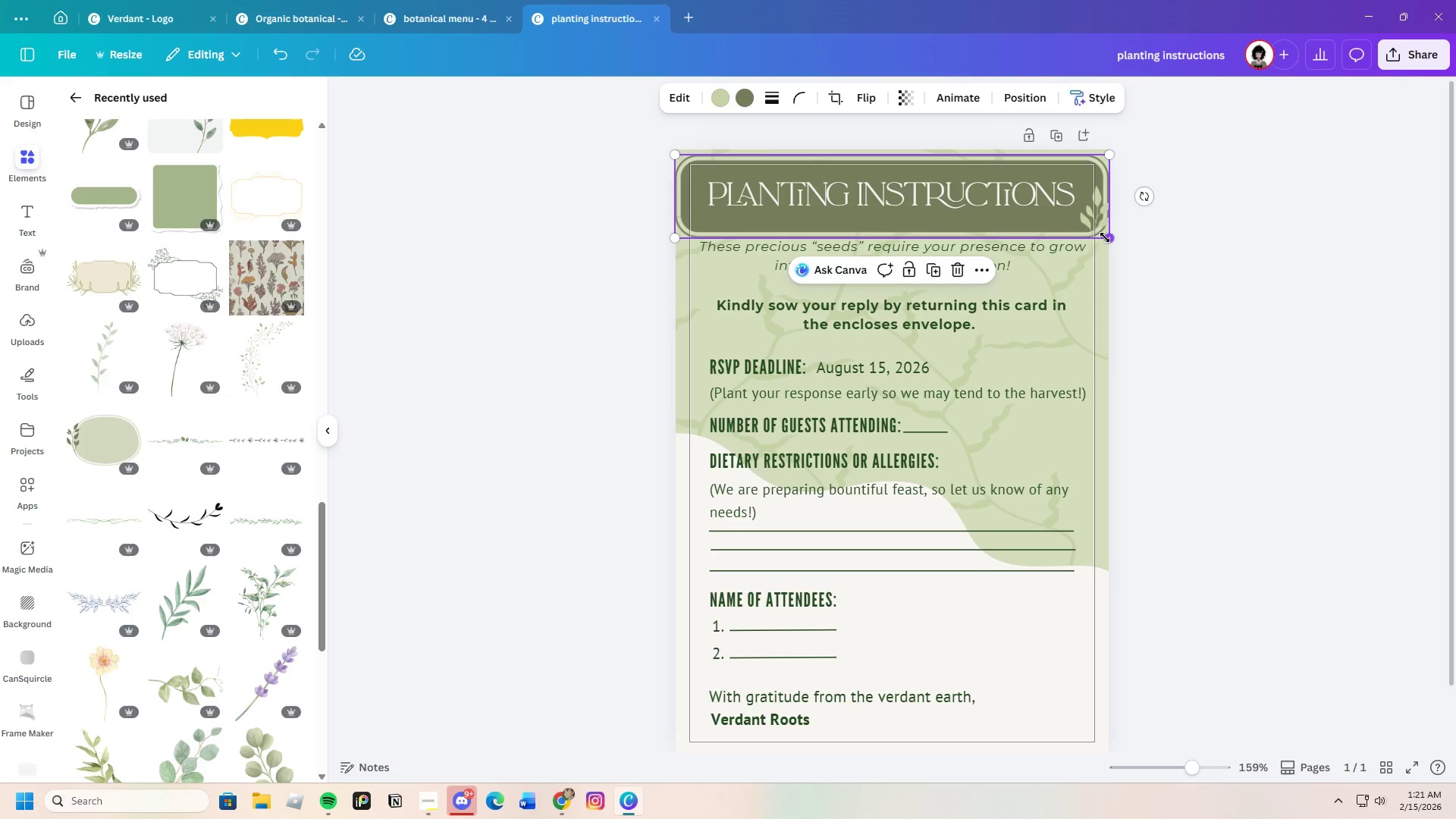 
left_click_drag(start_coordinate=[1109, 236], to_coordinate=[1158, 250])
 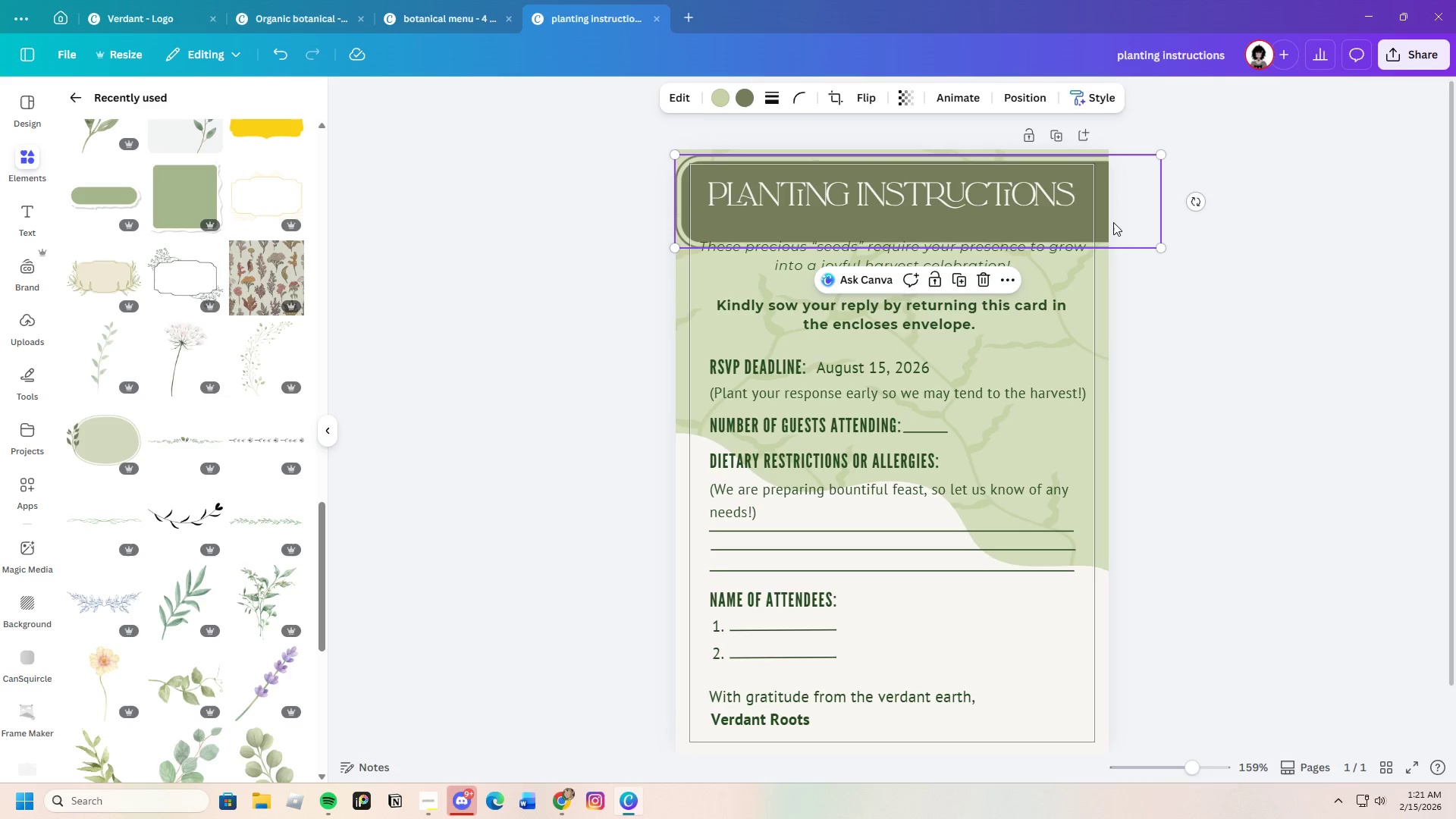 
left_click_drag(start_coordinate=[1113, 222], to_coordinate=[1096, 218])
 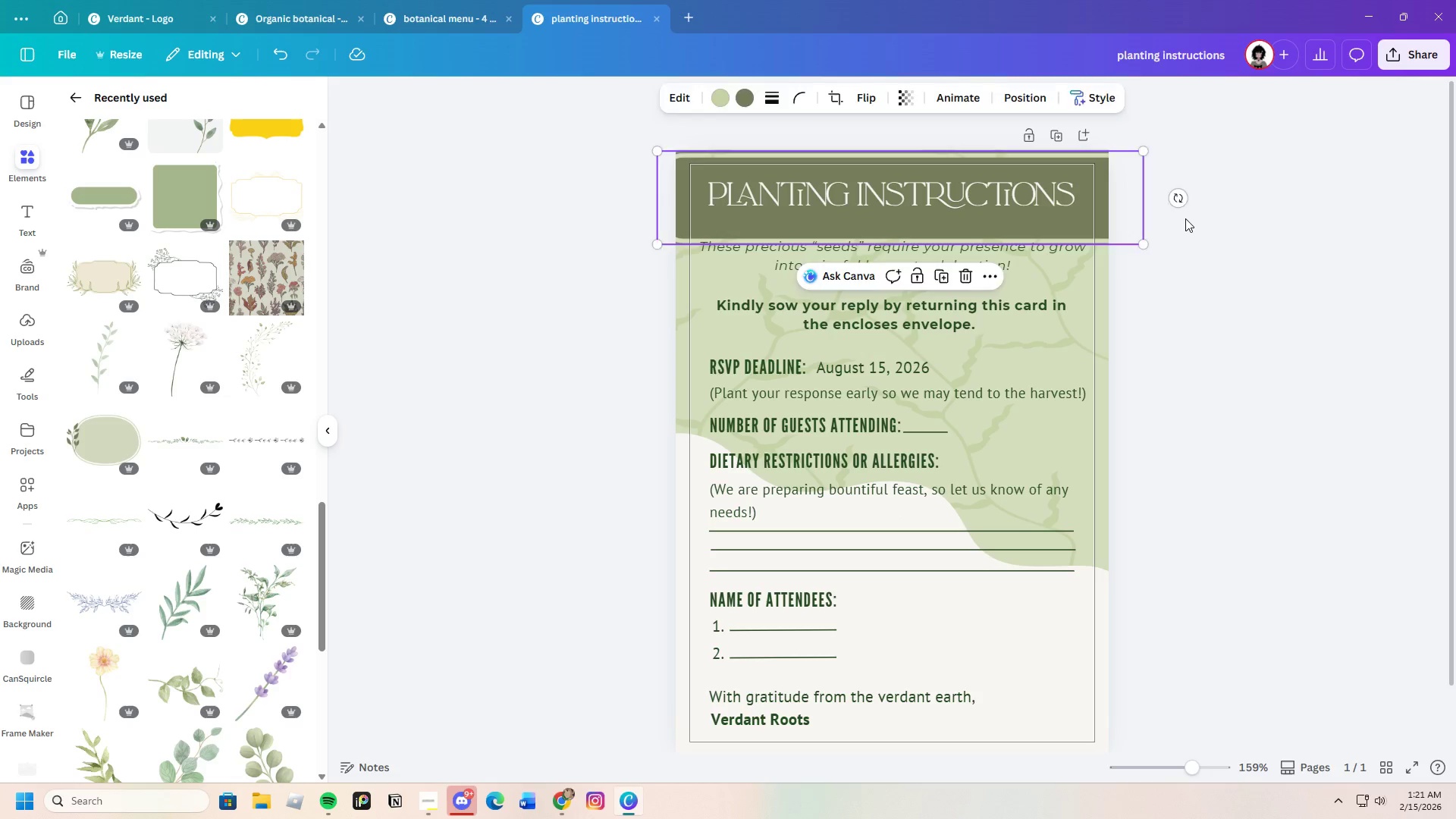 
left_click([1185, 218])
 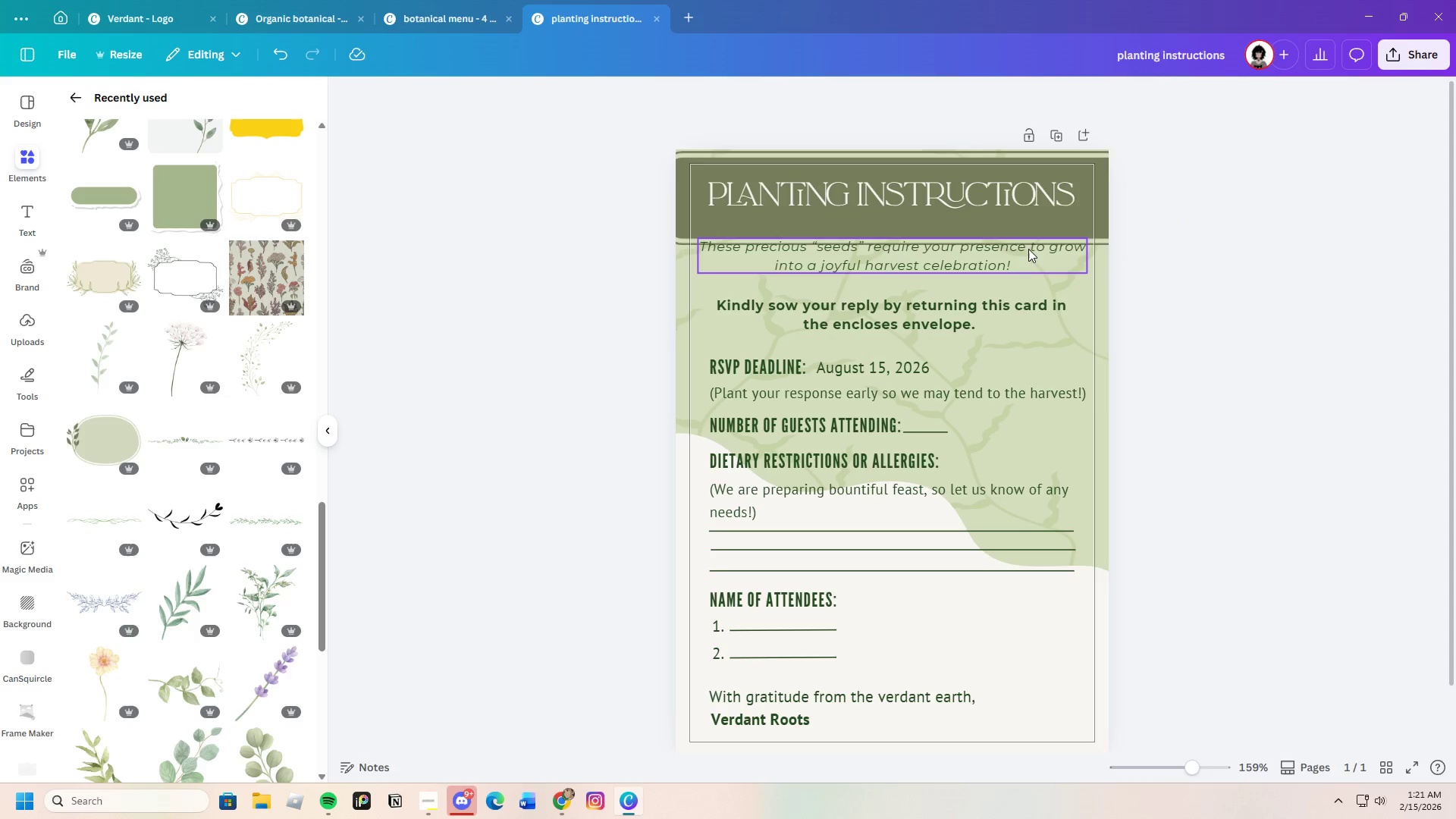 
left_click_drag(start_coordinate=[1071, 221], to_coordinate=[1073, 213])
 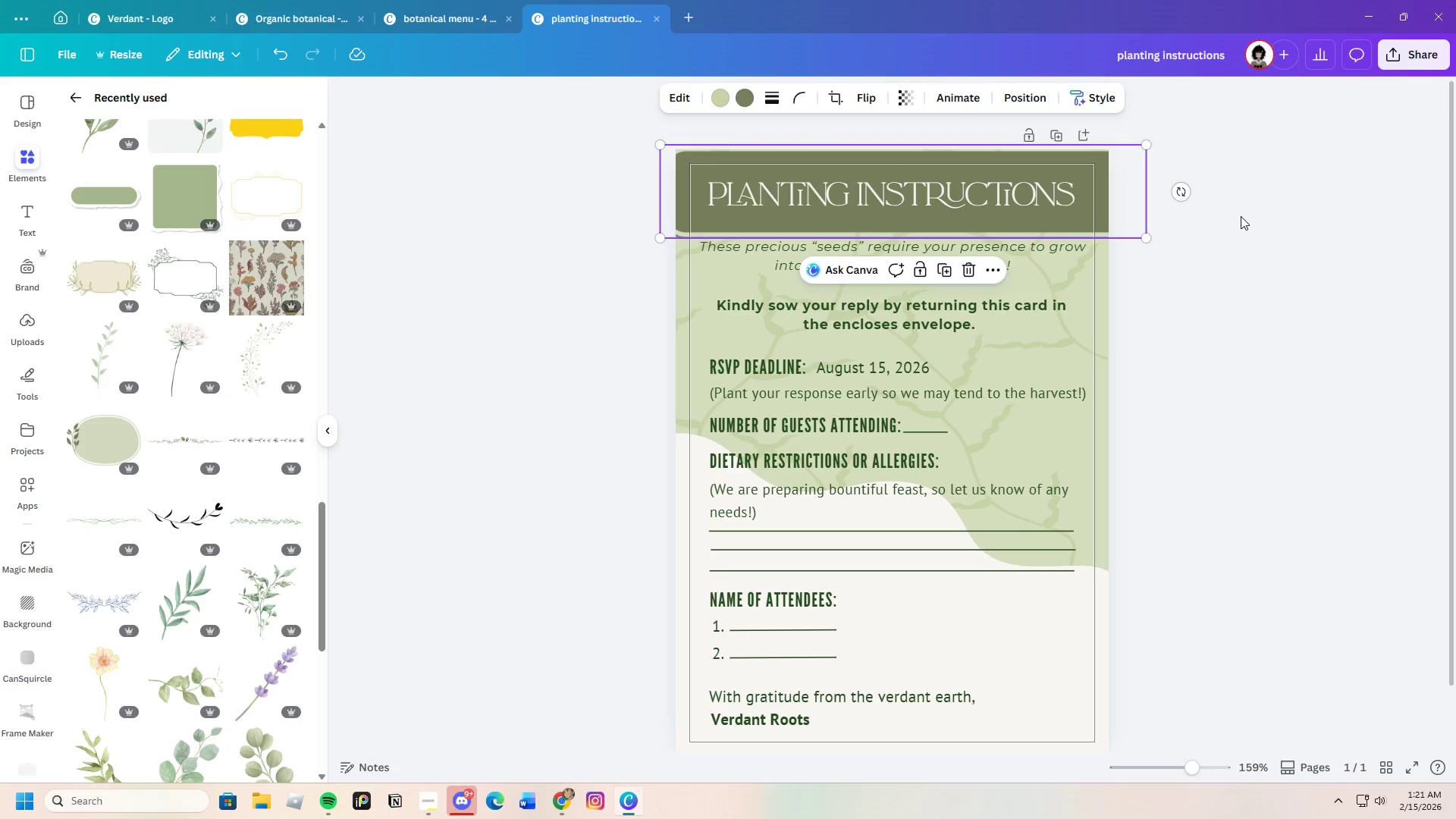 
left_click([1241, 216])
 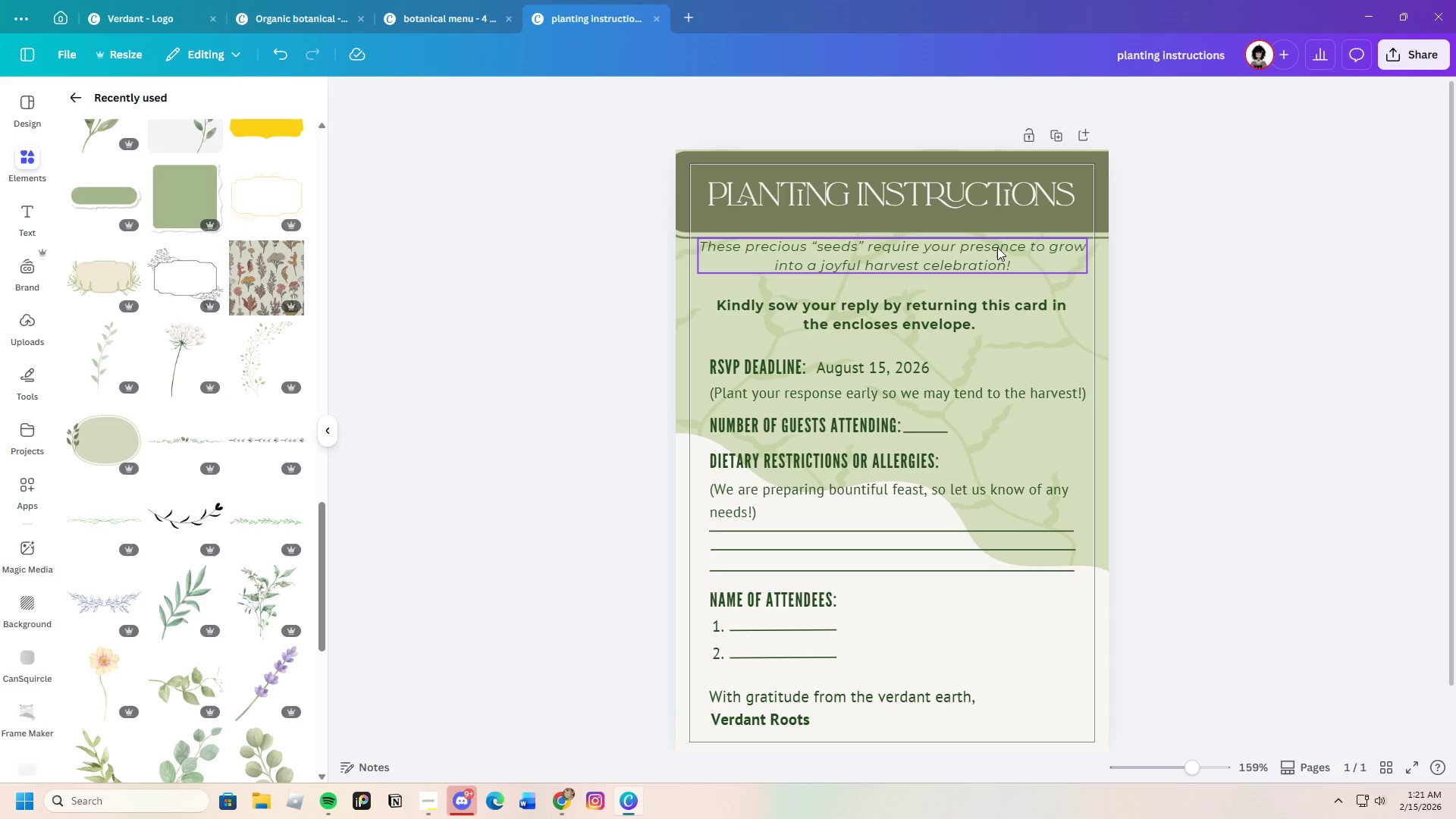 
left_click_drag(start_coordinate=[994, 253], to_coordinate=[996, 257])
 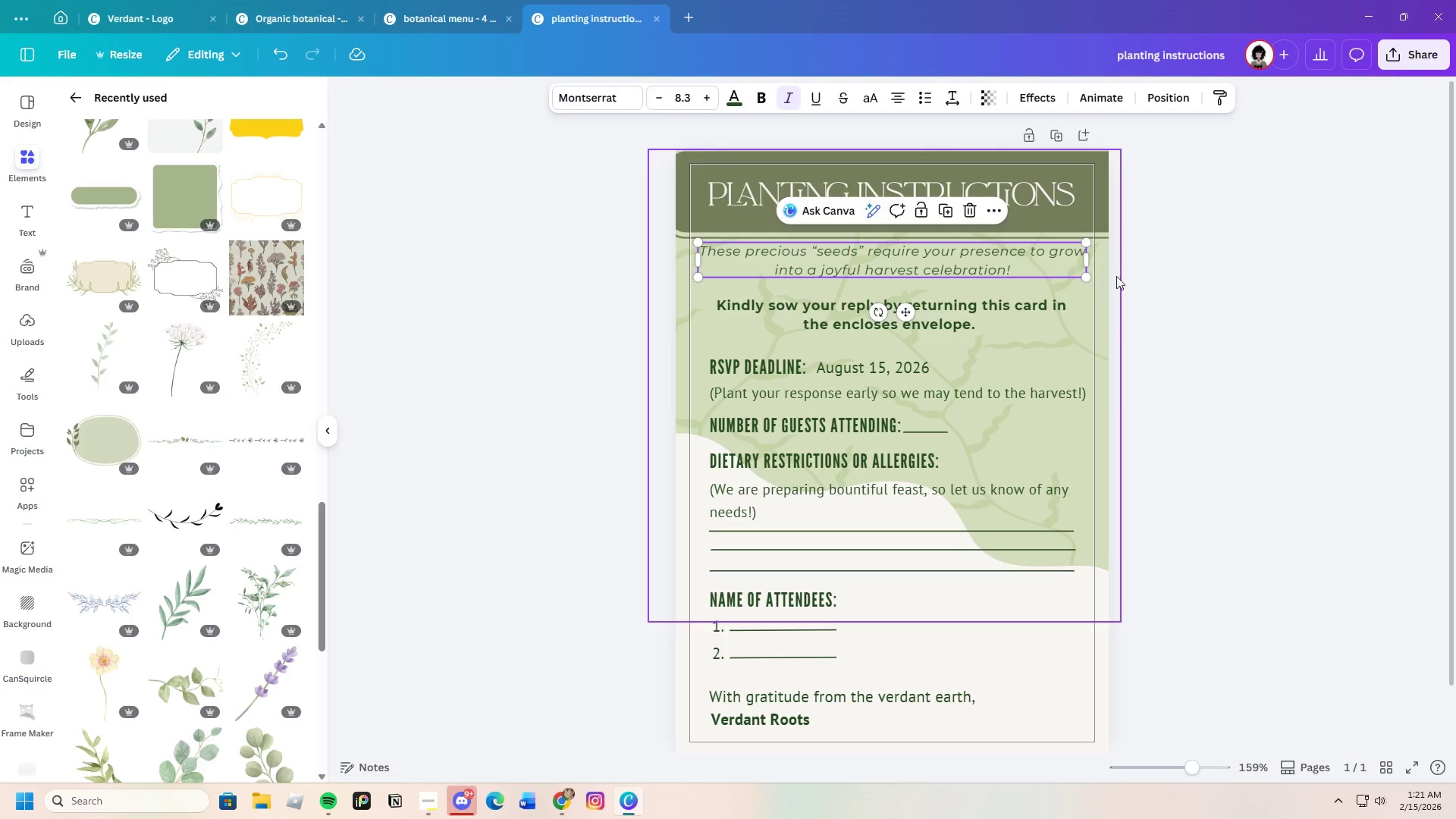 
left_click([1183, 276])
 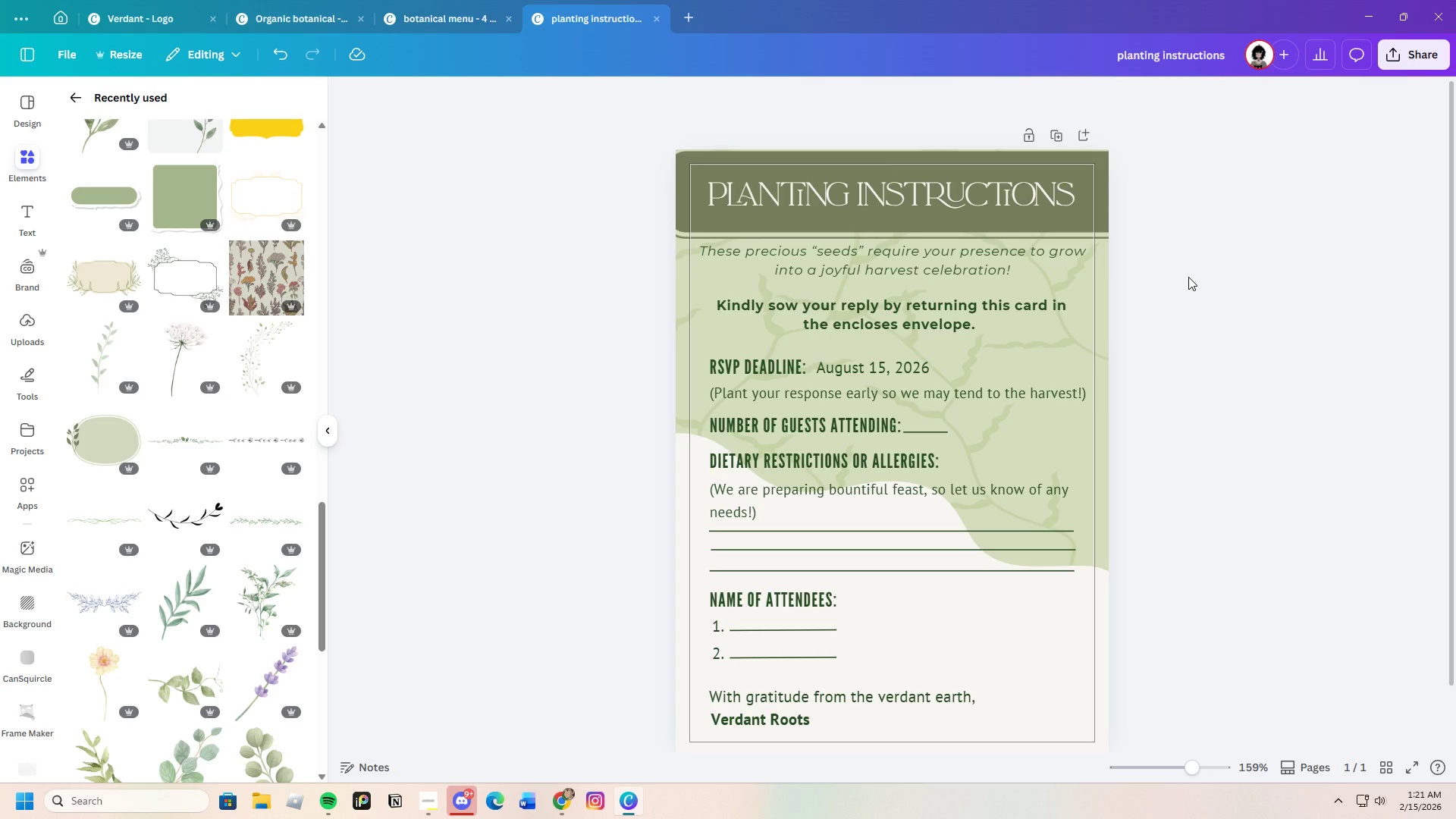 
scroll: coordinate [1255, 361], scroll_direction: down, amount: 3.0
 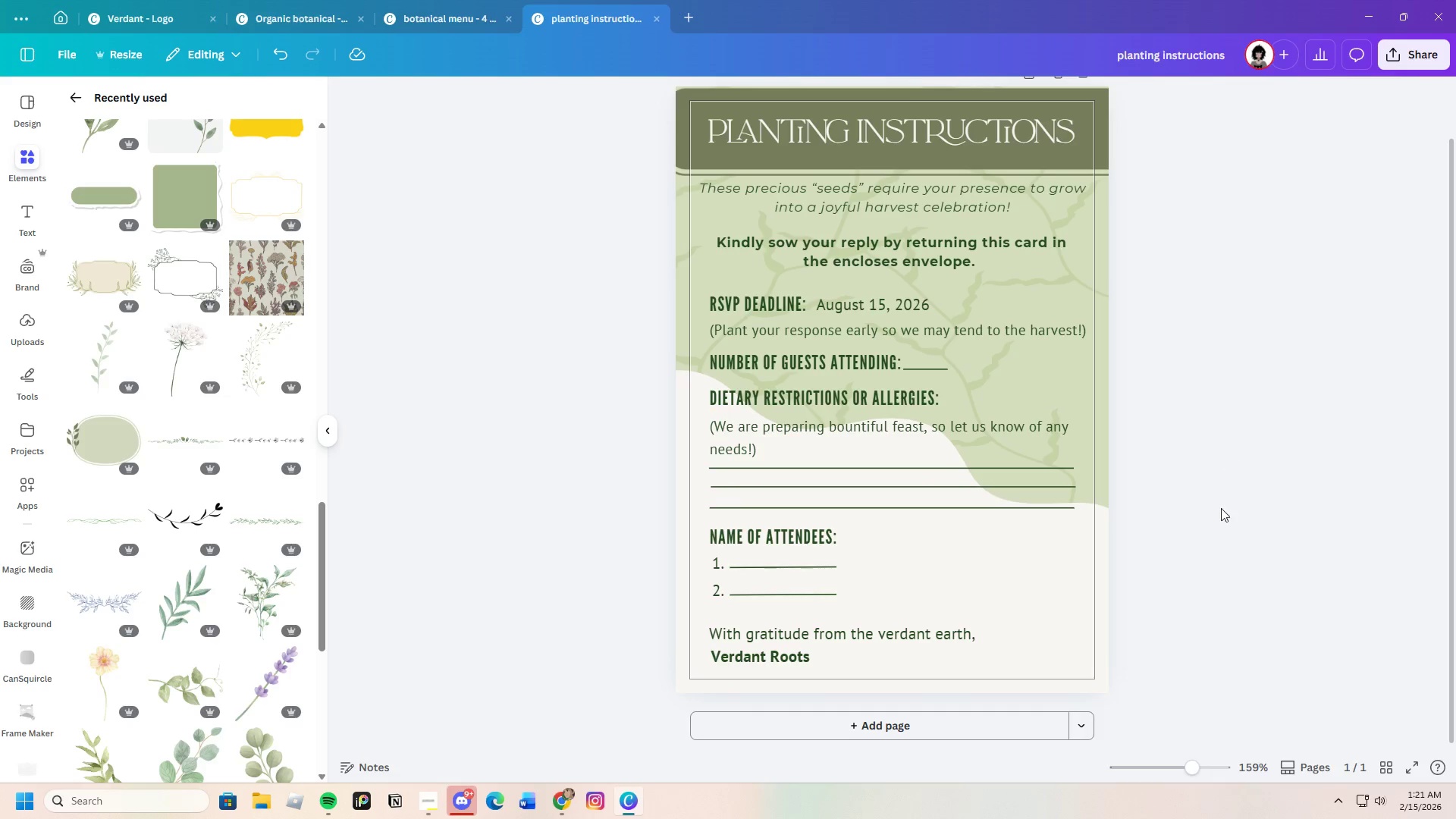 
scroll: coordinate [1221, 529], scroll_direction: up, amount: 1.0
 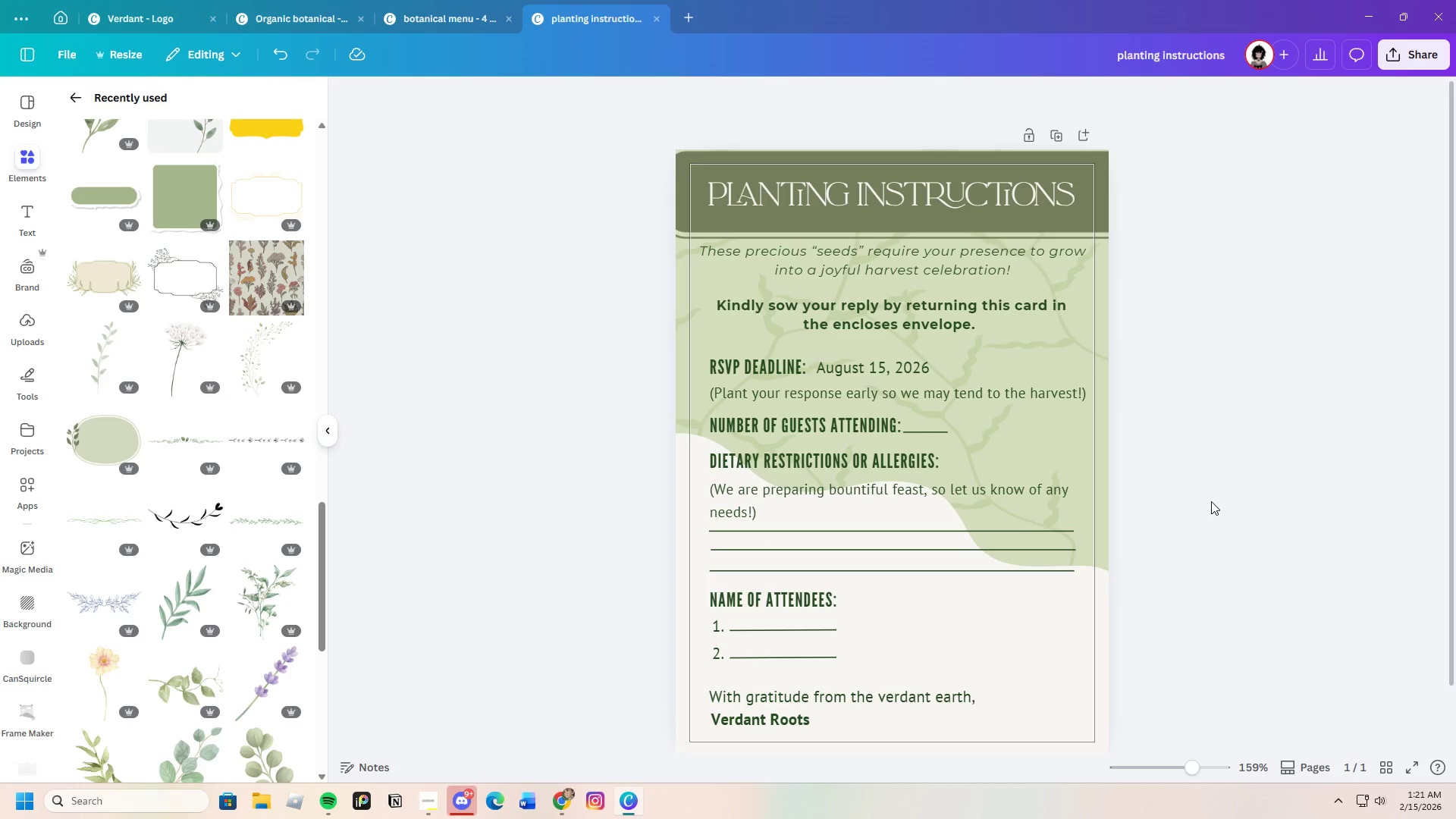 
wait(19.22)
 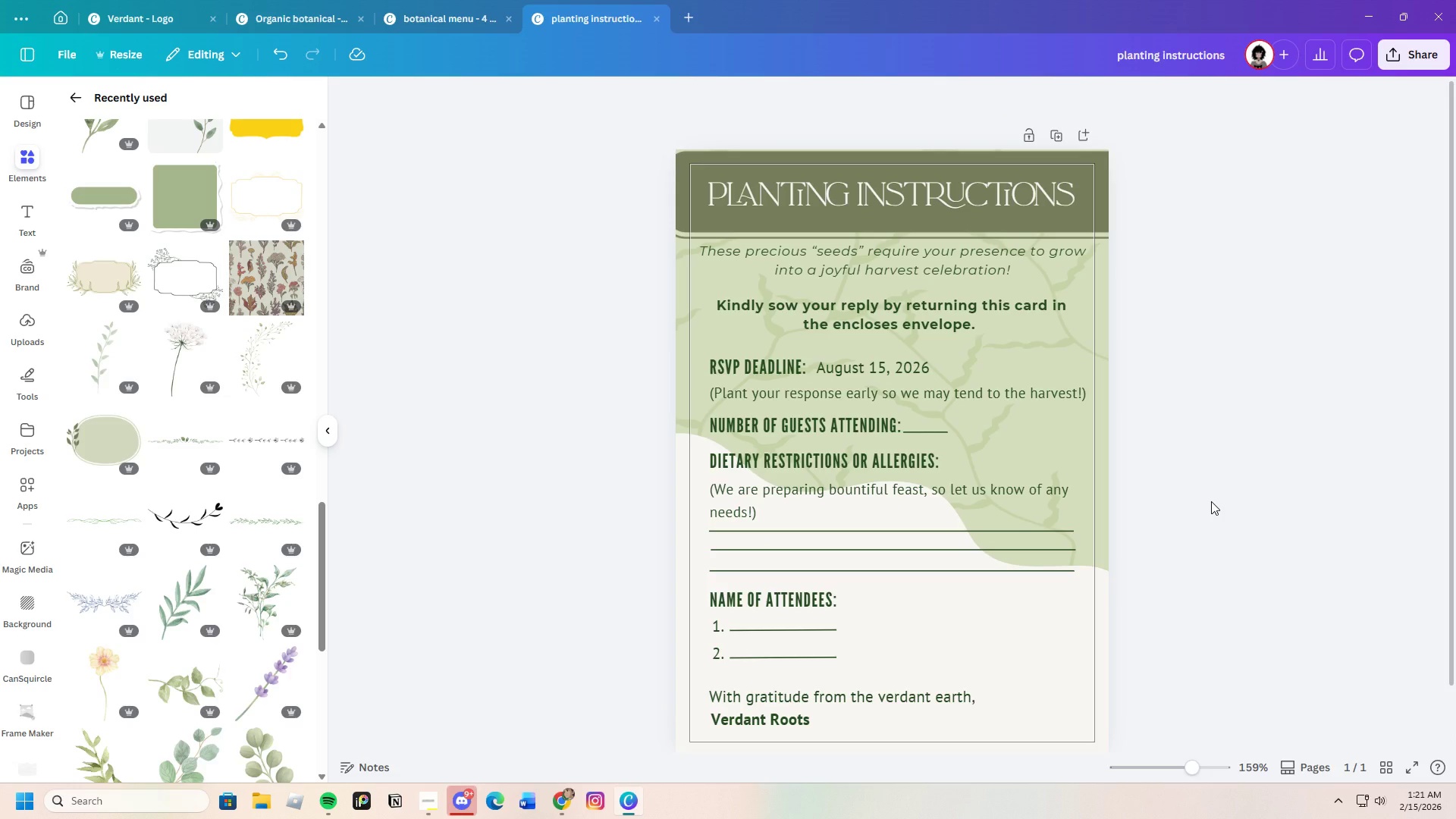 
scroll: coordinate [229, 421], scroll_direction: down, amount: 5.0
 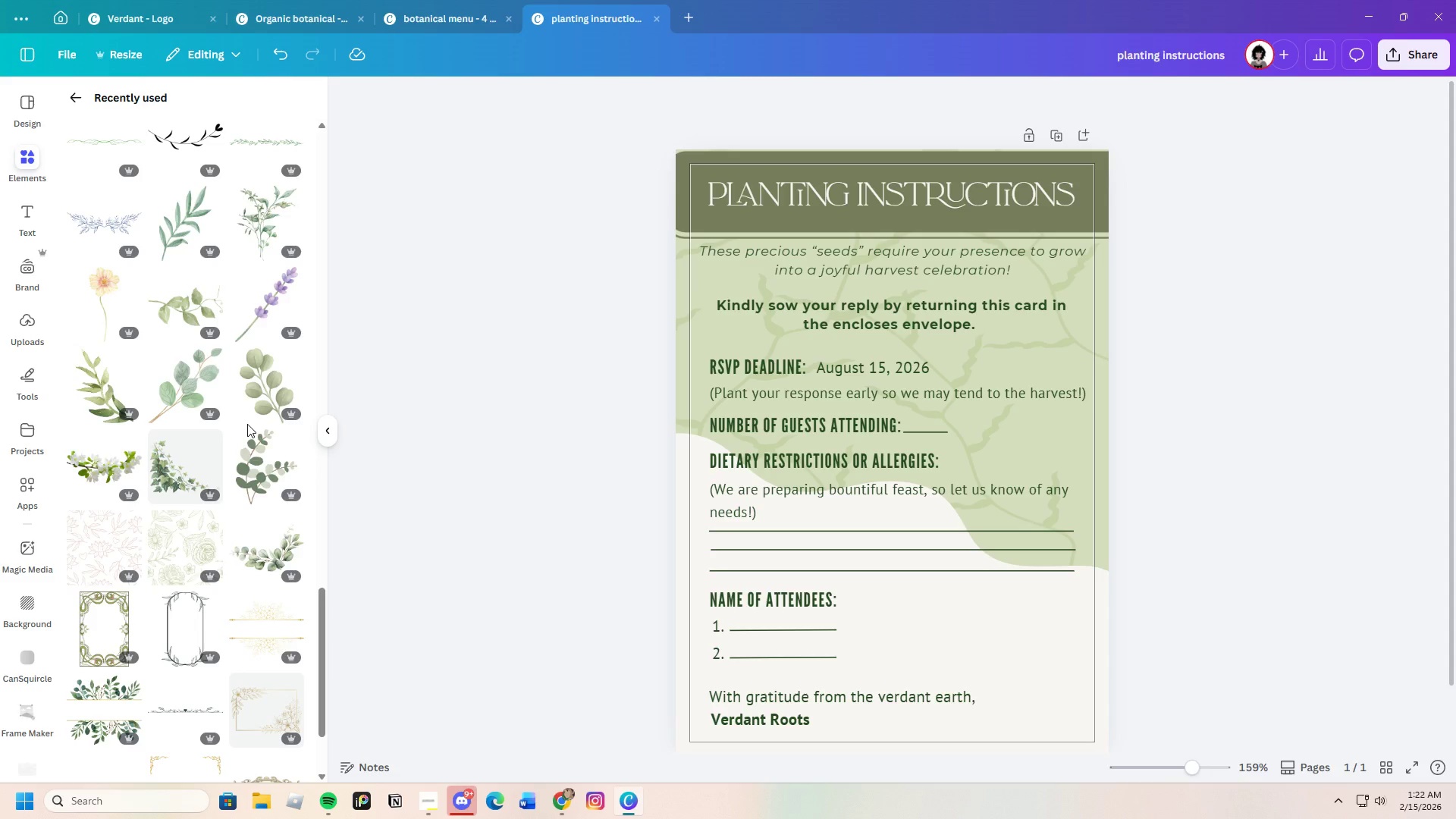 
wait(45.44)
 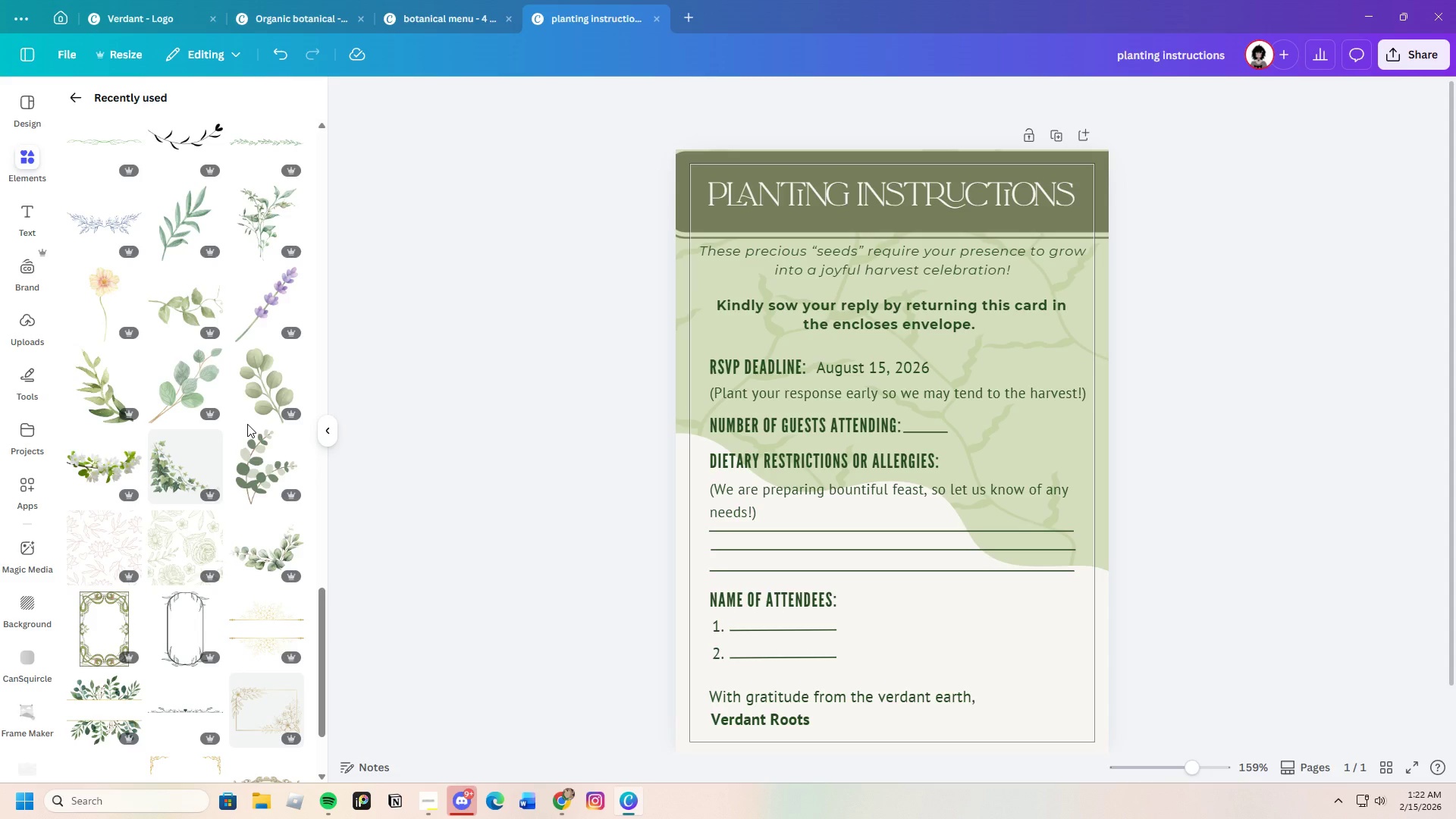 
scroll: coordinate [250, 543], scroll_direction: down, amount: 11.0
 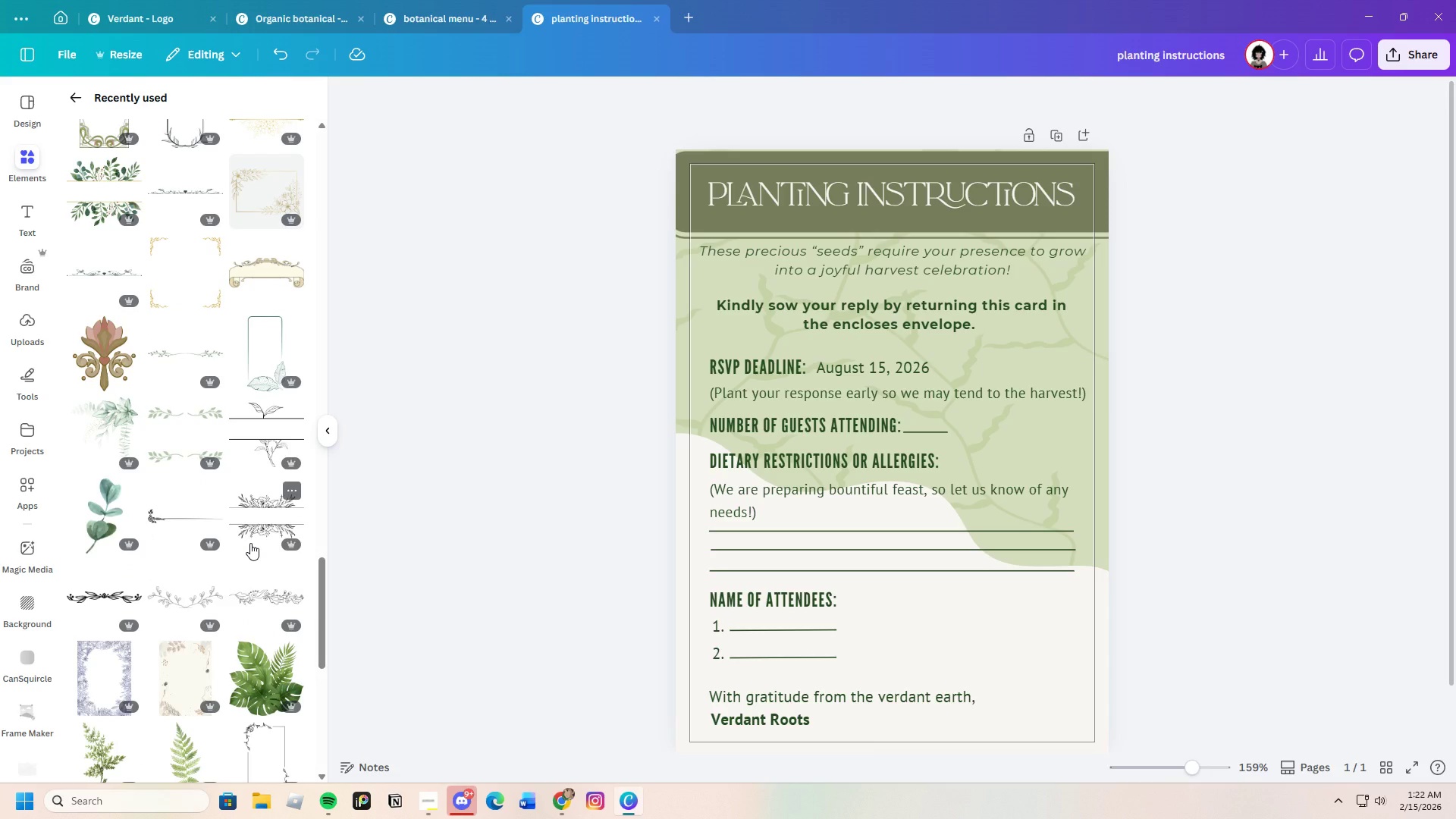 
wait(5.36)
 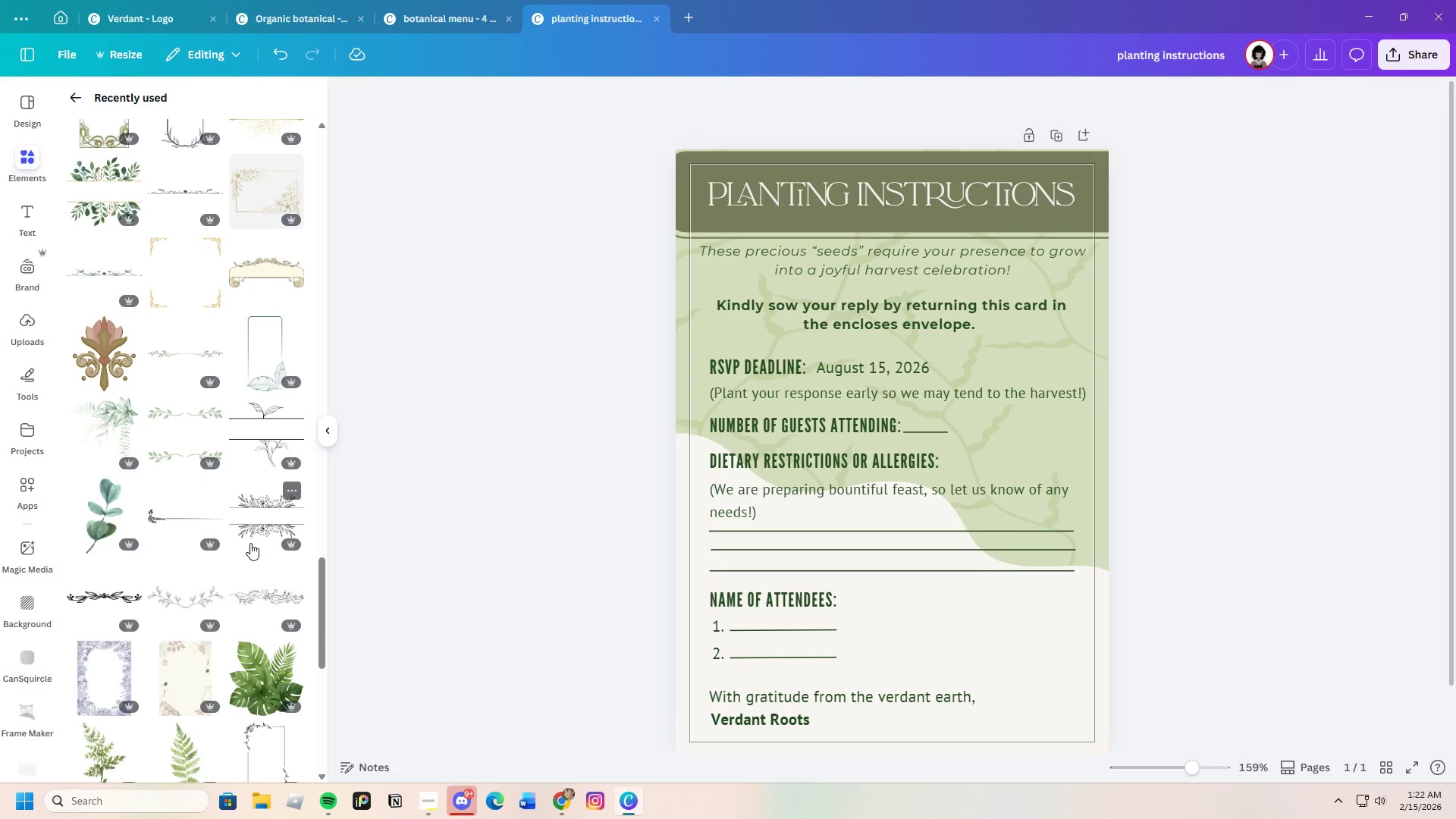 
scroll: coordinate [221, 510], scroll_direction: up, amount: 1.0
 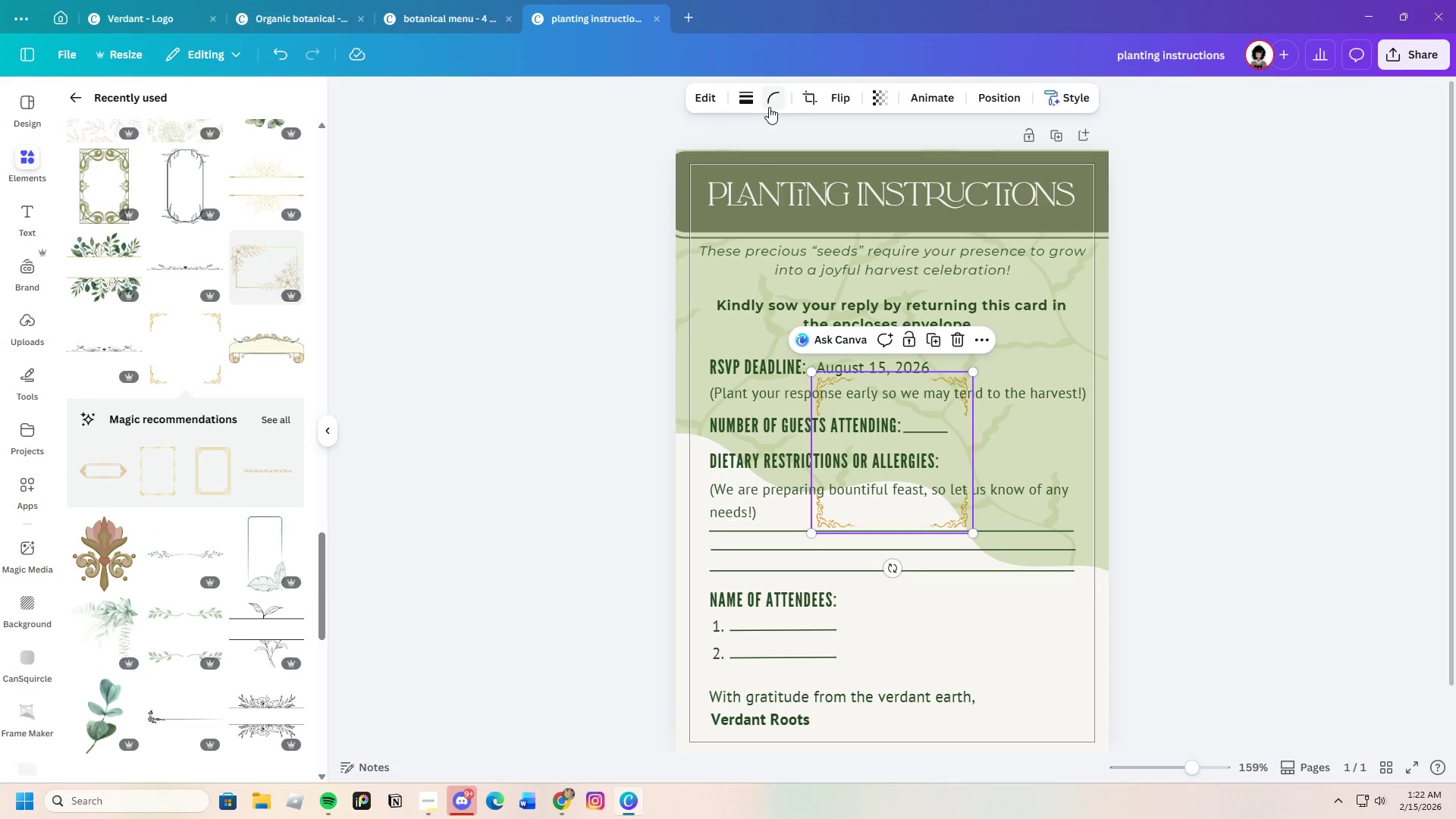 
left_click([960, 340])
 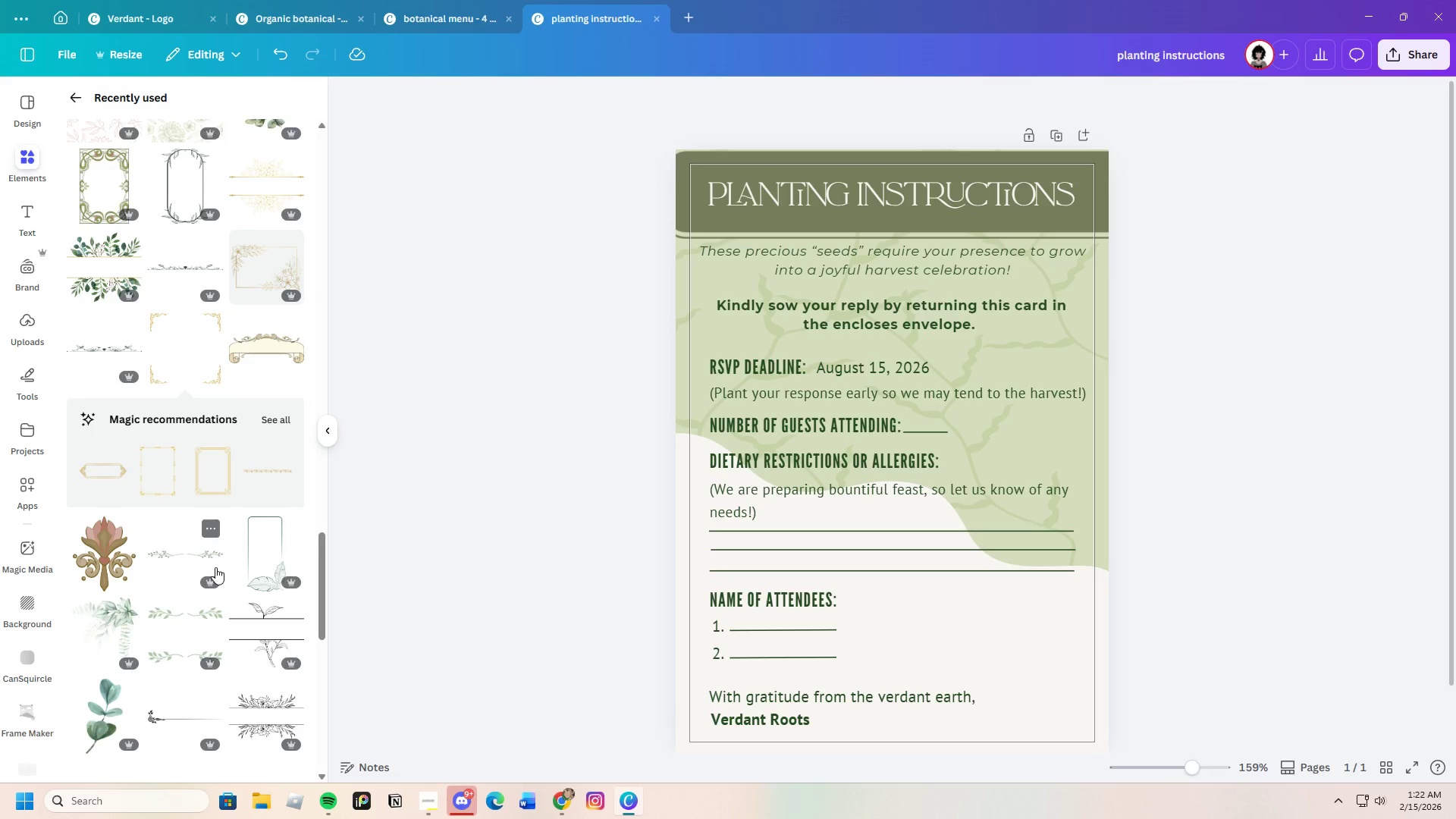 
left_click([283, 418])
 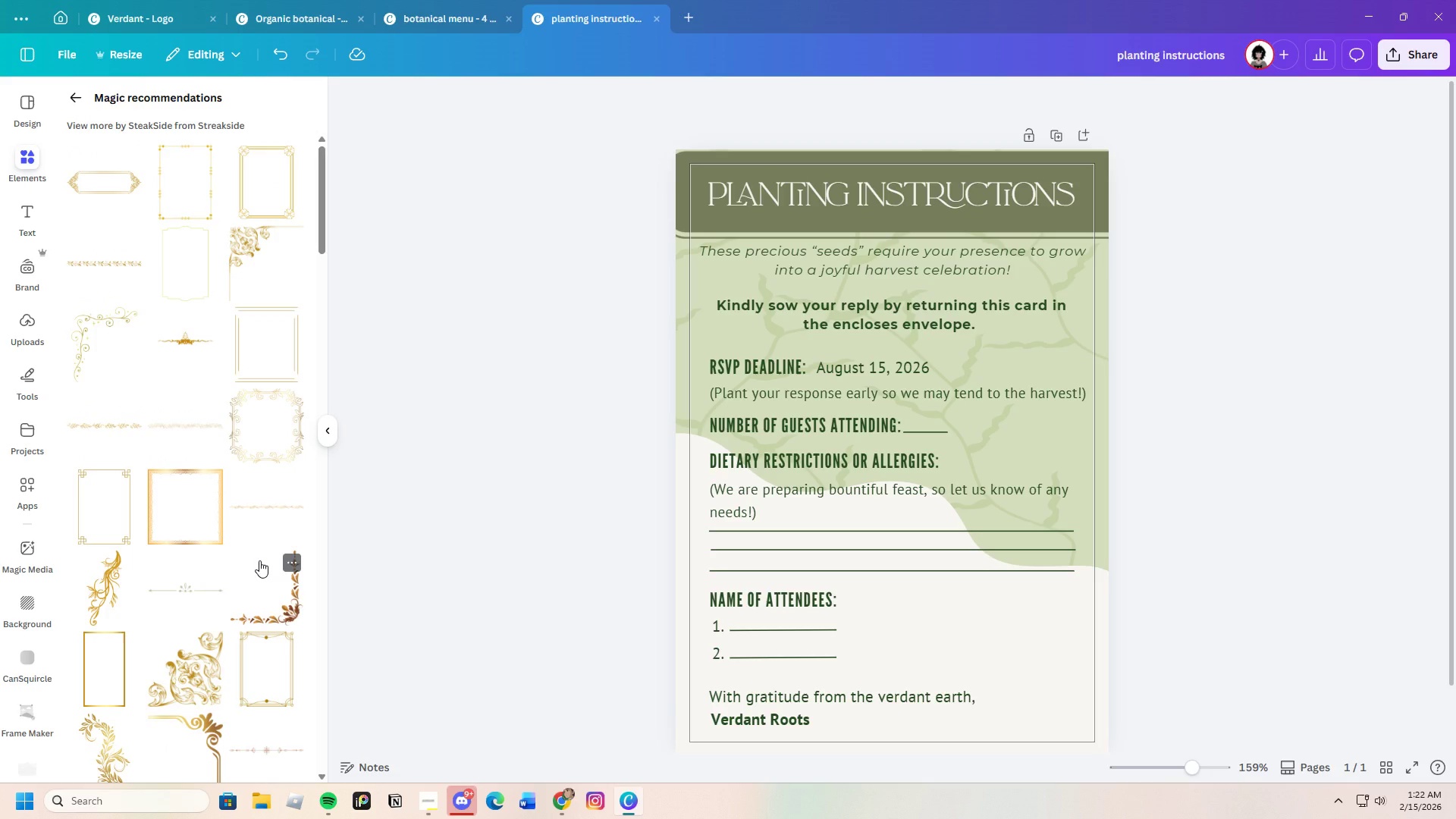 
scroll: coordinate [259, 559], scroll_direction: down, amount: 5.0
 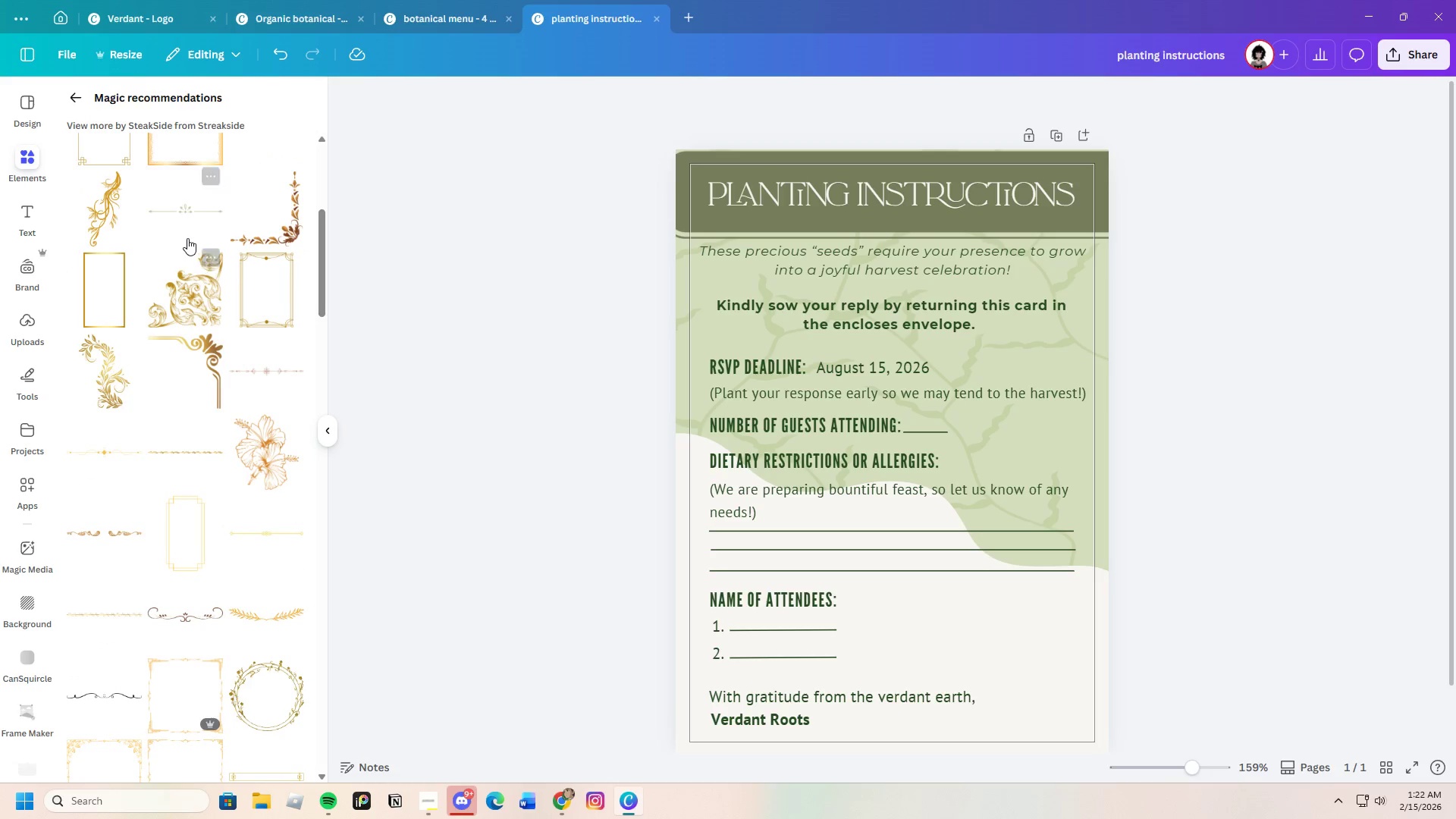 
left_click([181, 218])
 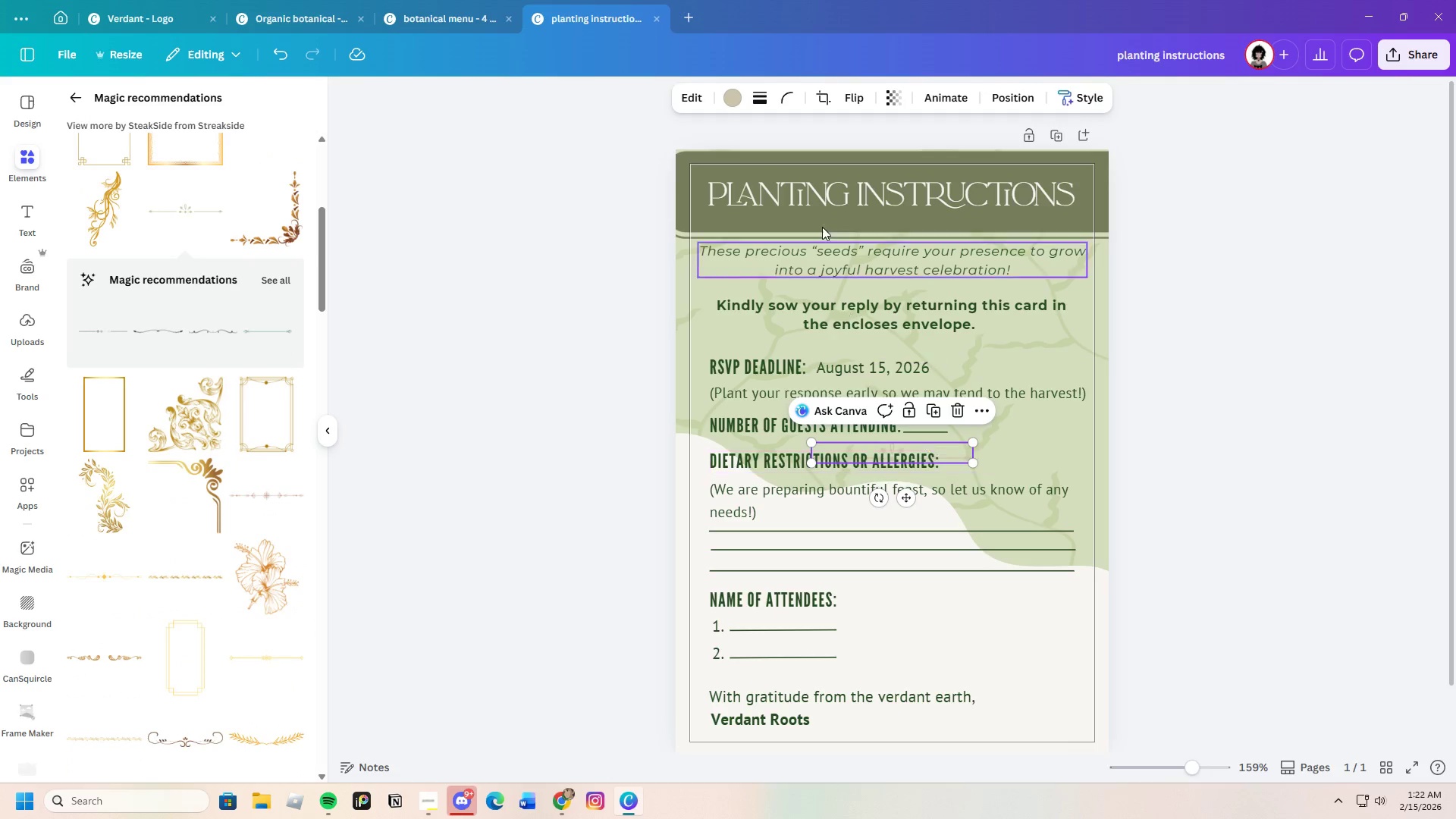 
left_click([734, 93])
 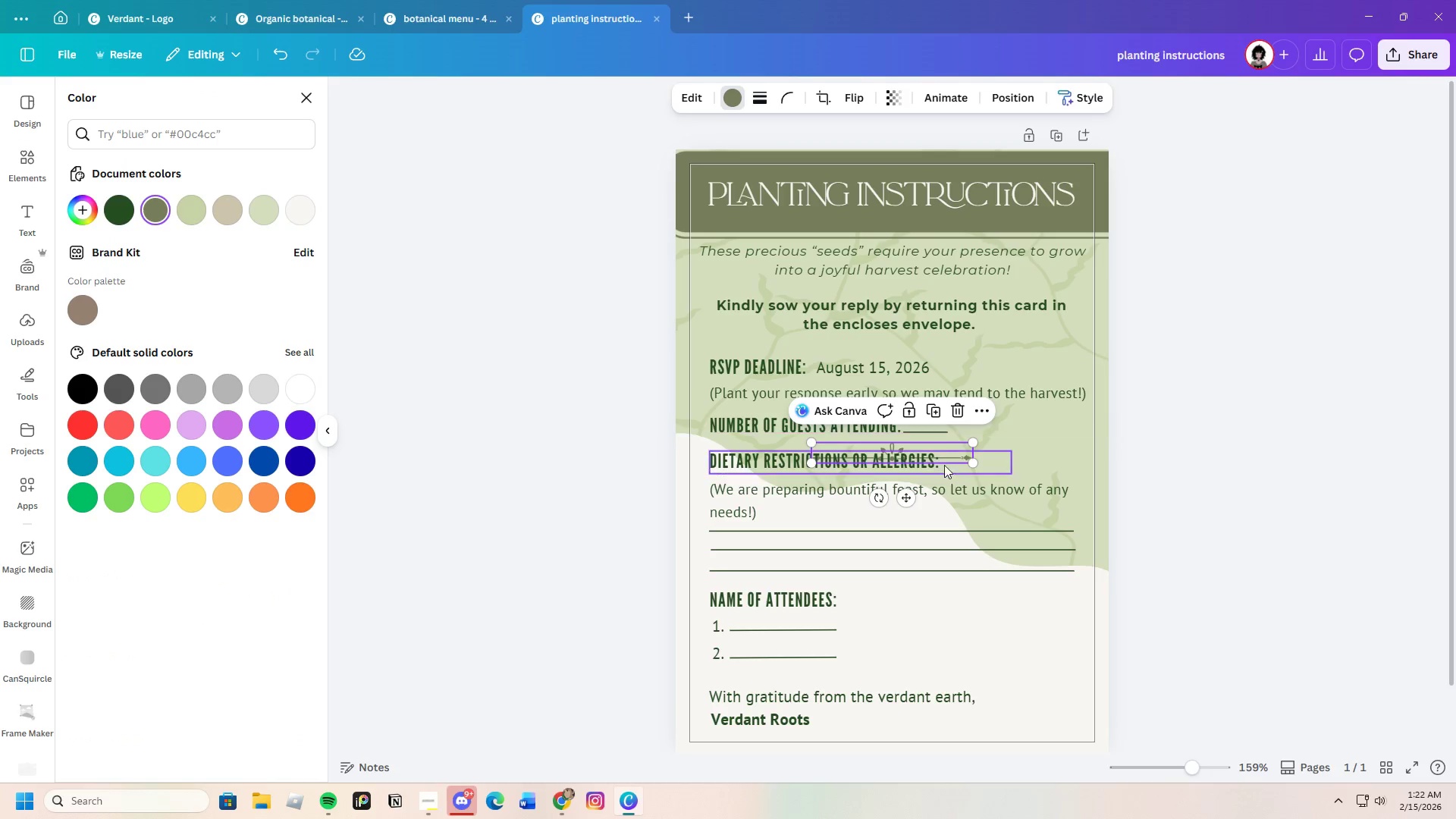 
left_click_drag(start_coordinate=[950, 456], to_coordinate=[849, 347])
 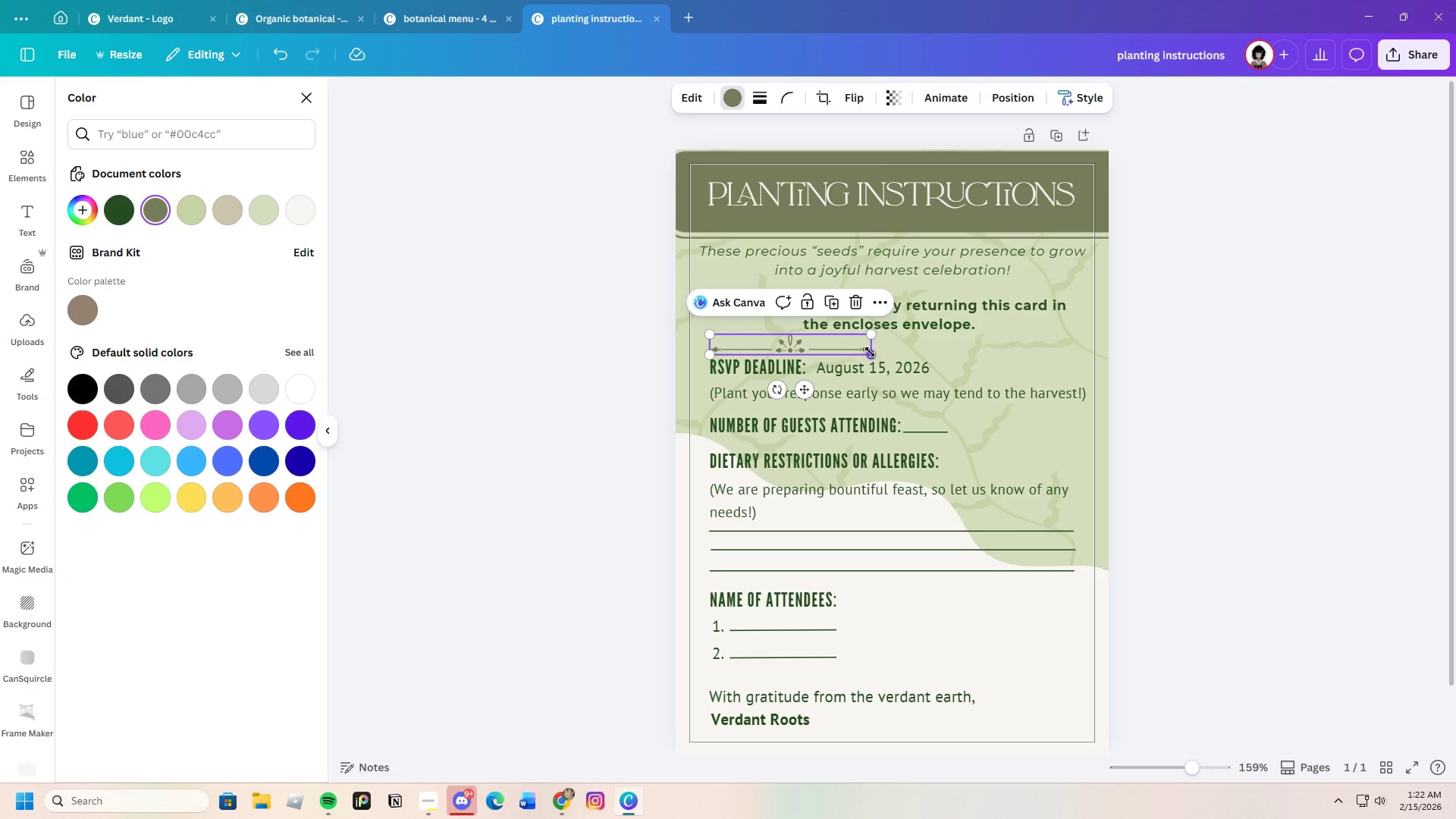 
left_click_drag(start_coordinate=[871, 352], to_coordinate=[1132, 359])
 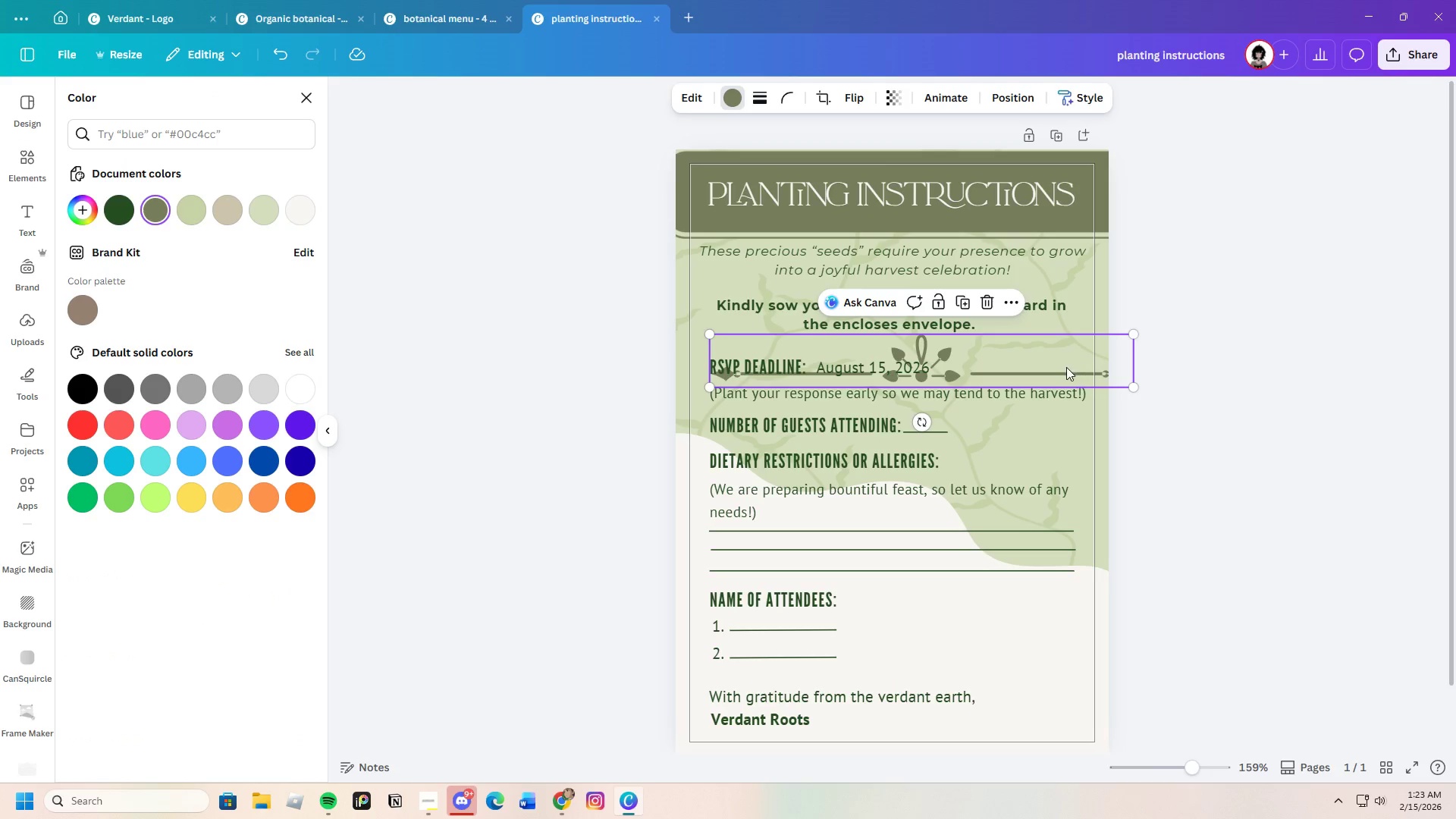 
left_click_drag(start_coordinate=[1066, 367], to_coordinate=[1027, 346])
 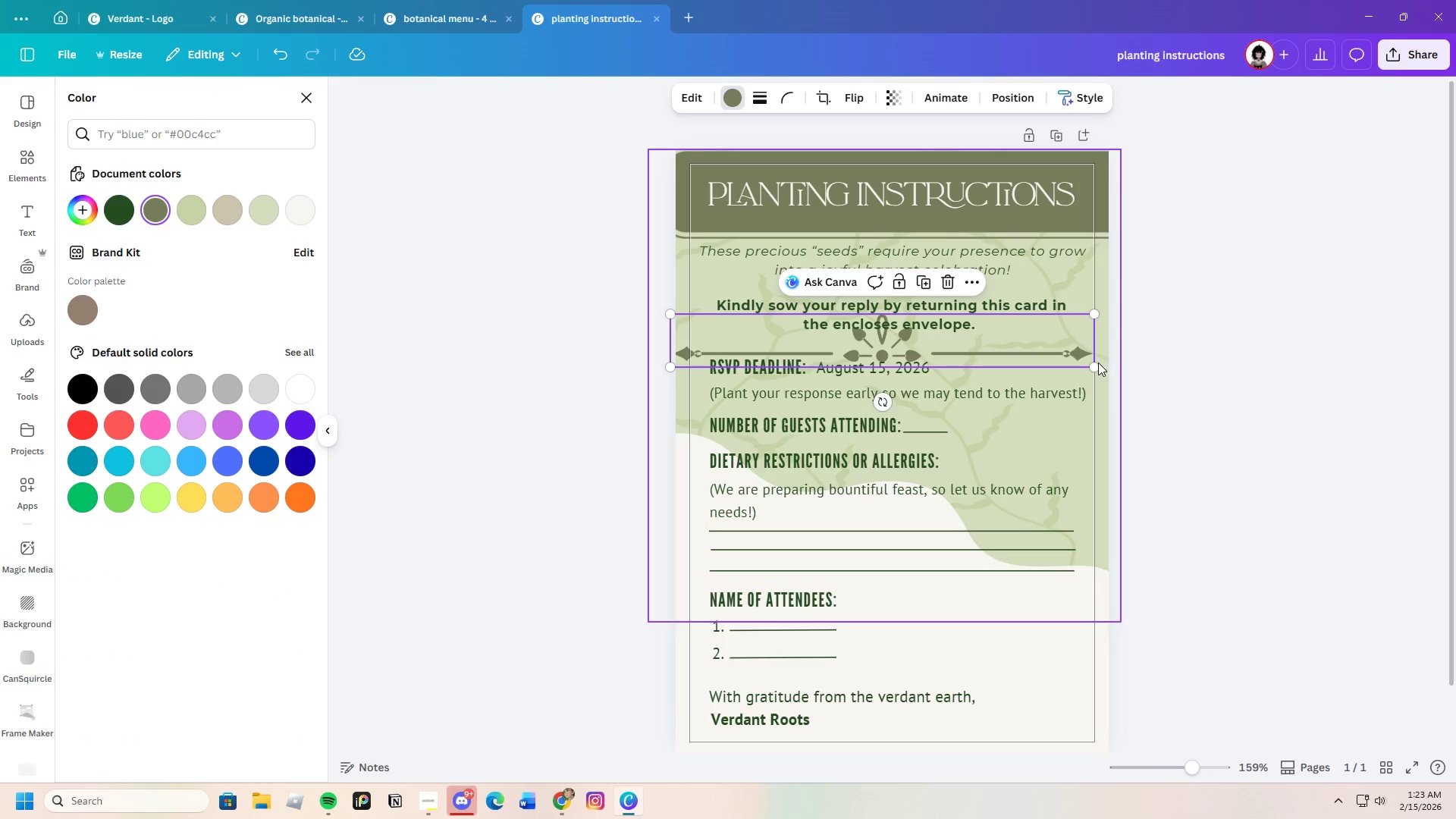 
left_click_drag(start_coordinate=[1097, 362], to_coordinate=[1134, 362])
 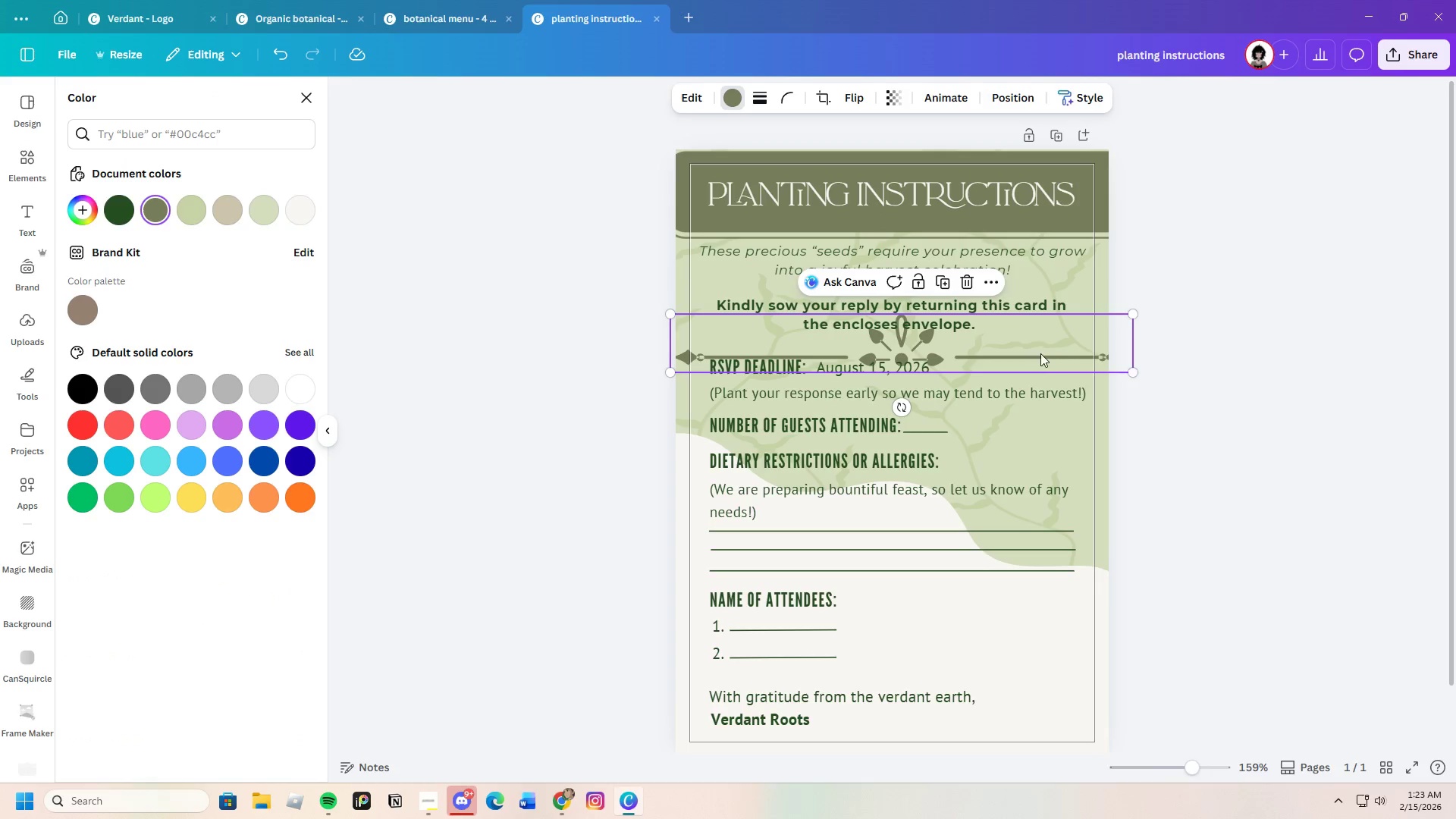 
left_click_drag(start_coordinate=[1040, 353], to_coordinate=[1029, 333])
 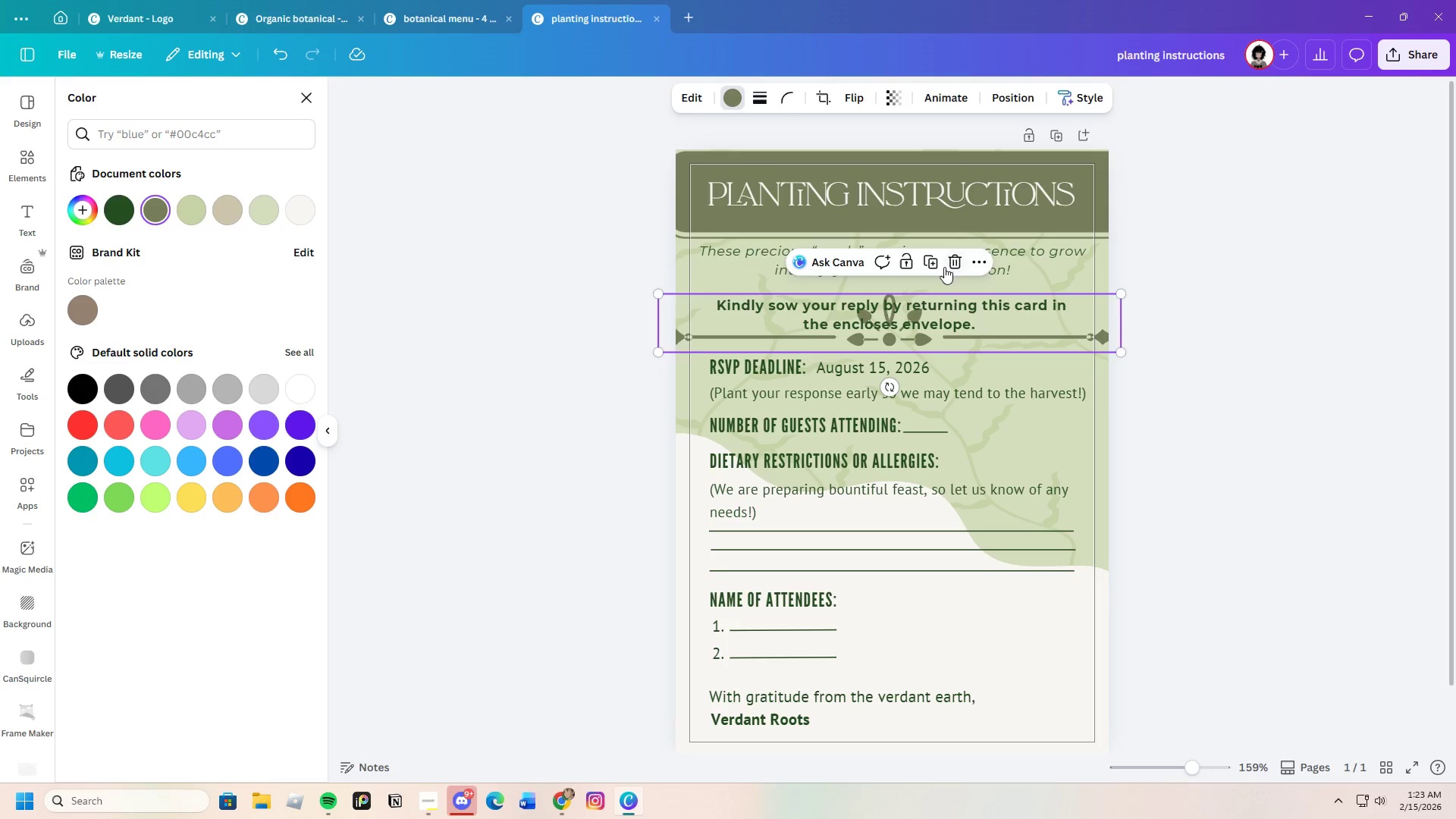 
left_click([953, 263])
 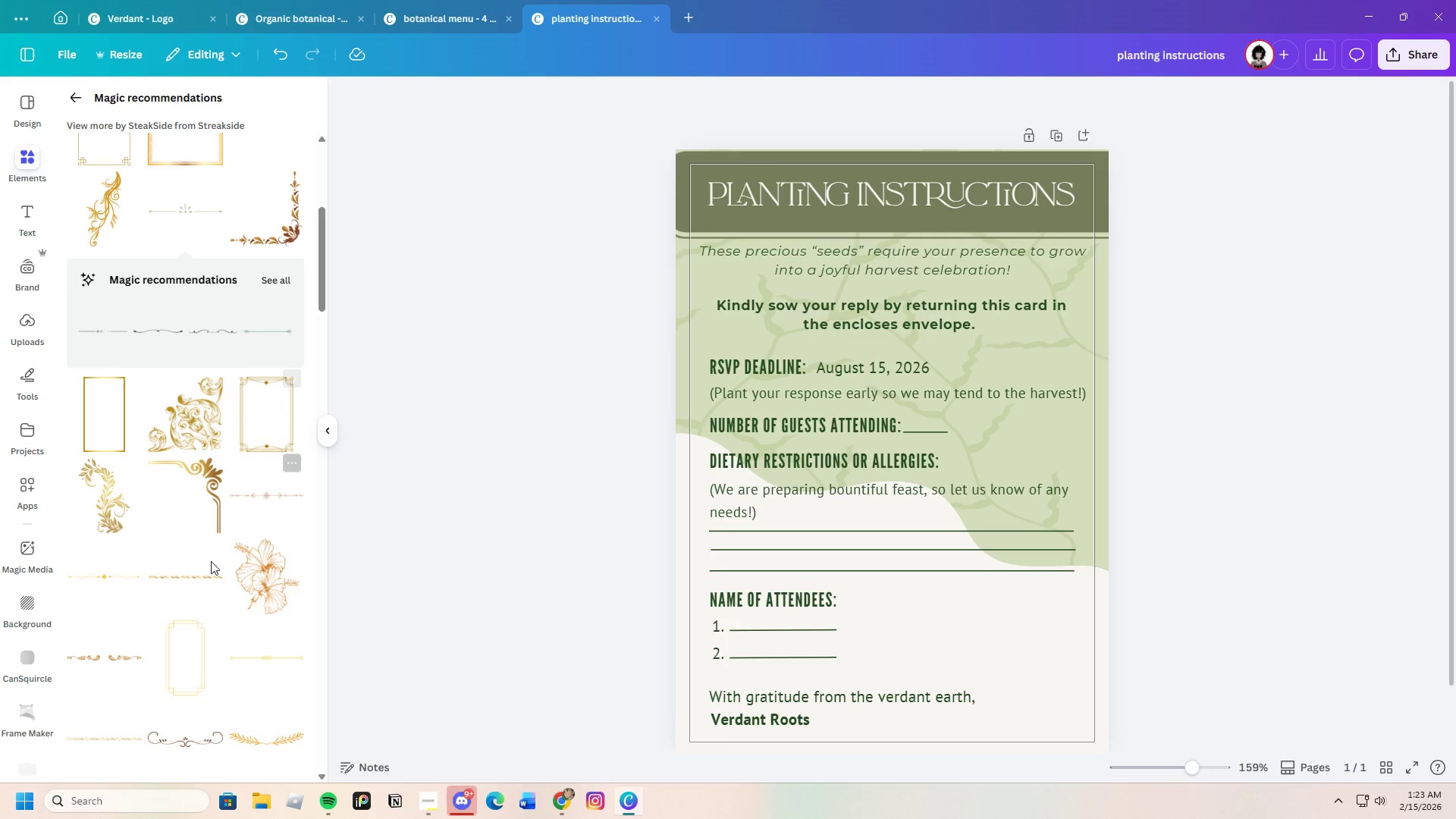 
left_click([119, 568])
 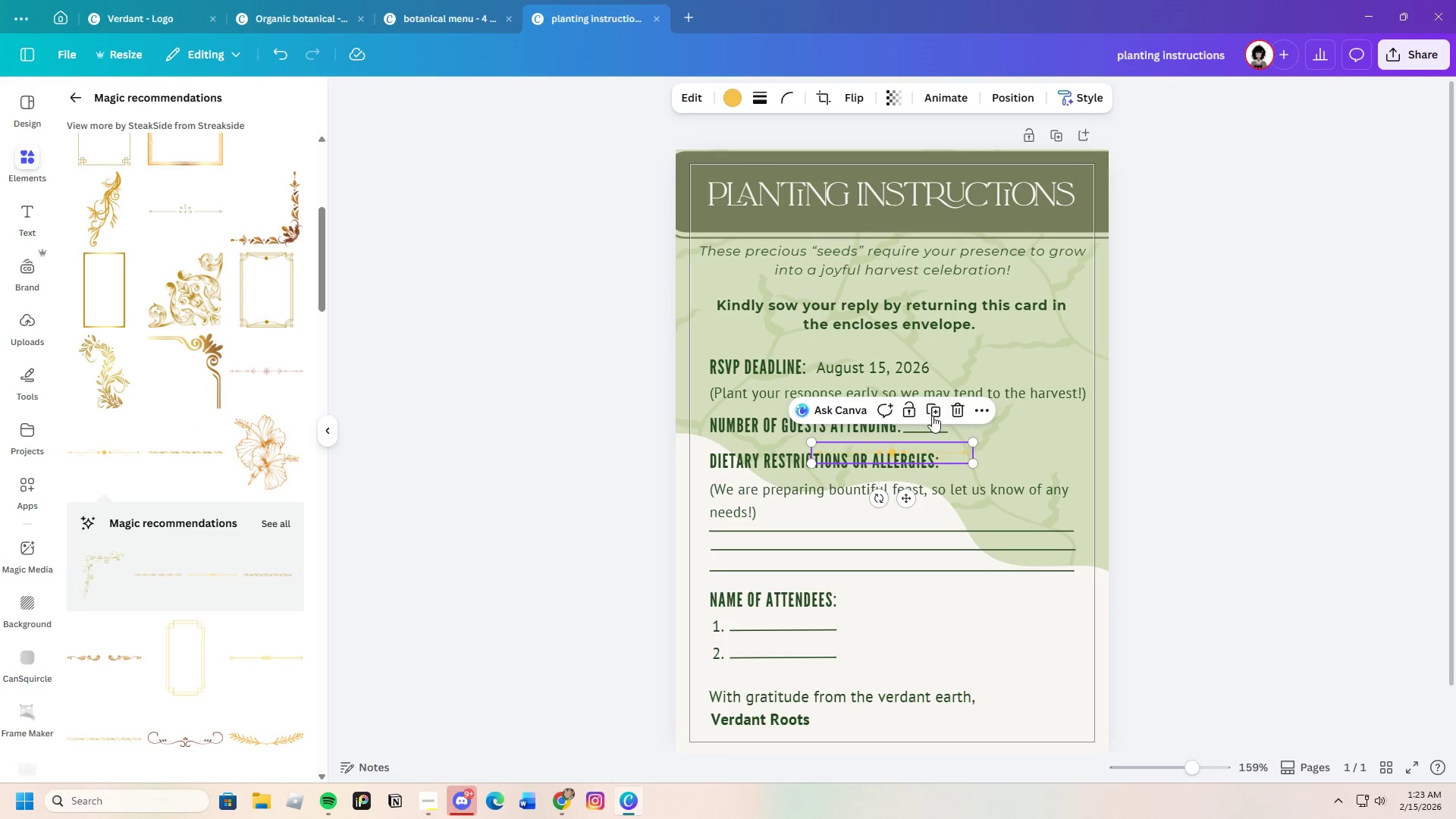 
left_click([962, 406])
 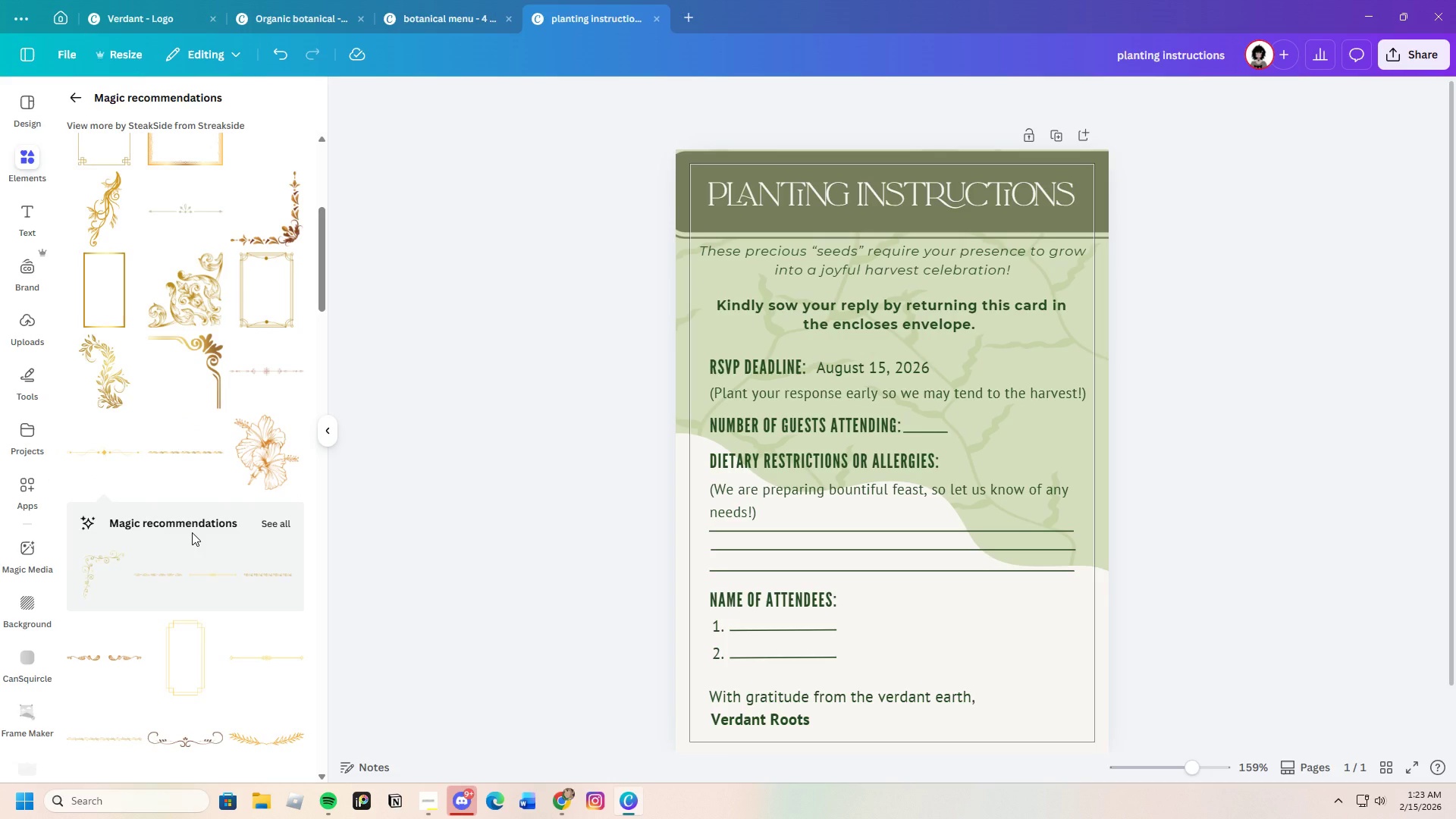 
scroll: coordinate [192, 532], scroll_direction: down, amount: 3.0
 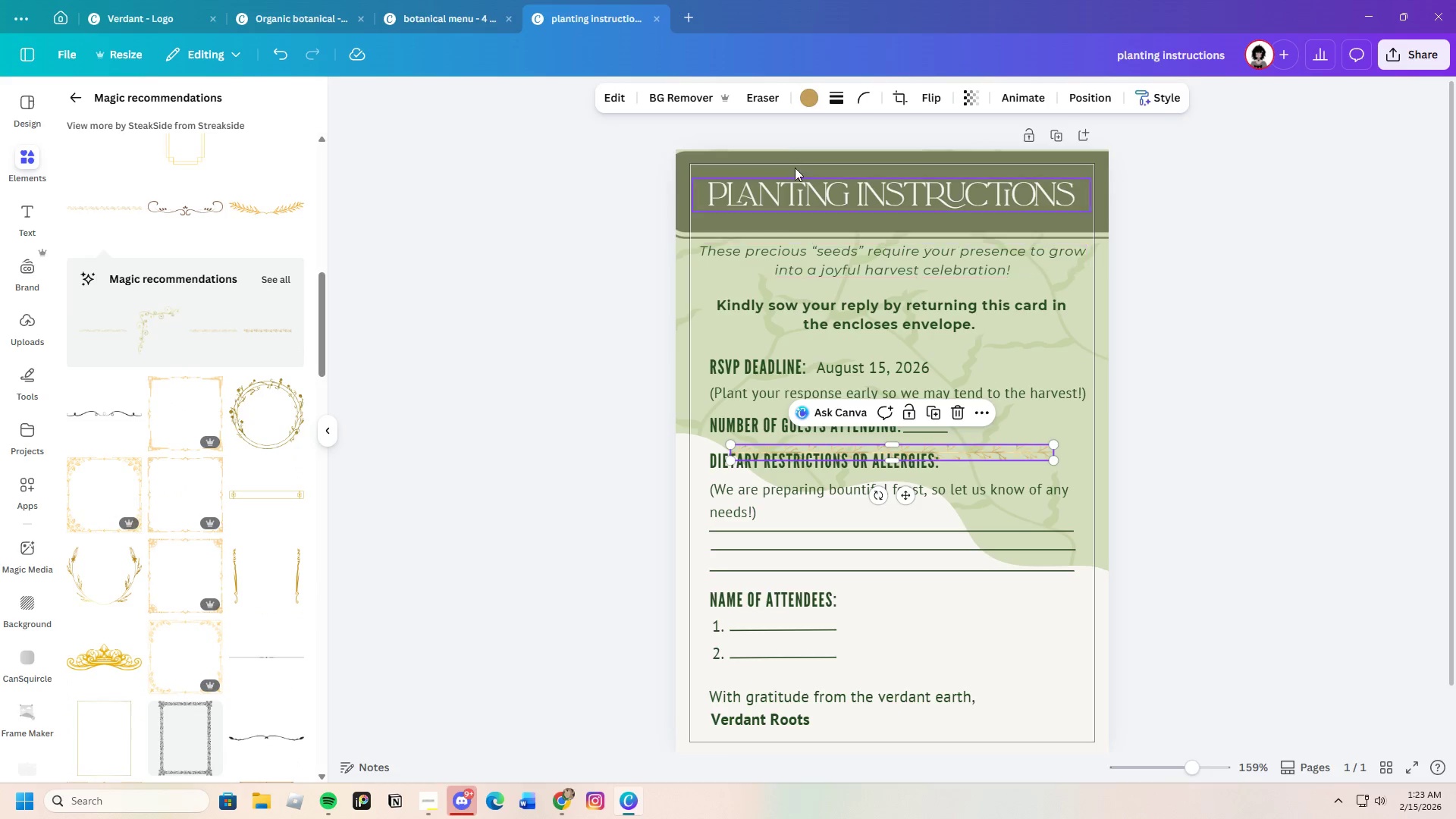 
wait(5.41)
 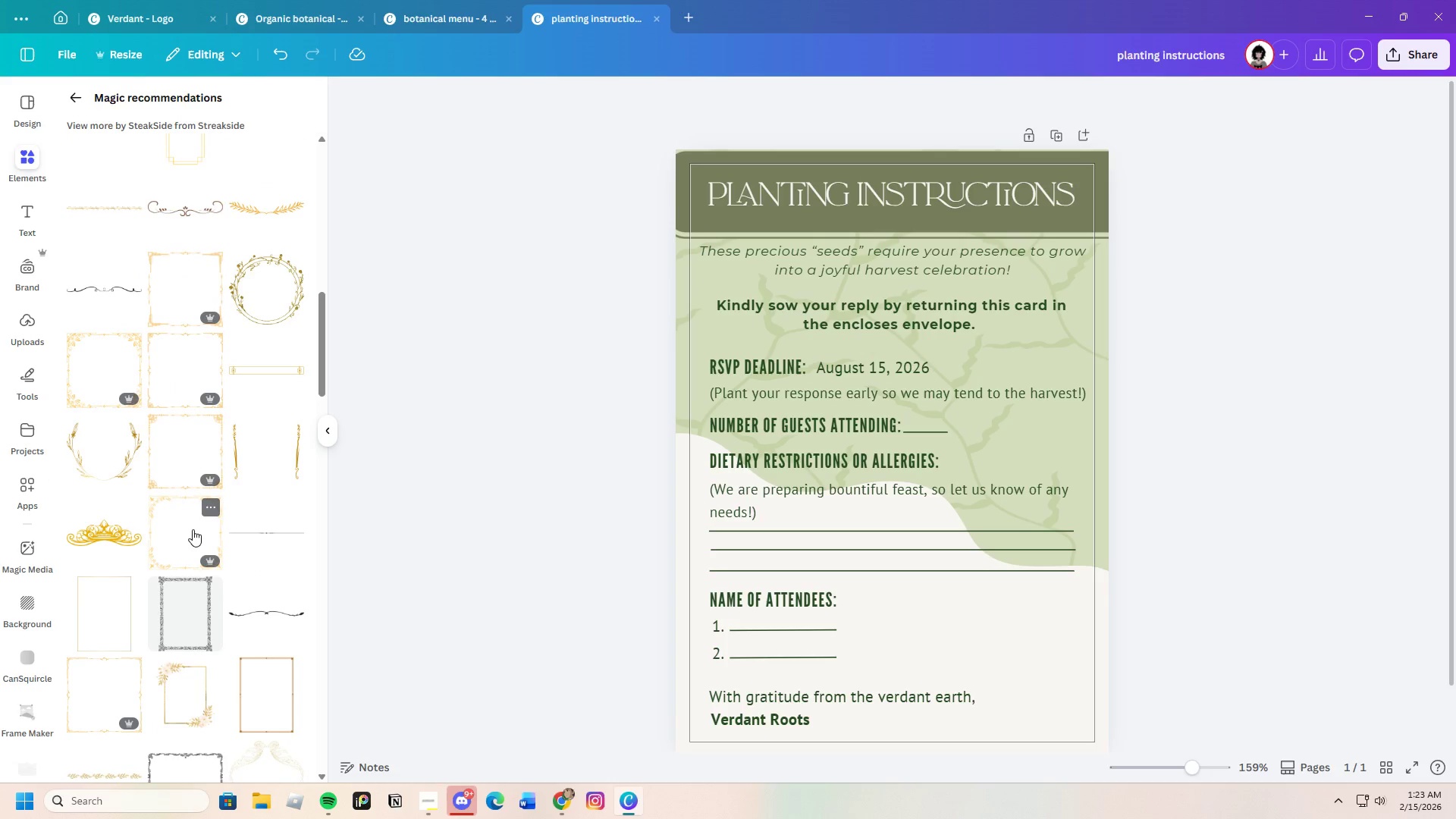 
left_click([155, 212])
 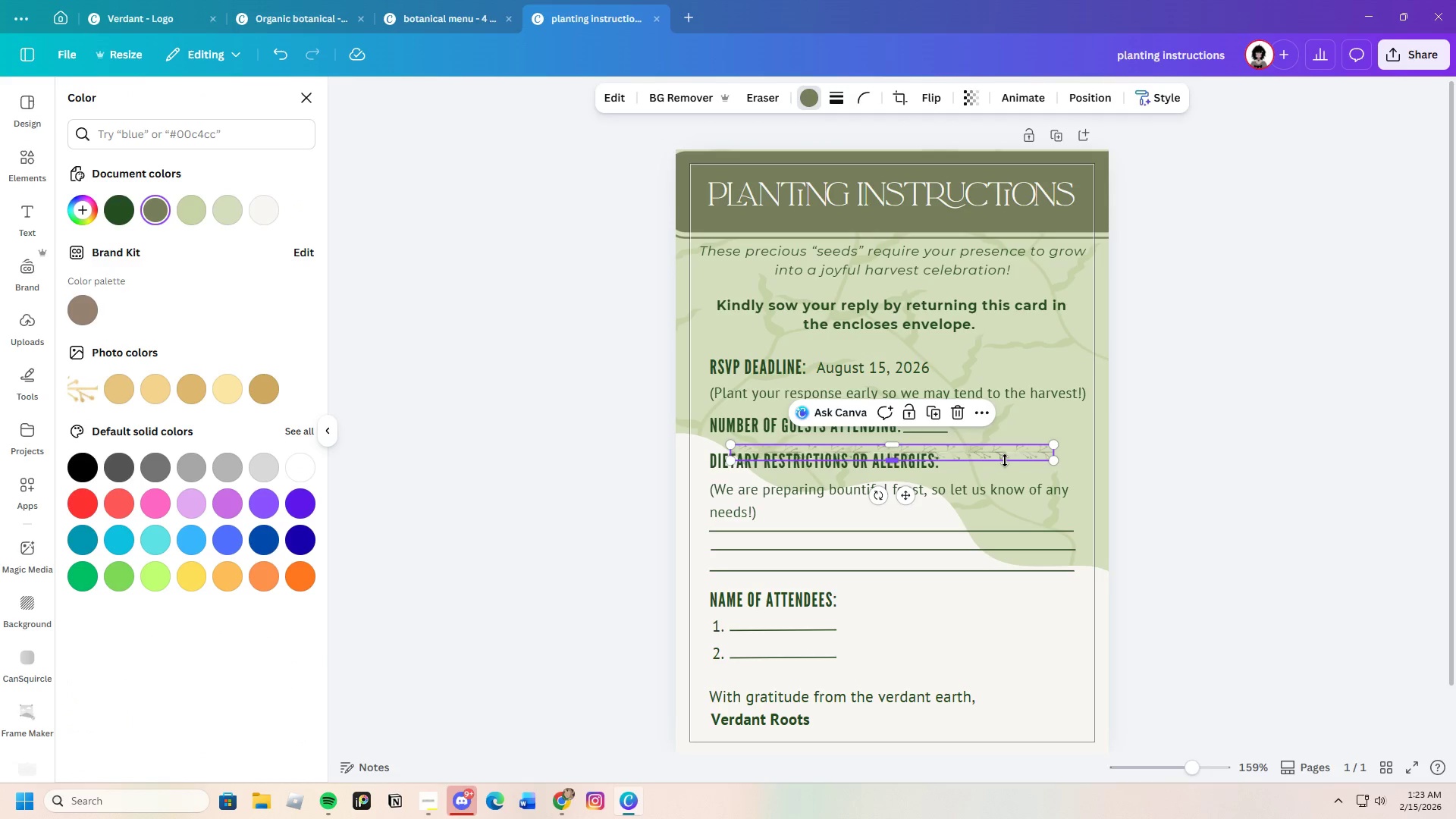 
left_click_drag(start_coordinate=[1008, 457], to_coordinate=[979, 385])
 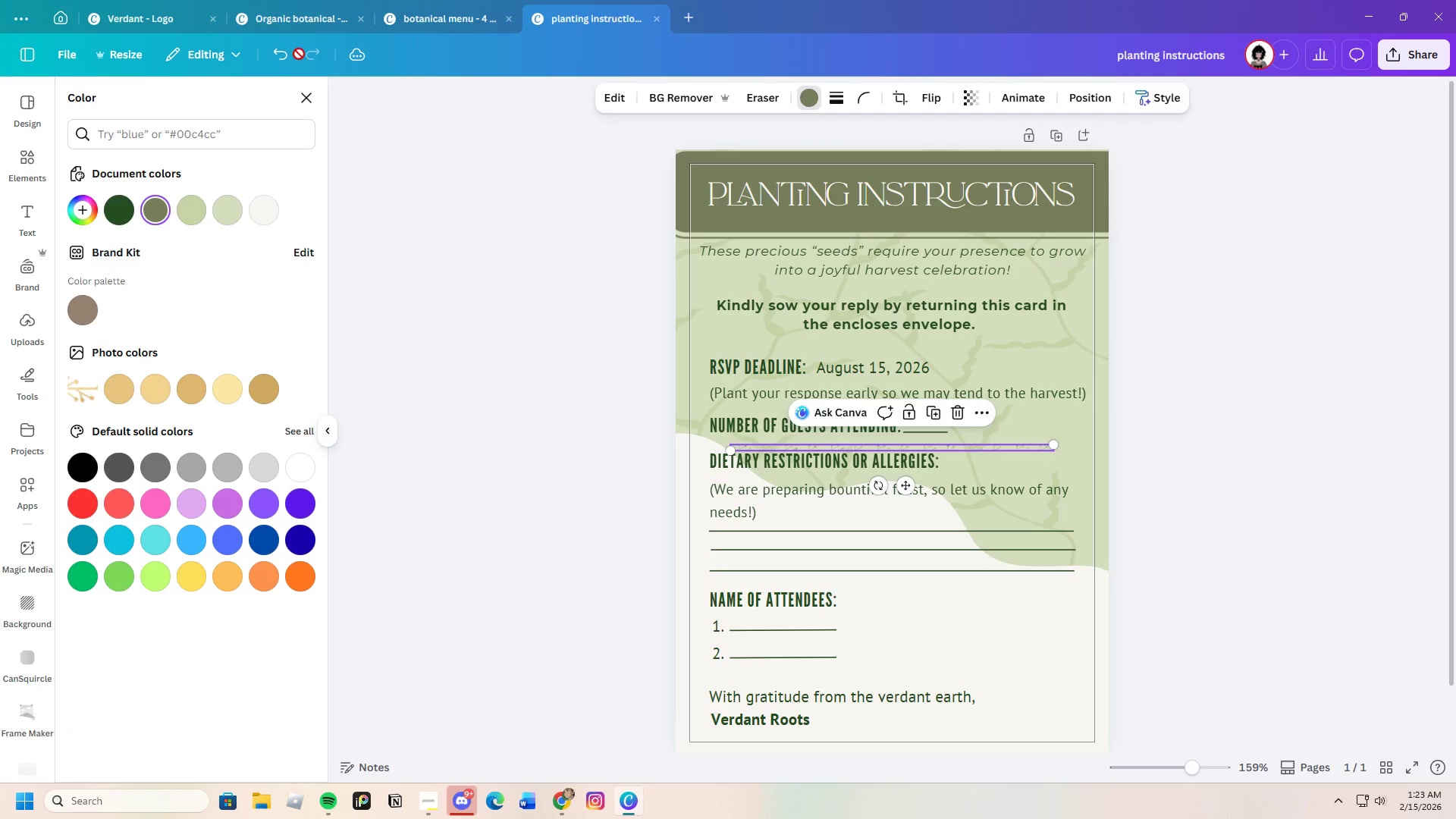 
left_click([289, 55])
 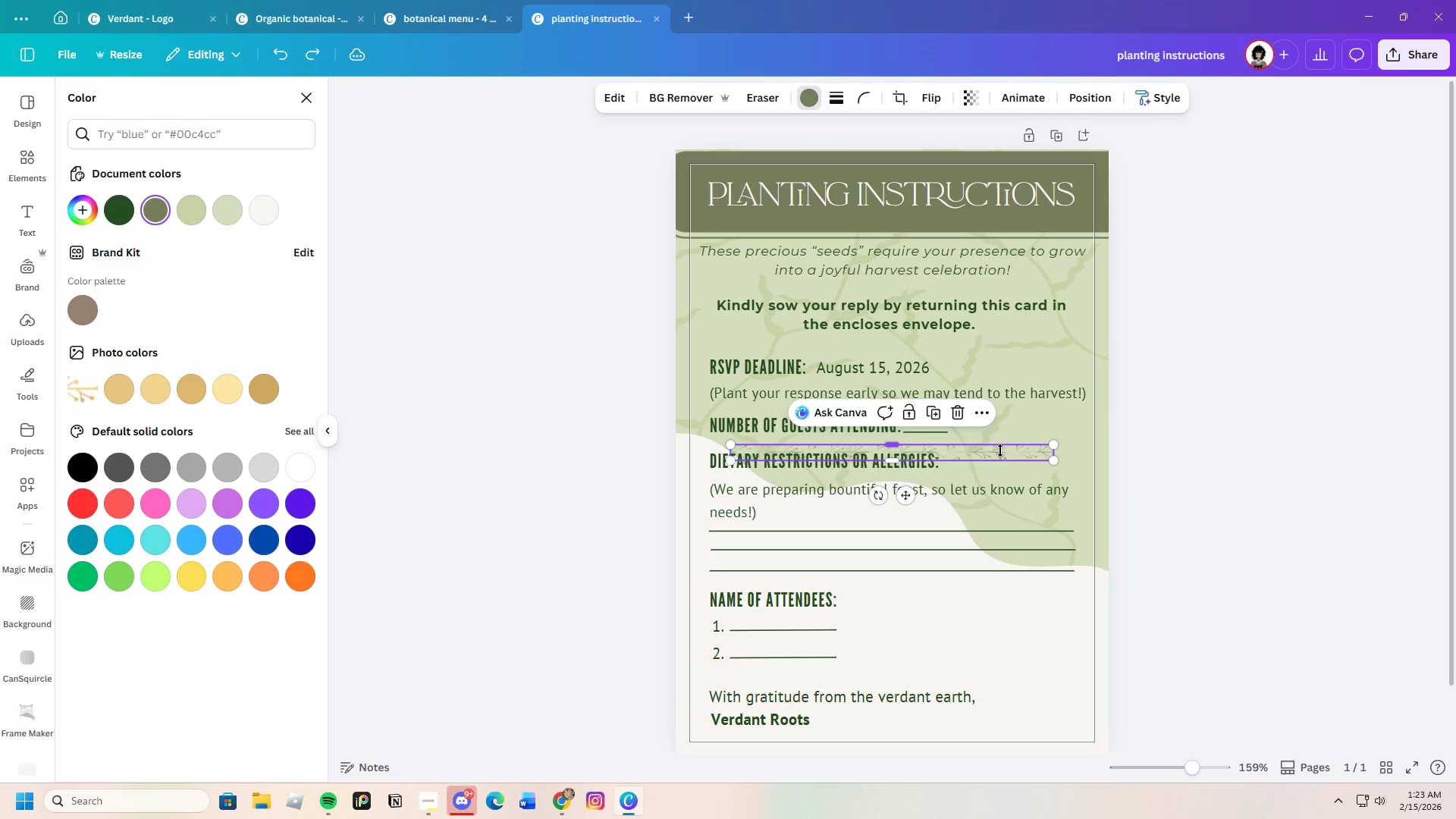 
left_click_drag(start_coordinate=[1004, 457], to_coordinate=[1013, 439])
 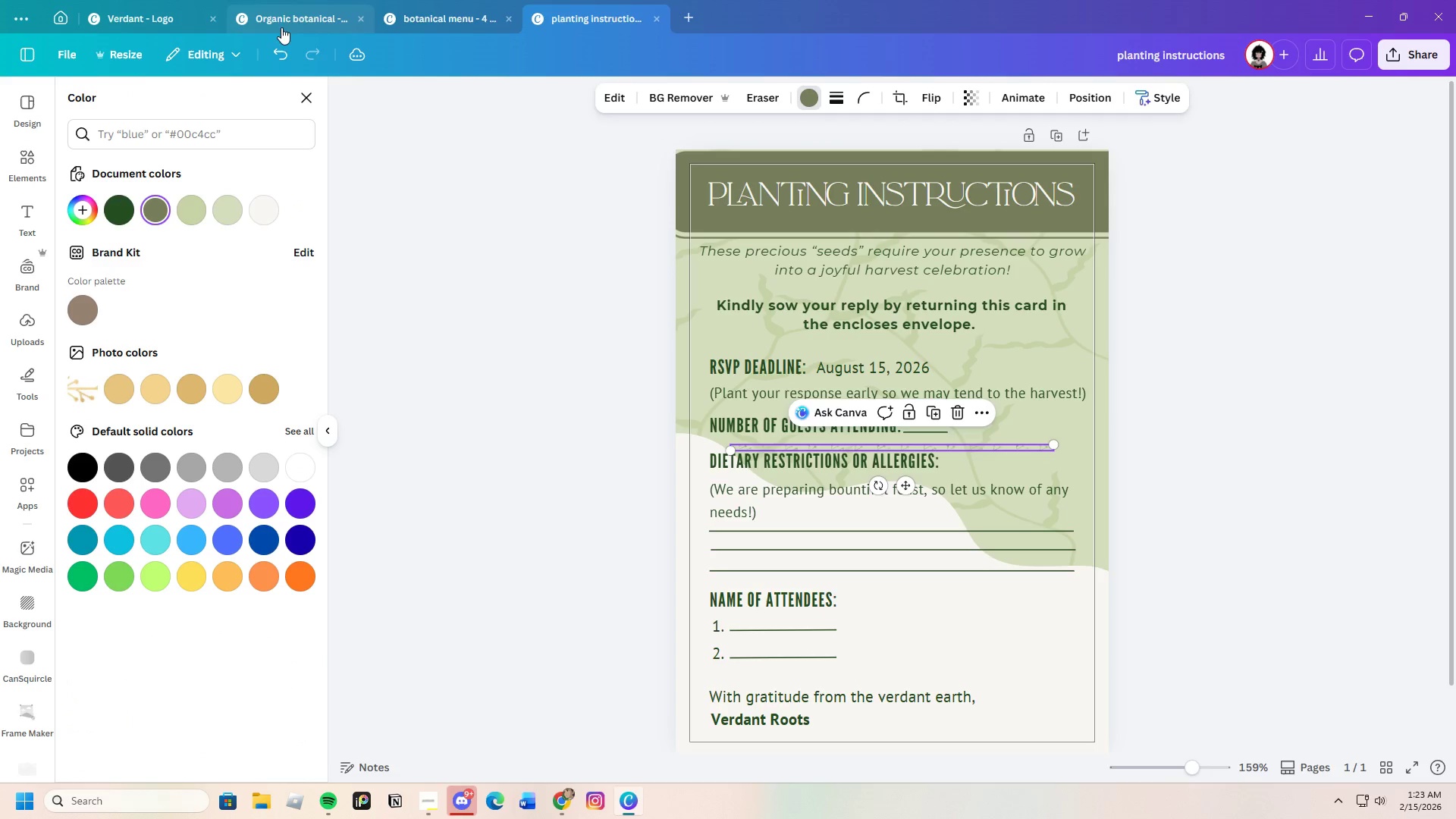 
left_click([282, 50])
 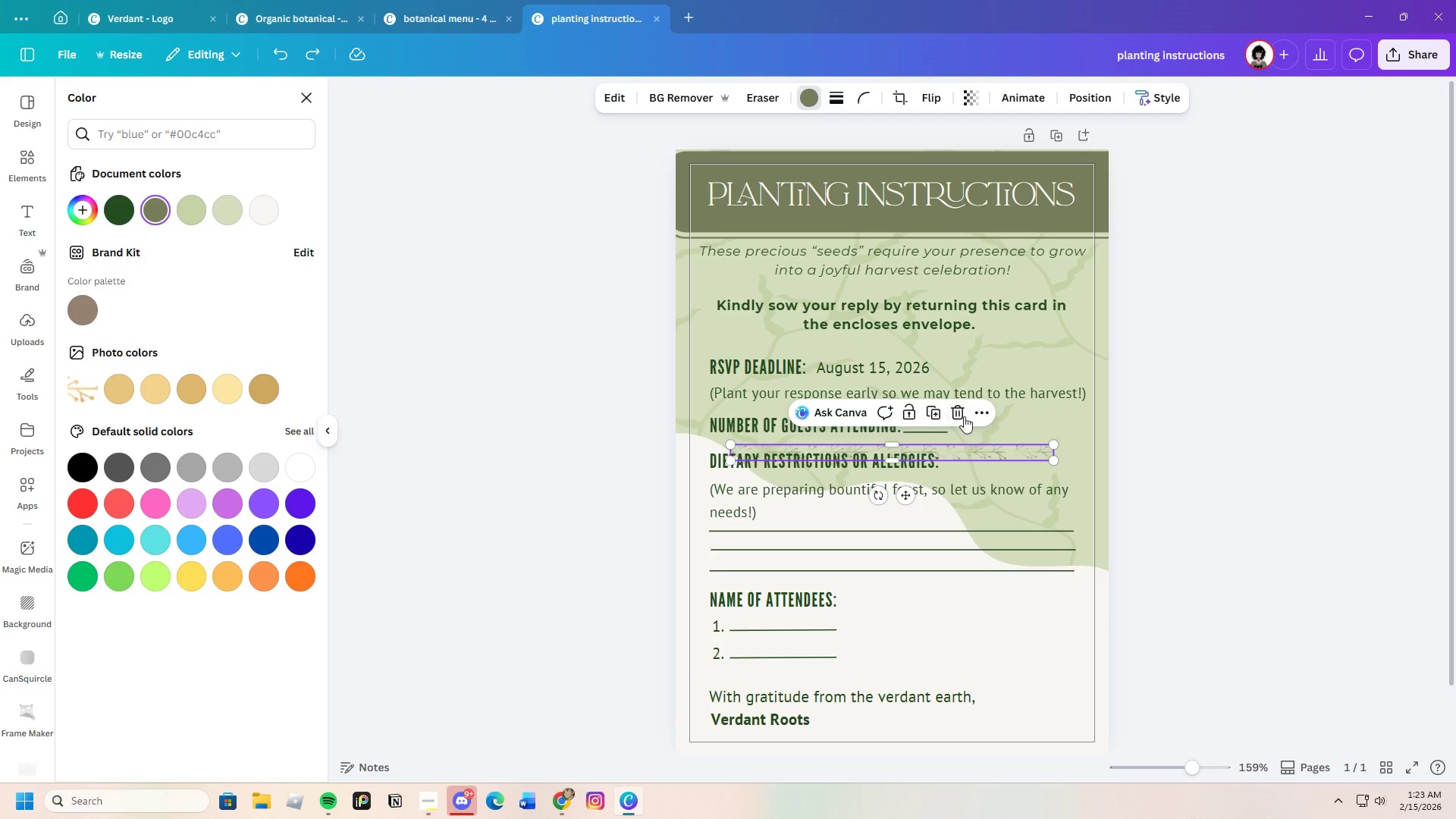 
left_click([965, 412])
 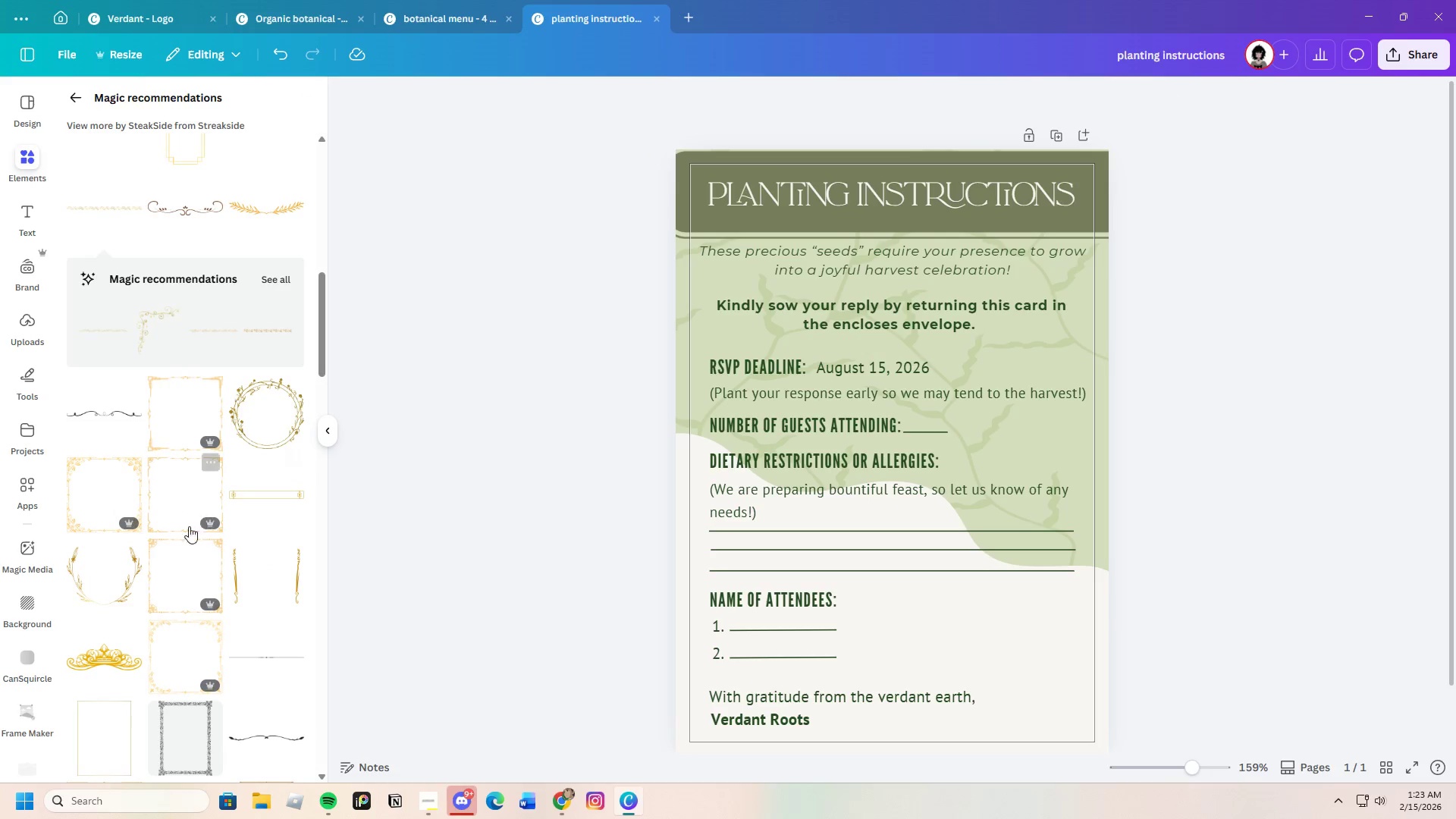 
scroll: coordinate [231, 584], scroll_direction: down, amount: 11.0
 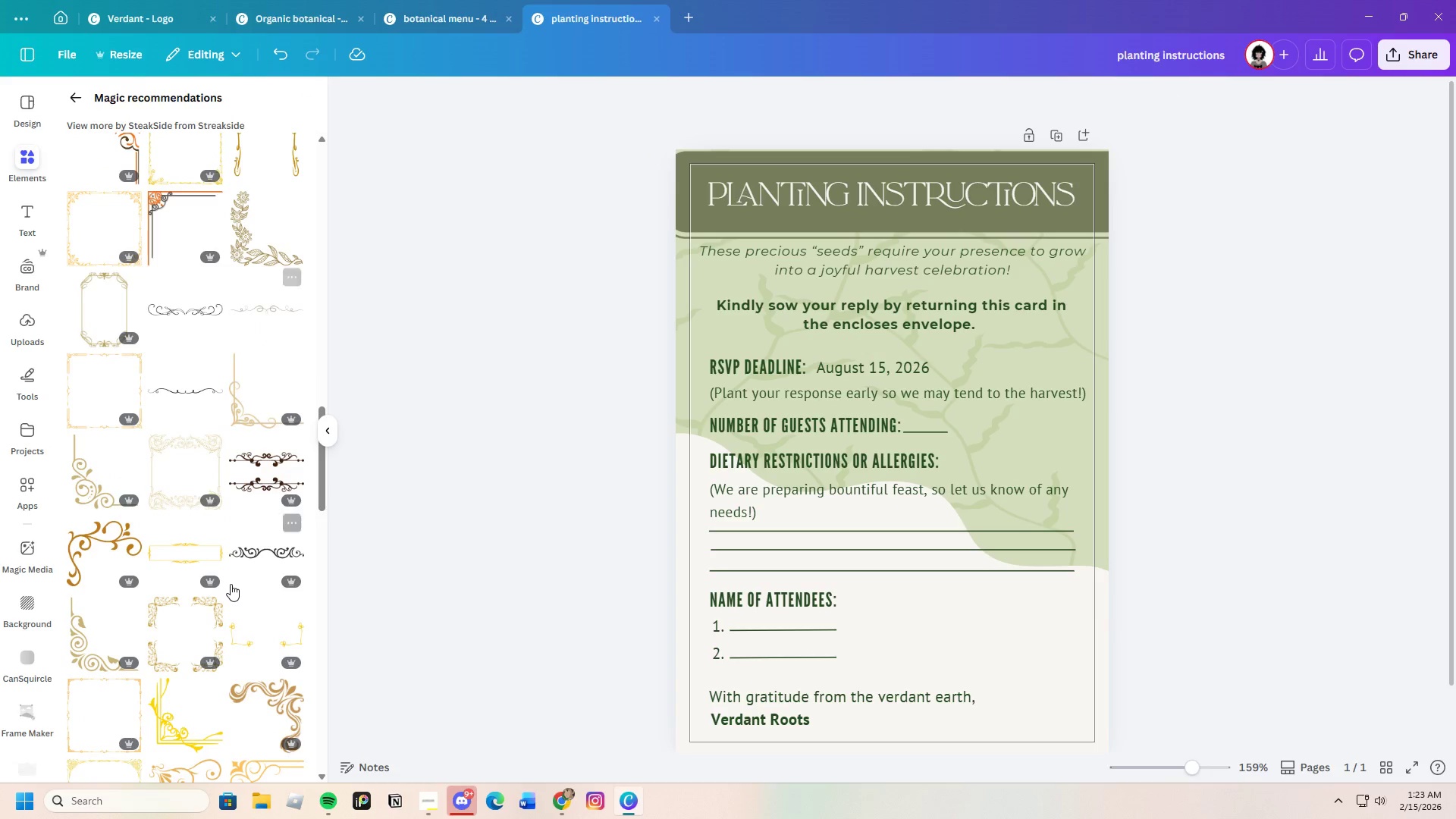 
scroll: coordinate [231, 584], scroll_direction: up, amount: 4.0
 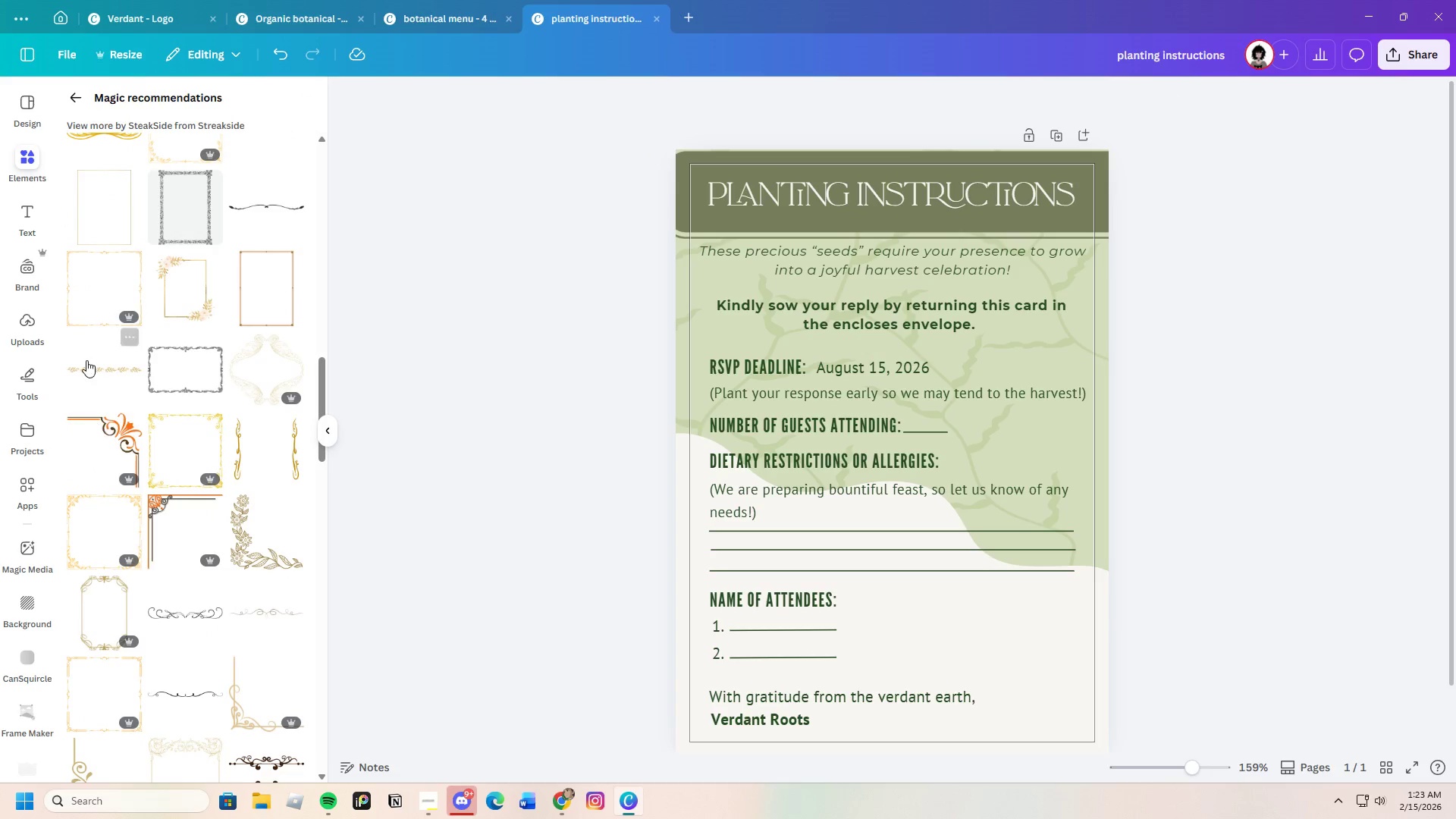 
left_click([88, 359])
 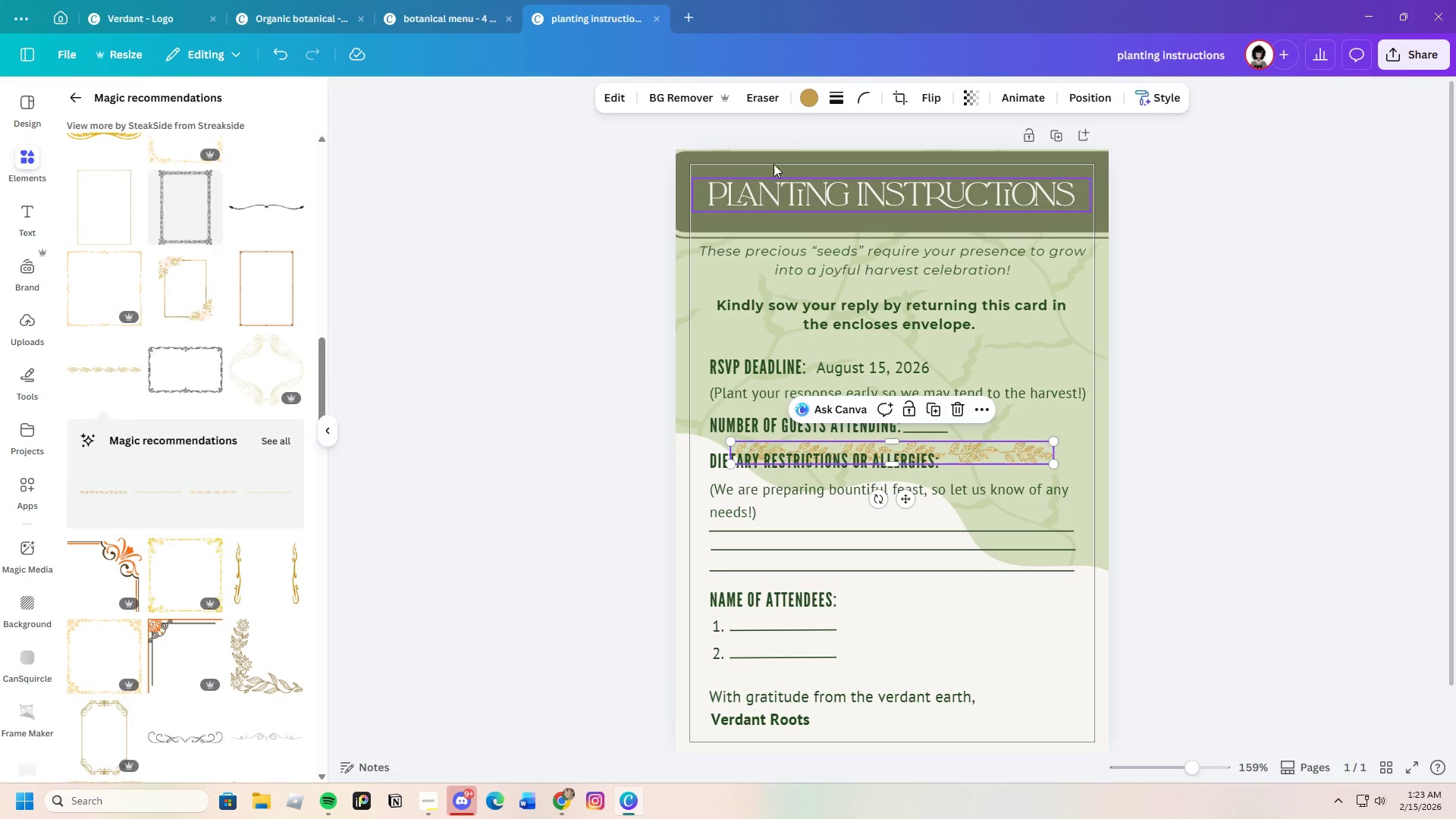 
left_click([806, 91])
 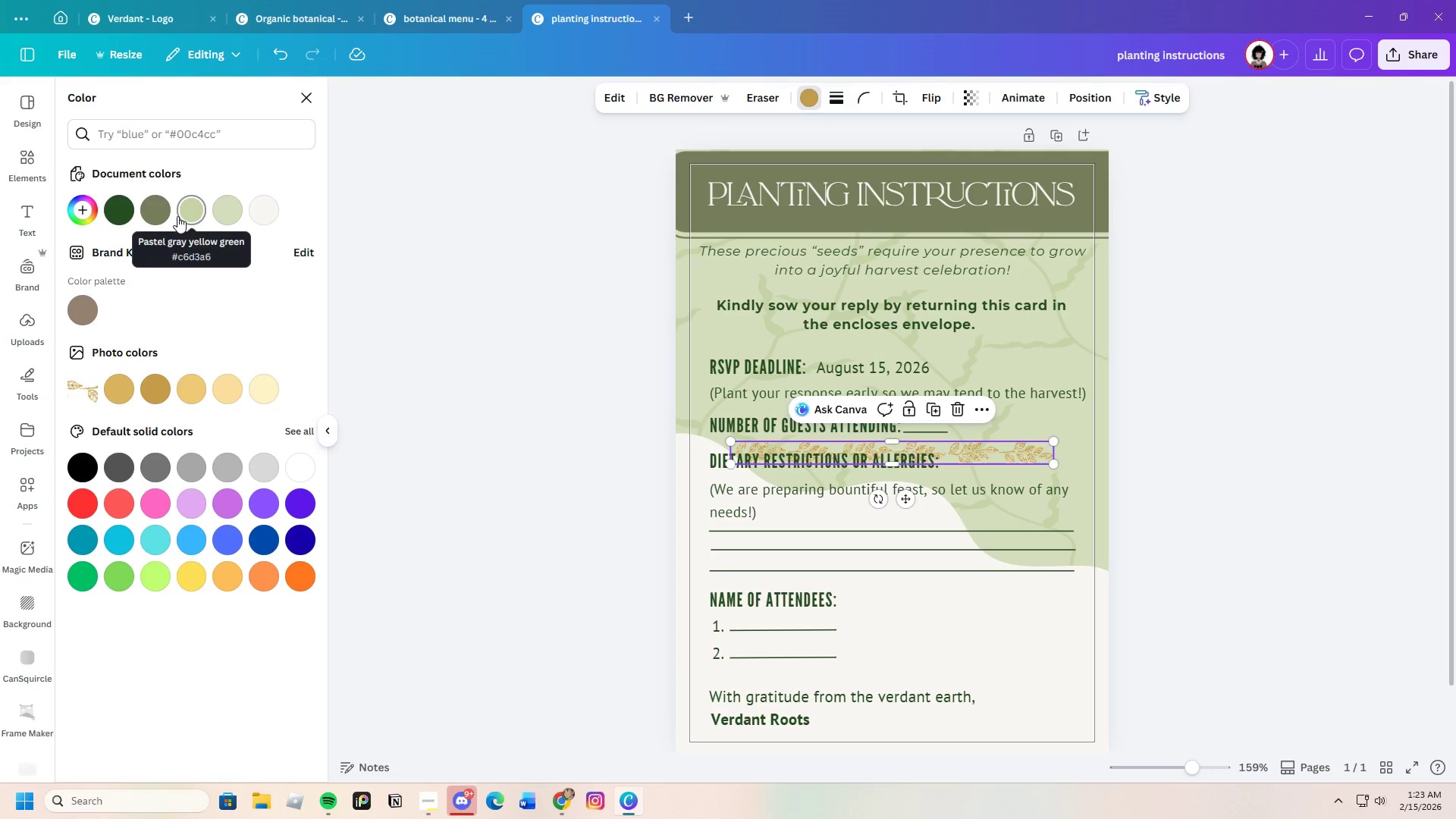 
left_click([168, 212])
 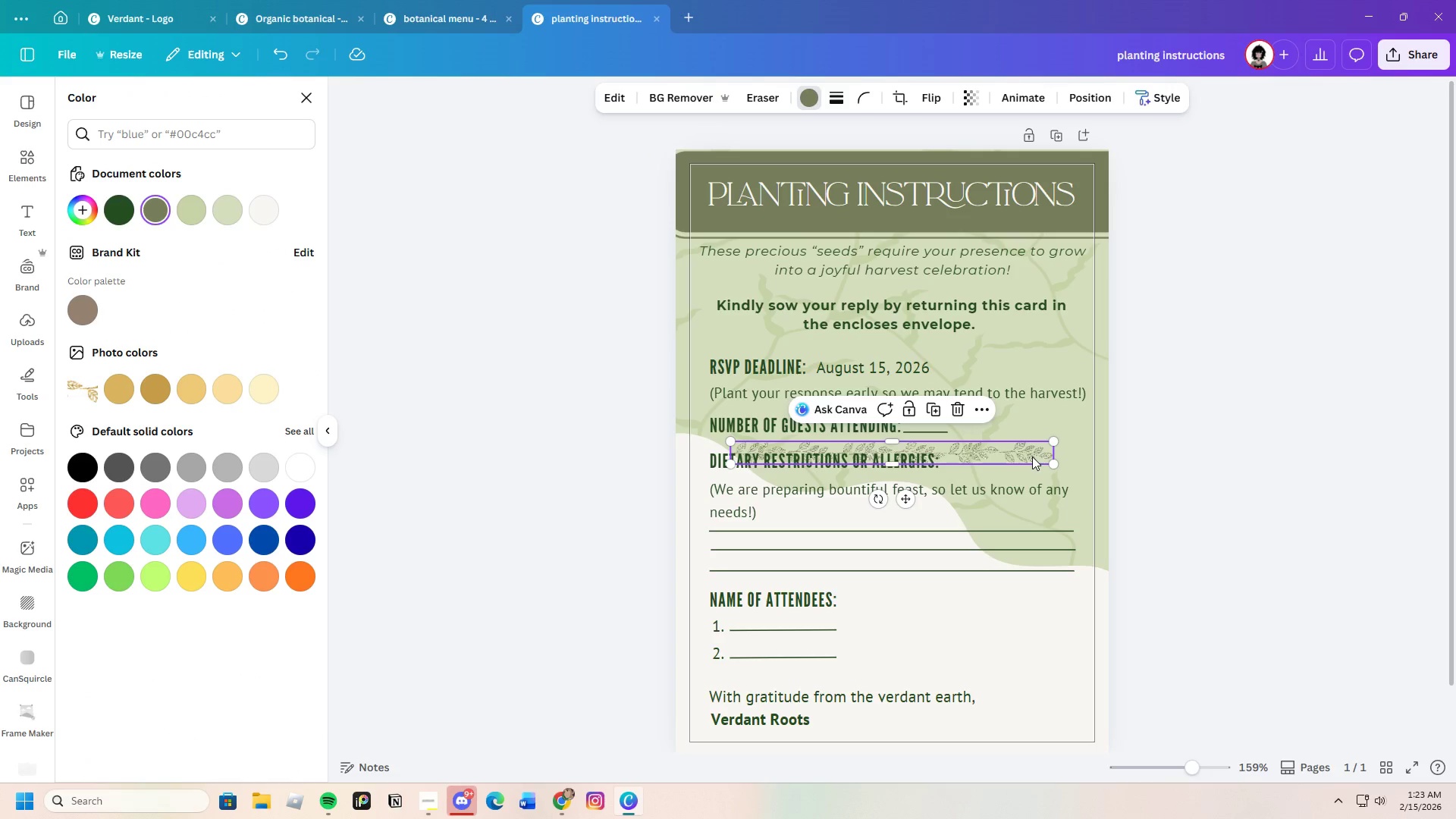 
left_click_drag(start_coordinate=[1034, 454], to_coordinate=[976, 346])
 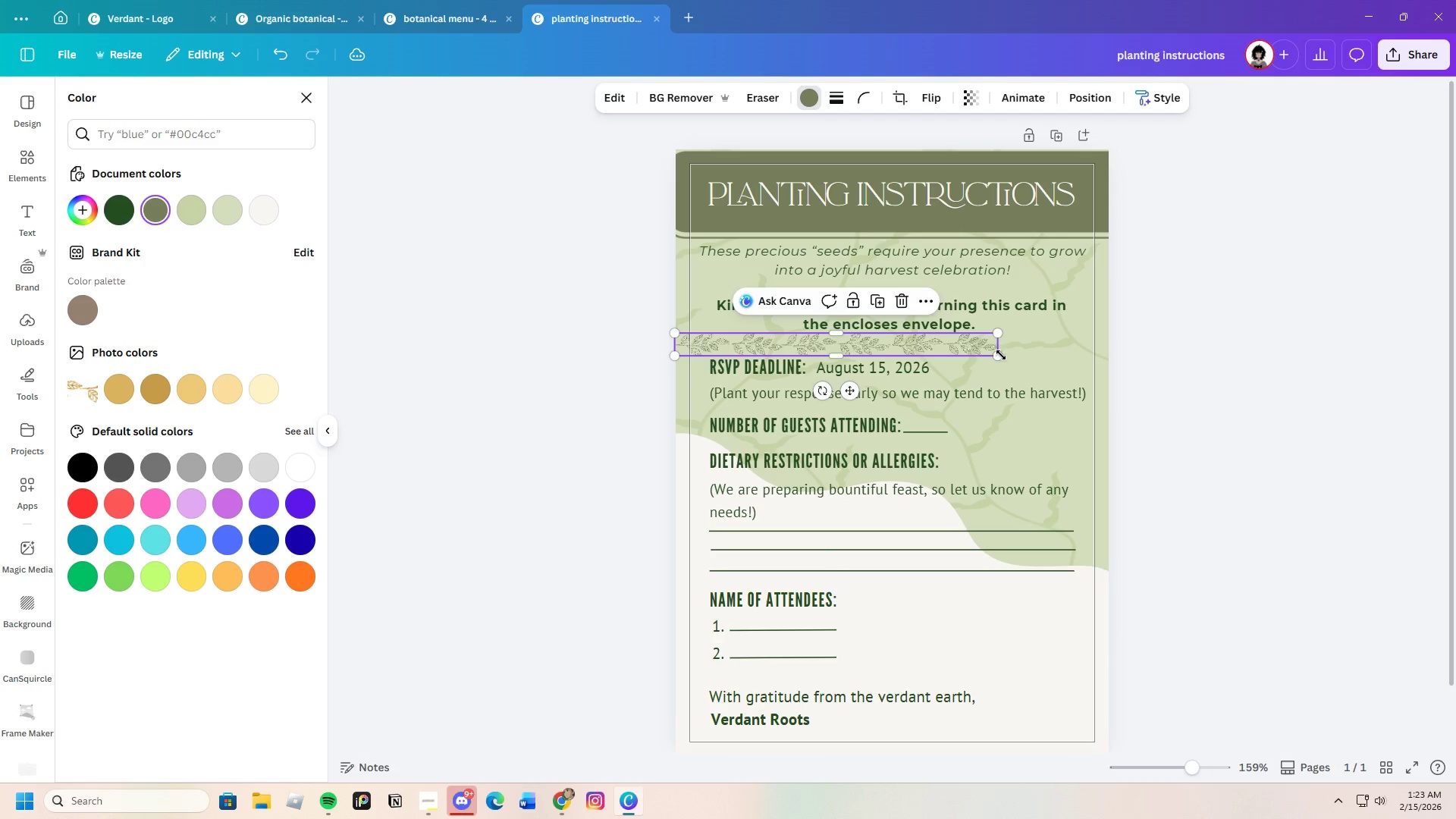 
left_click_drag(start_coordinate=[997, 353], to_coordinate=[1158, 368])
 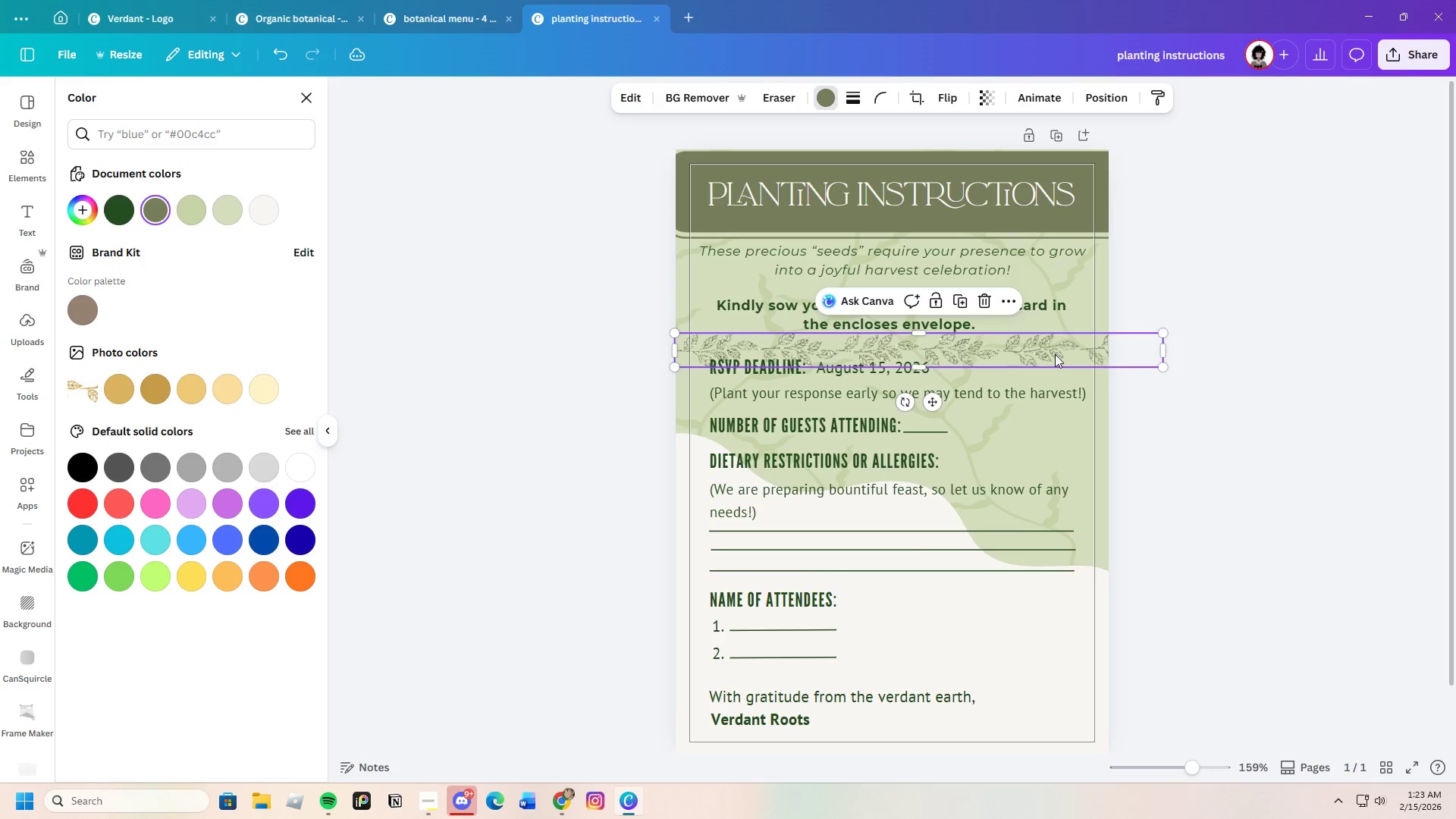 
left_click_drag(start_coordinate=[1055, 354], to_coordinate=[1030, 354])
 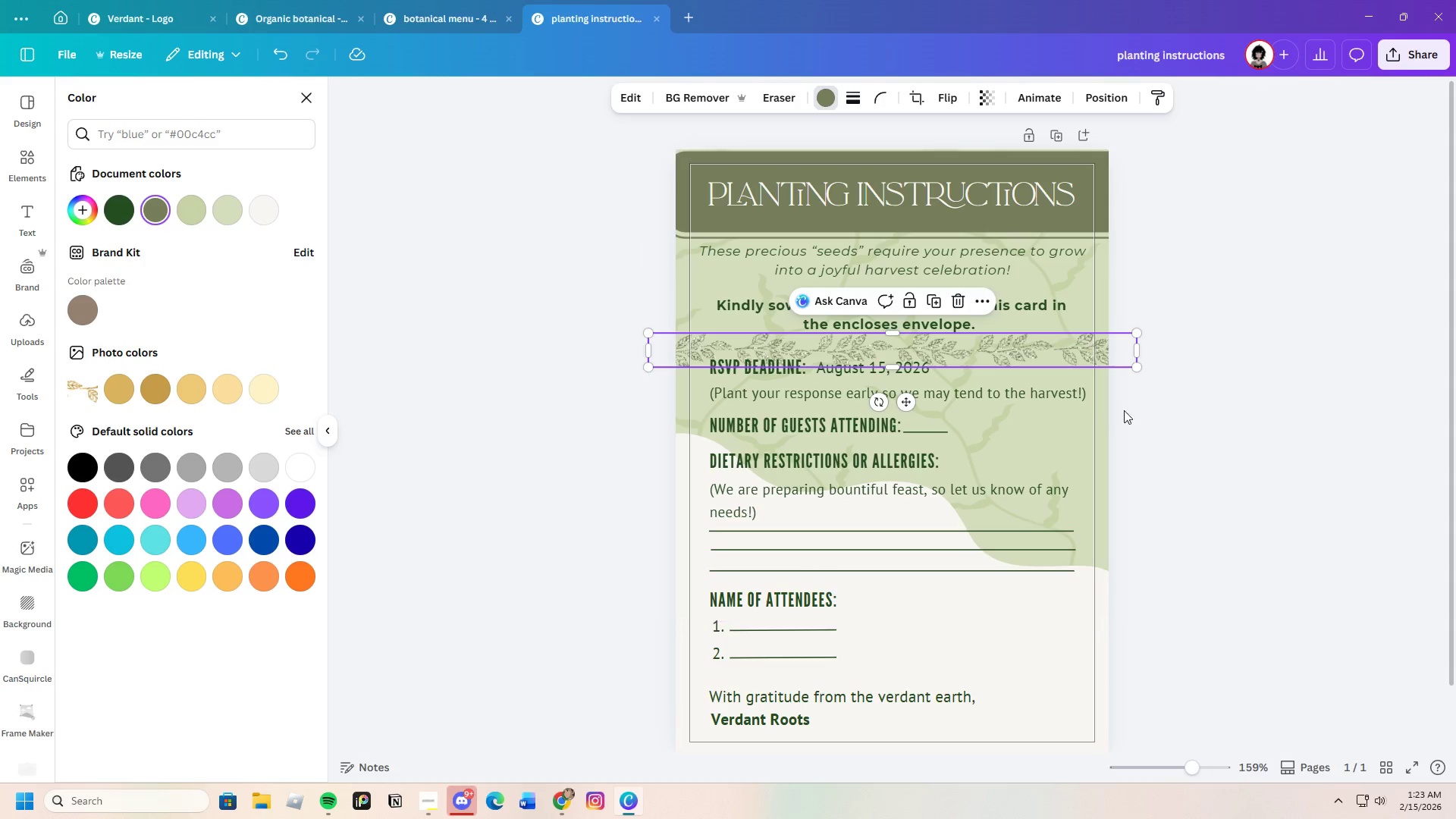 
left_click([1176, 410])
 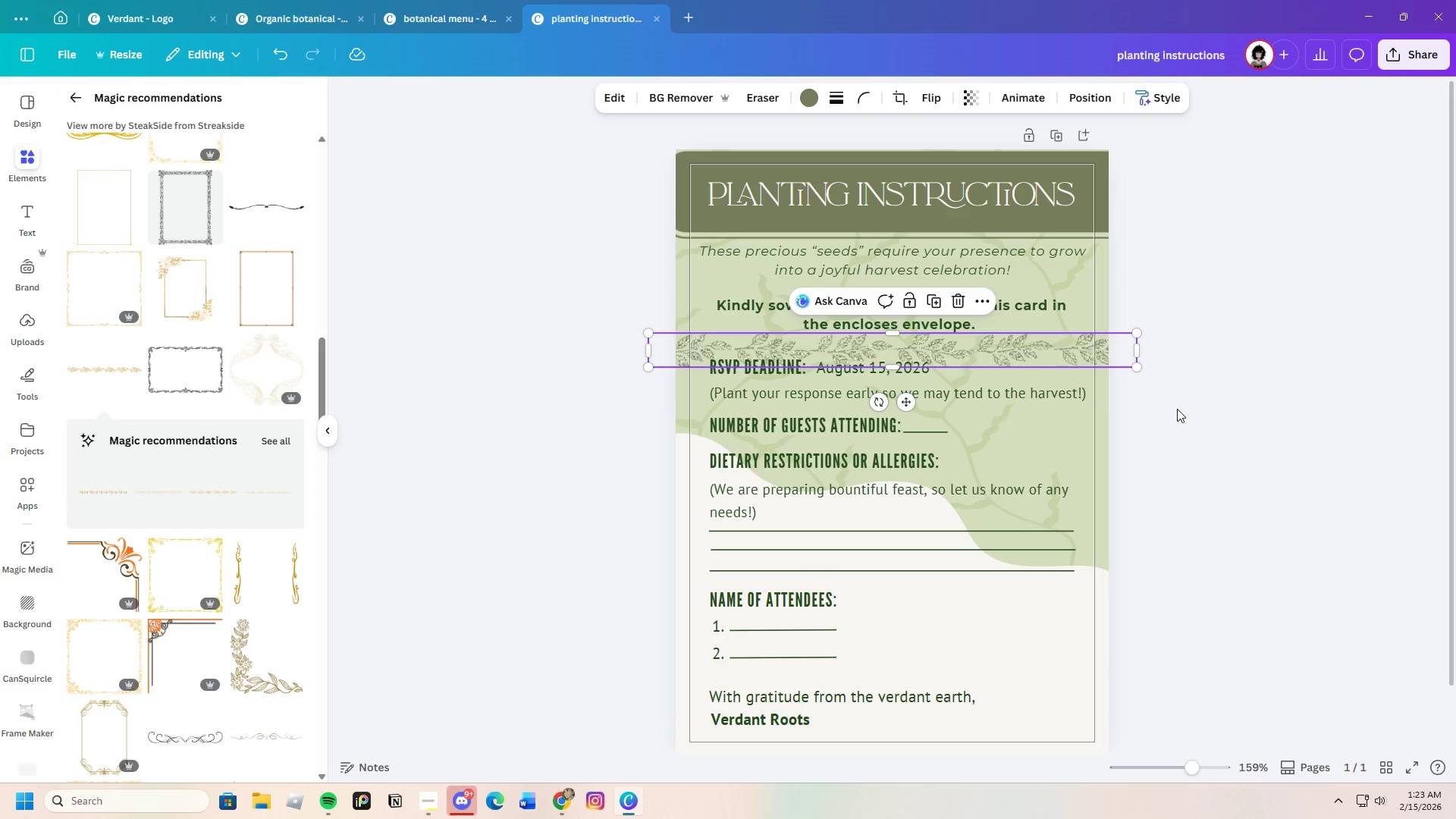 
left_click([1177, 409])
 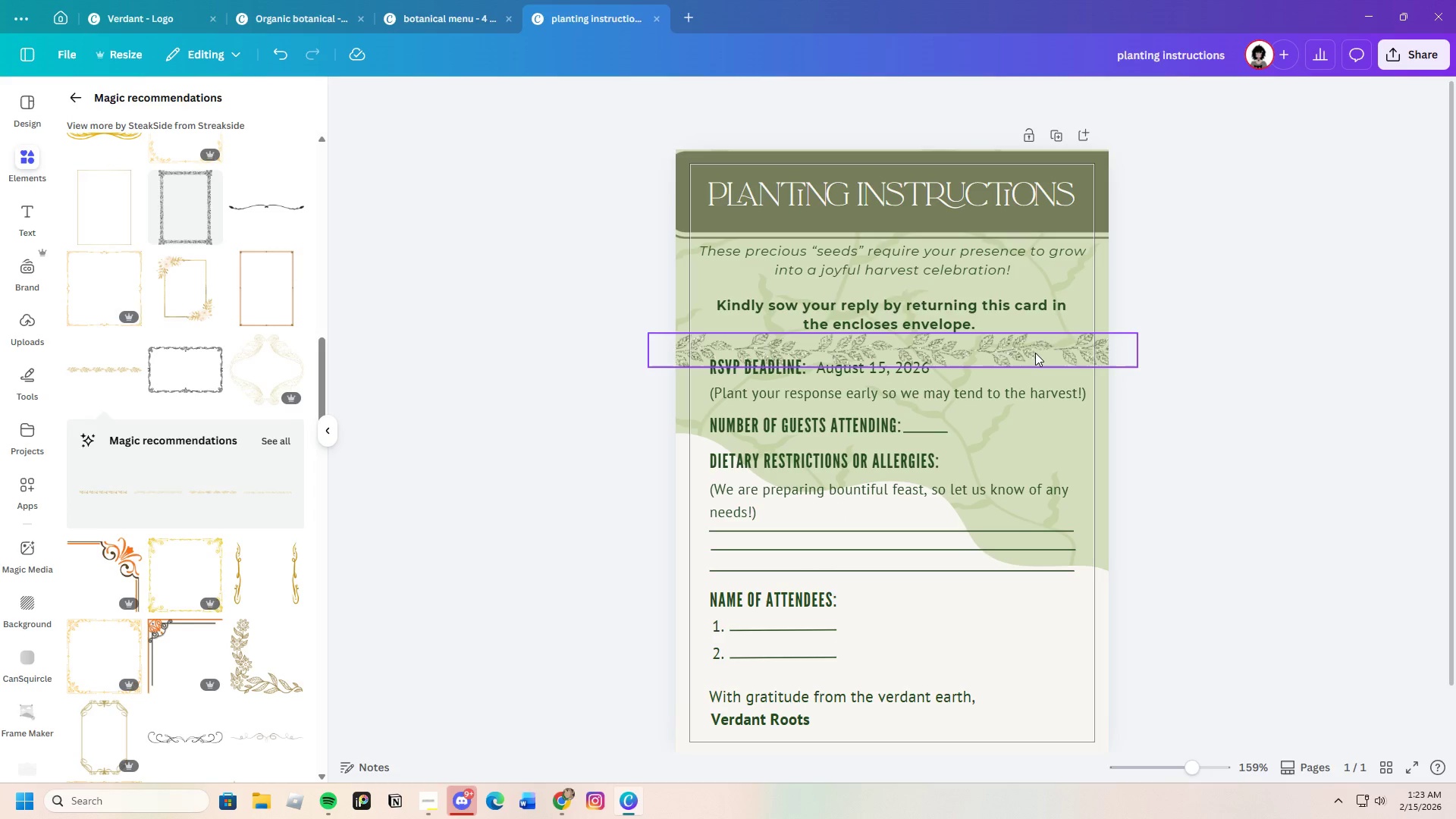 
left_click([1035, 353])
 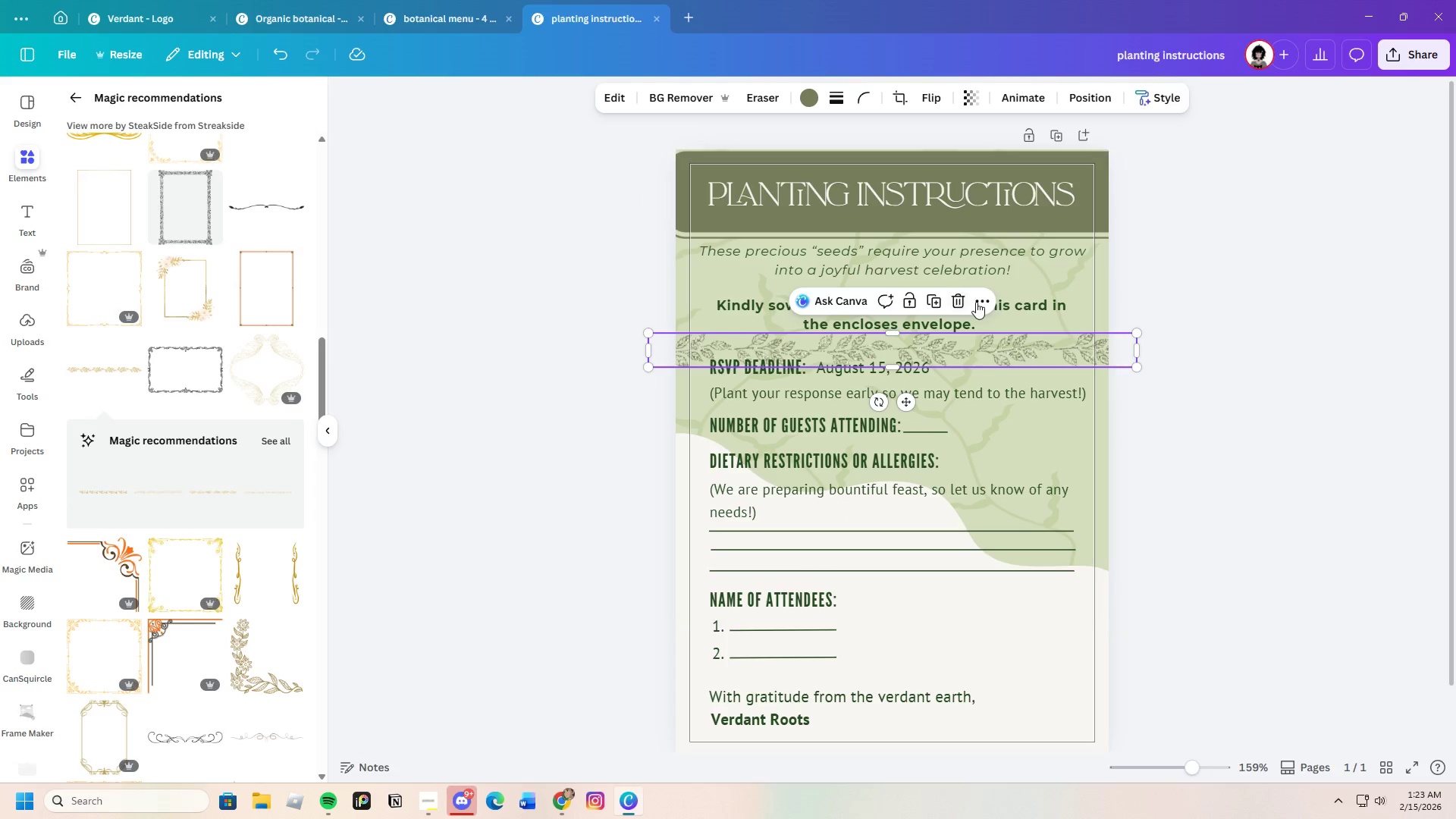 
left_click([977, 303])
 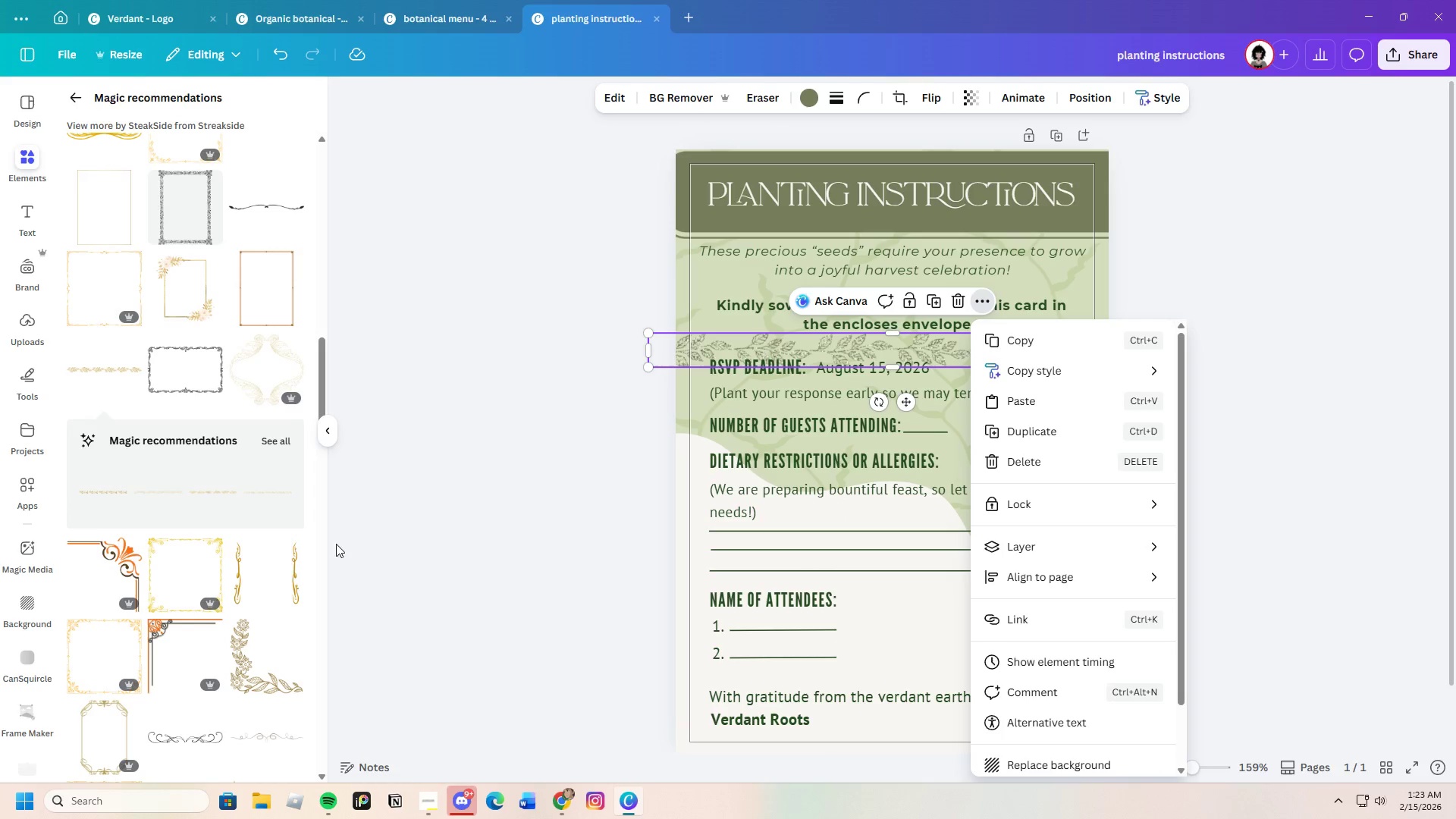 
scroll: coordinate [215, 632], scroll_direction: down, amount: 20.0
 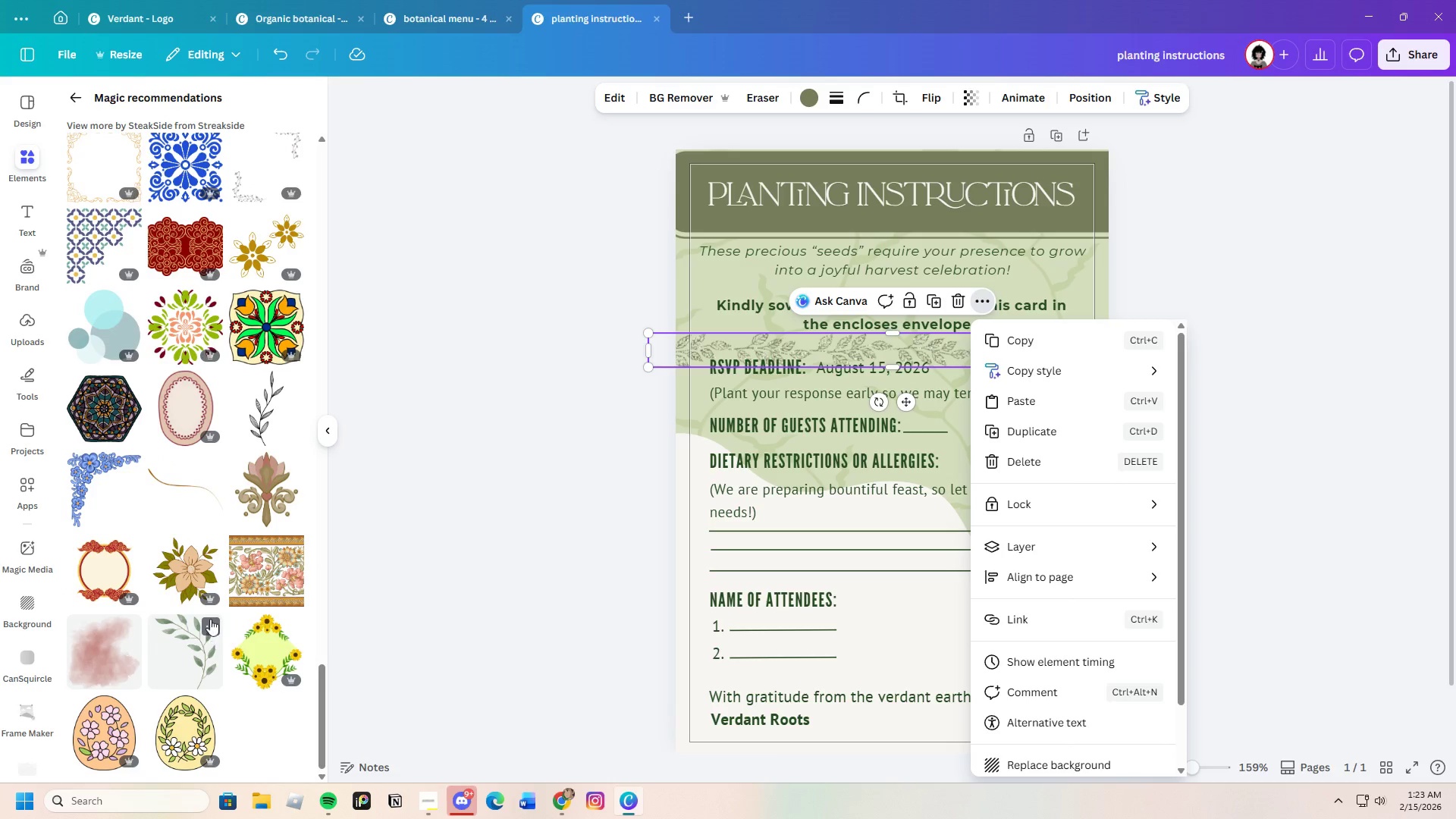 
scroll: coordinate [205, 591], scroll_direction: up, amount: 13.0
 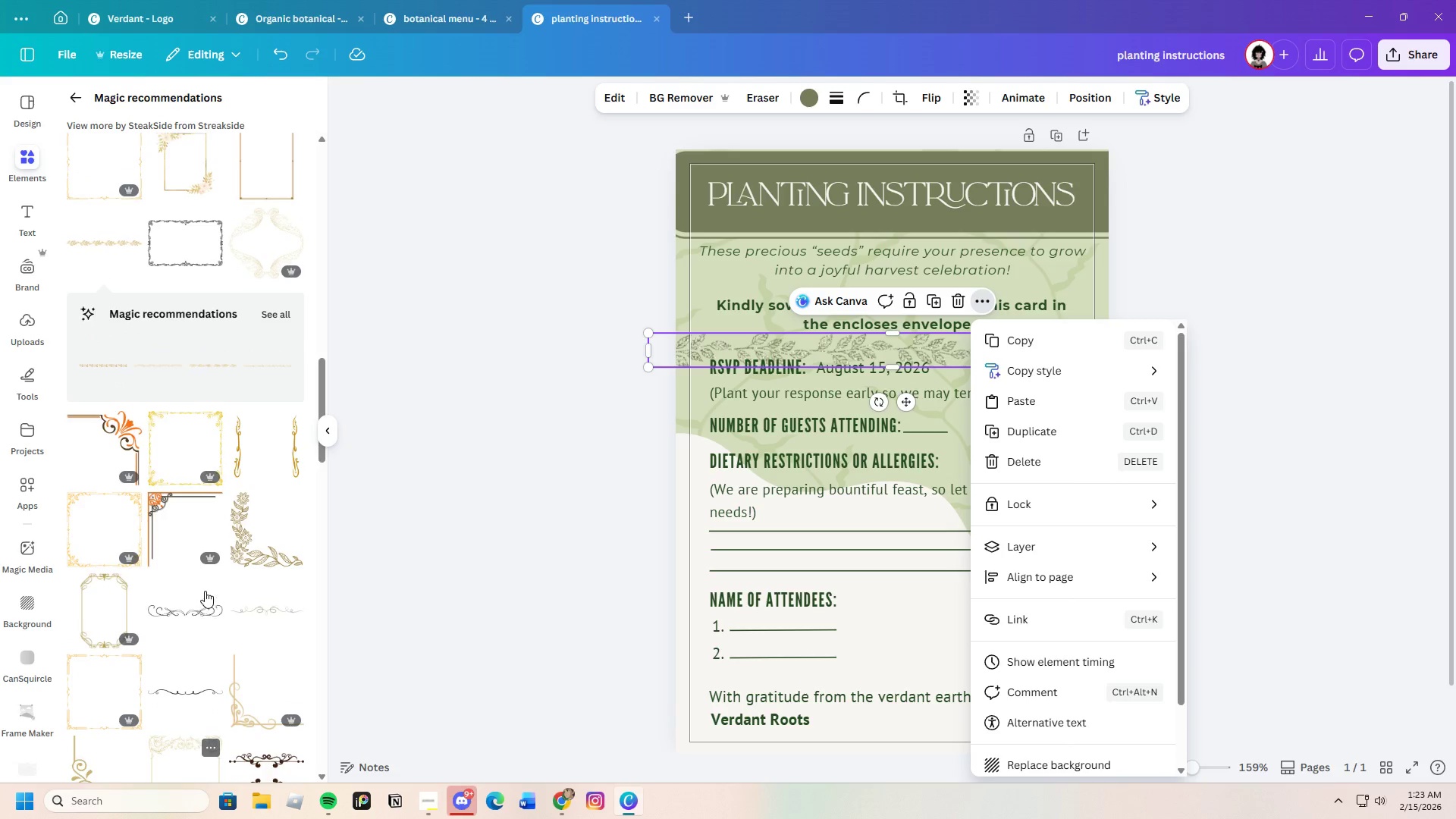 
left_click([267, 531])
 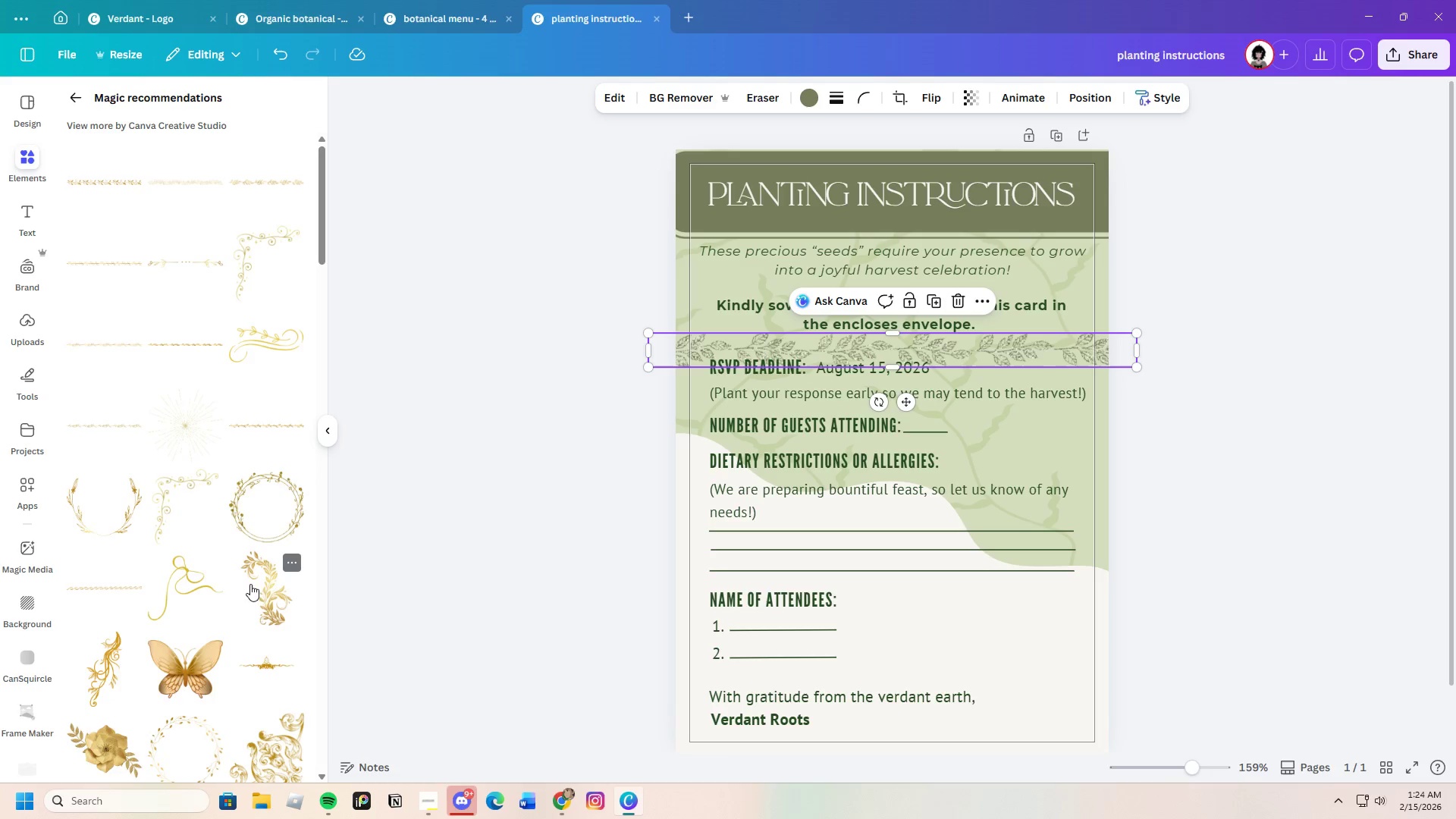 
left_click([136, 425])
 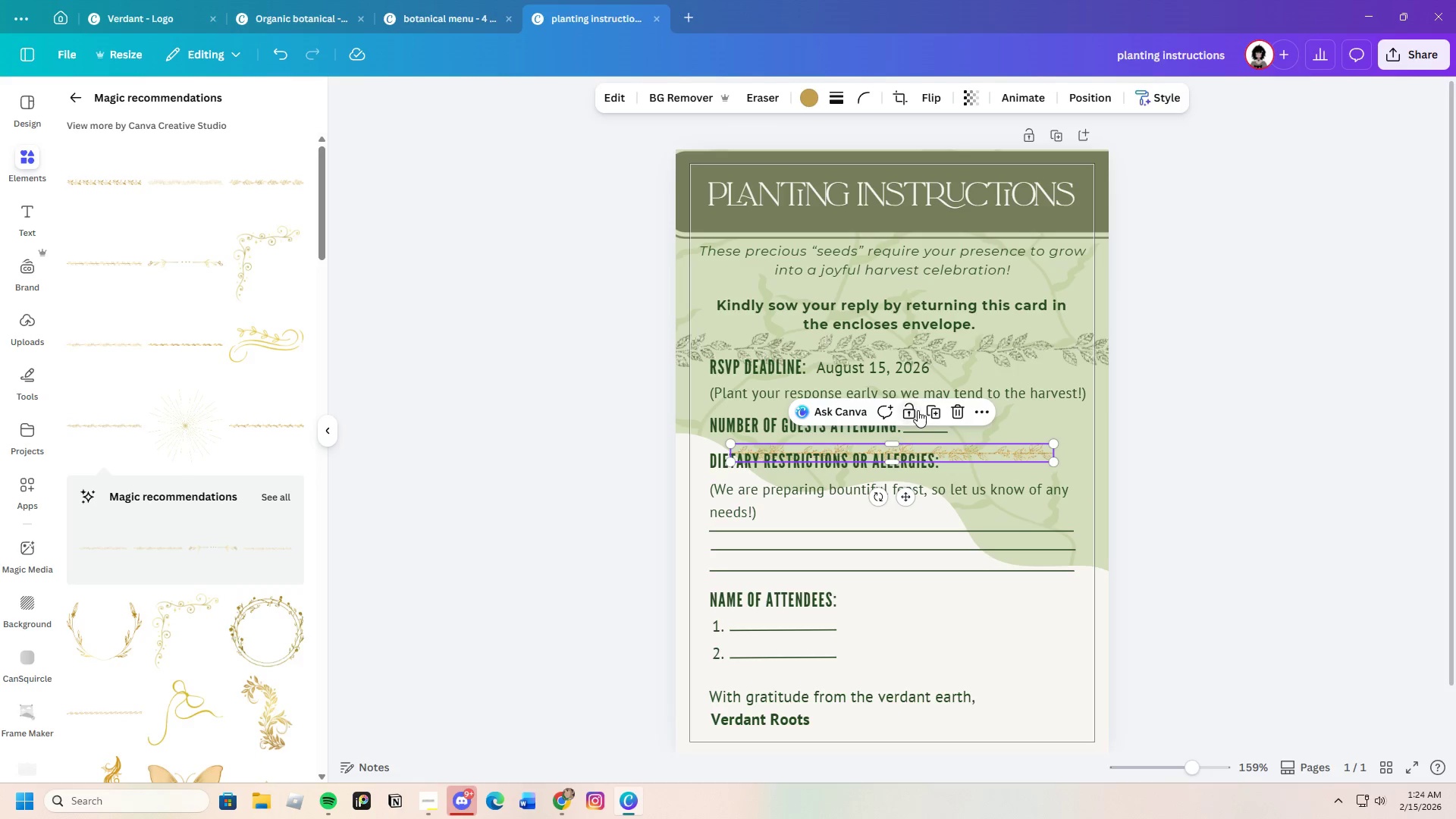 
left_click([961, 410])
 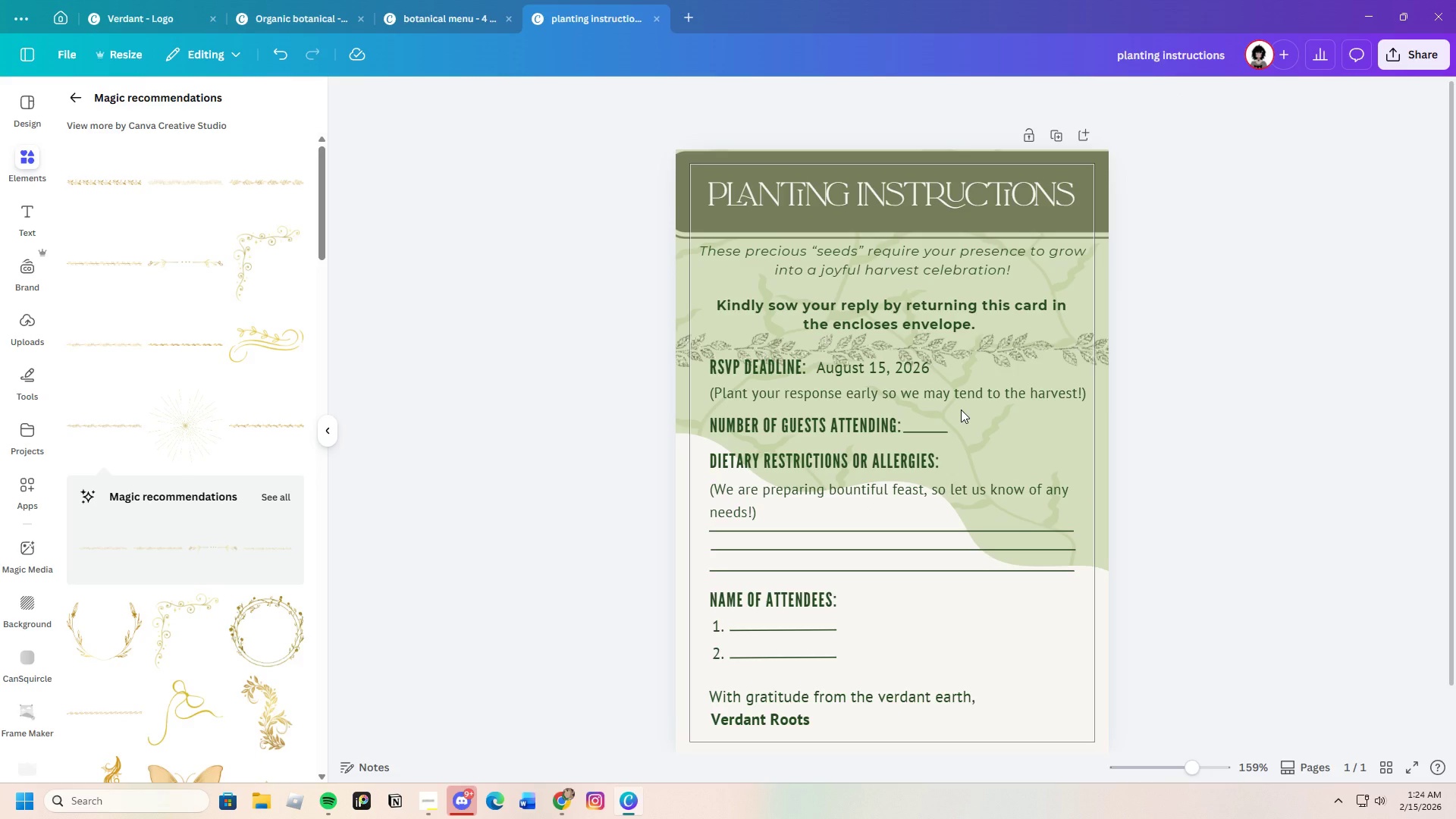 
wait(16.72)
 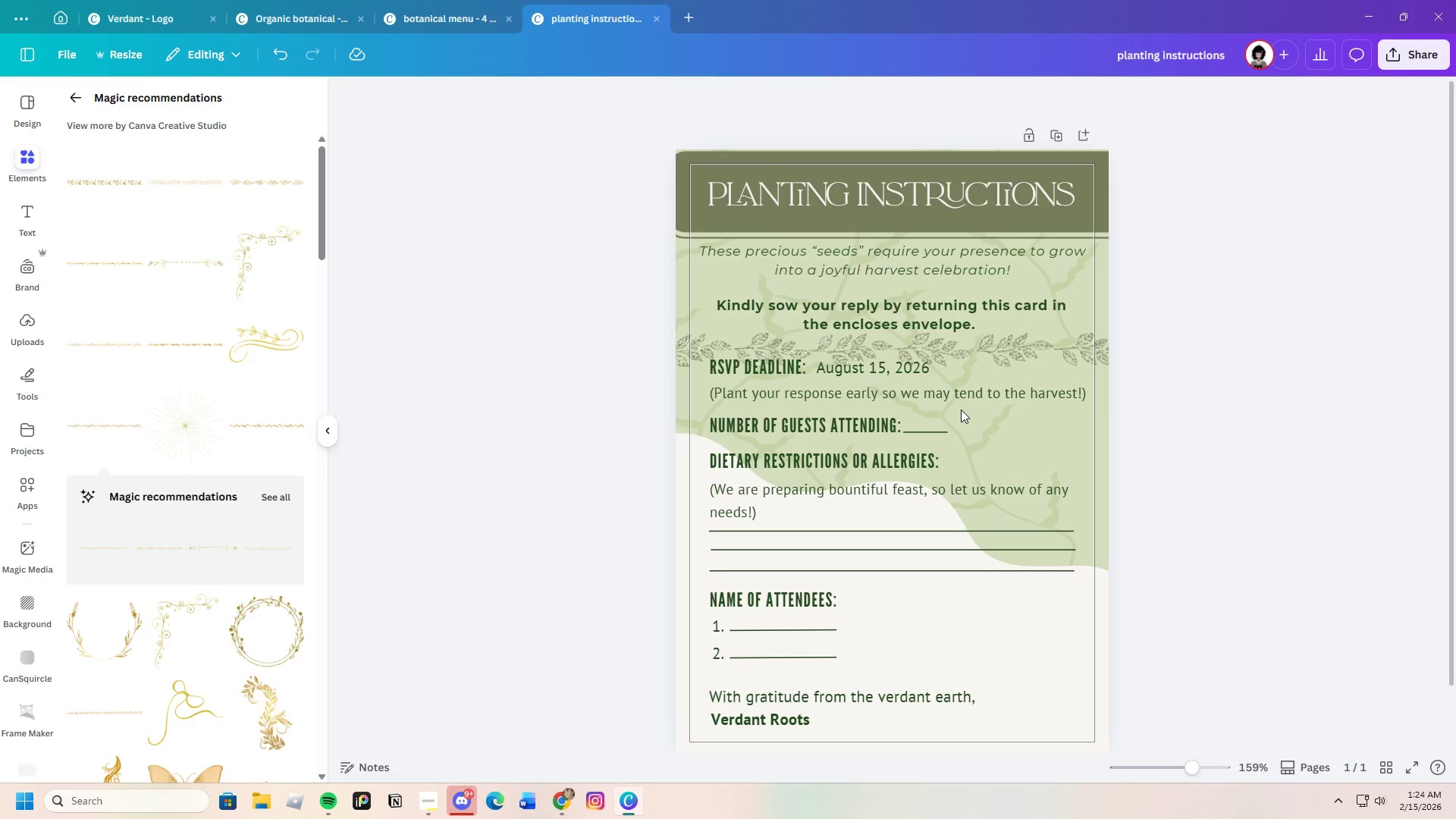 
left_click([996, 358])
 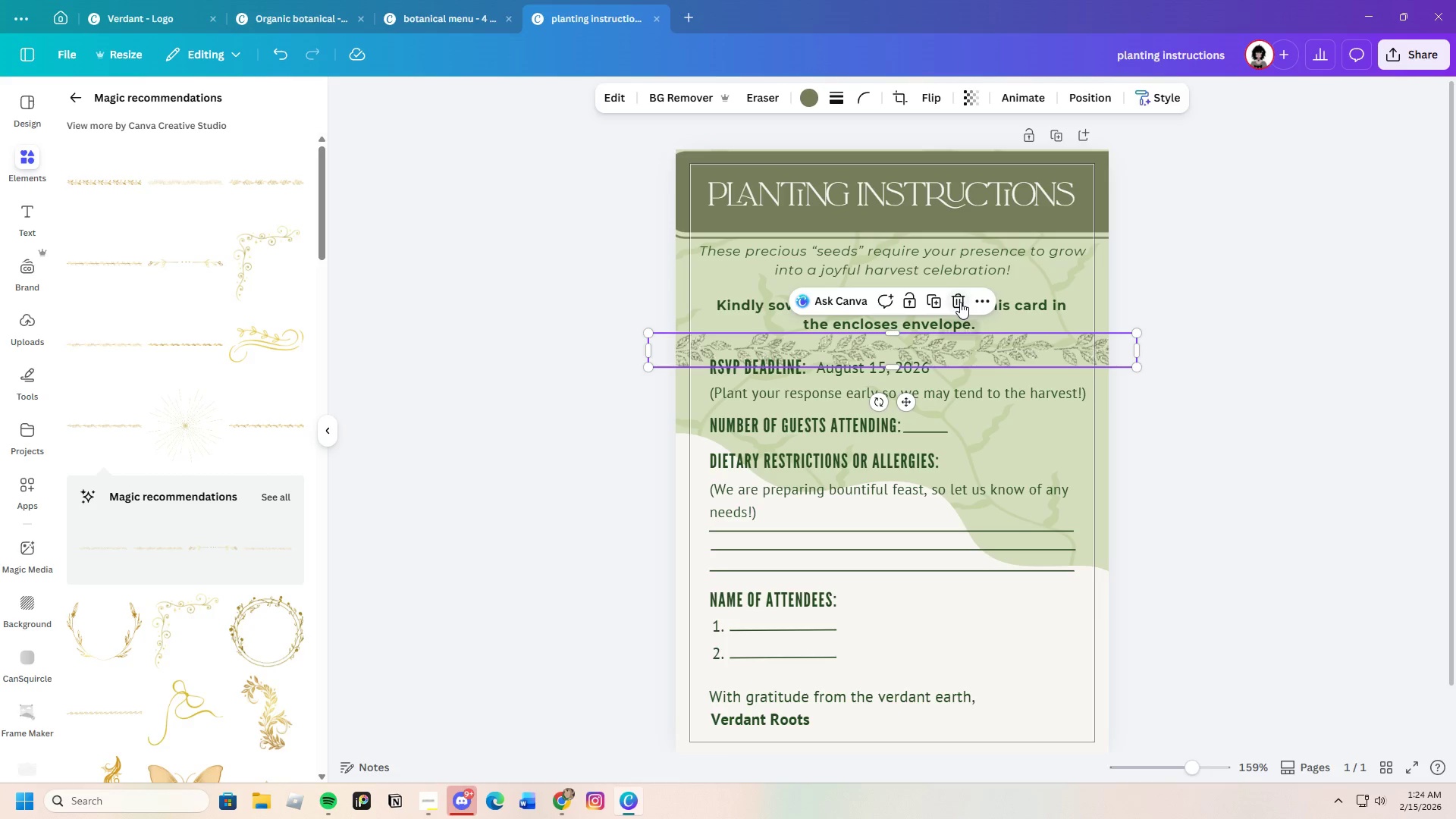 
left_click([960, 302])
 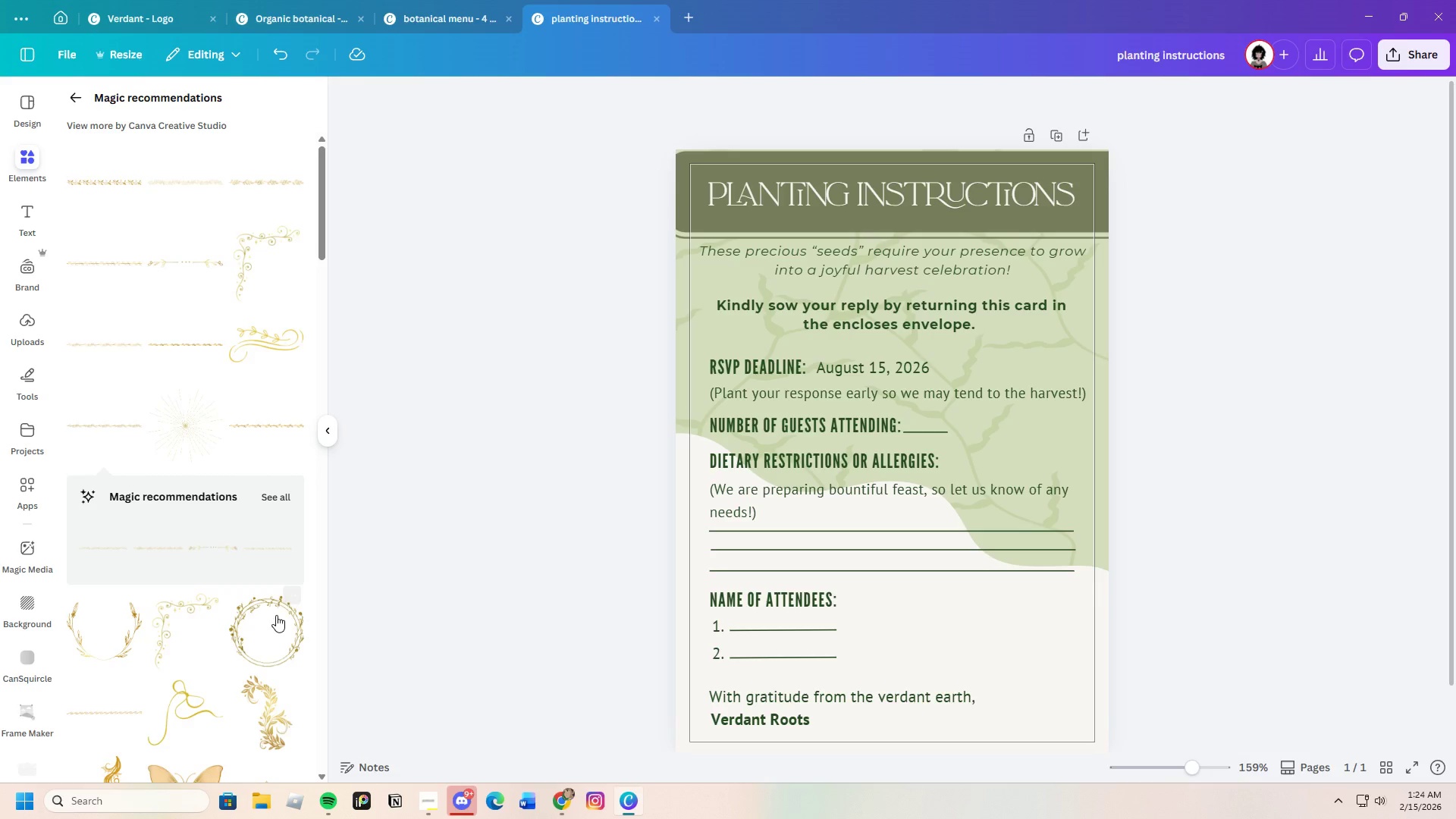 
scroll: coordinate [262, 652], scroll_direction: down, amount: 10.0
 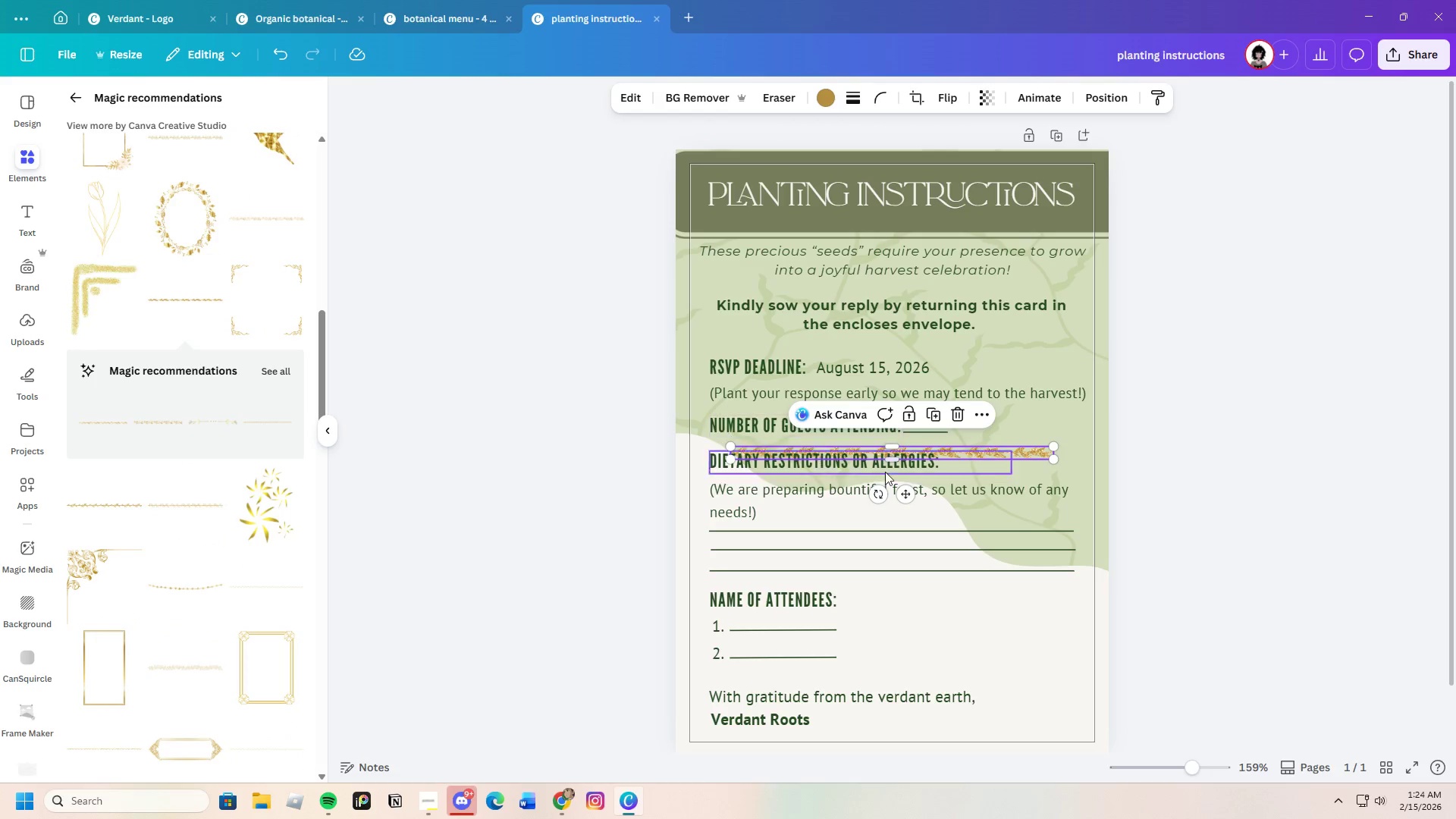 
left_click([962, 416])
 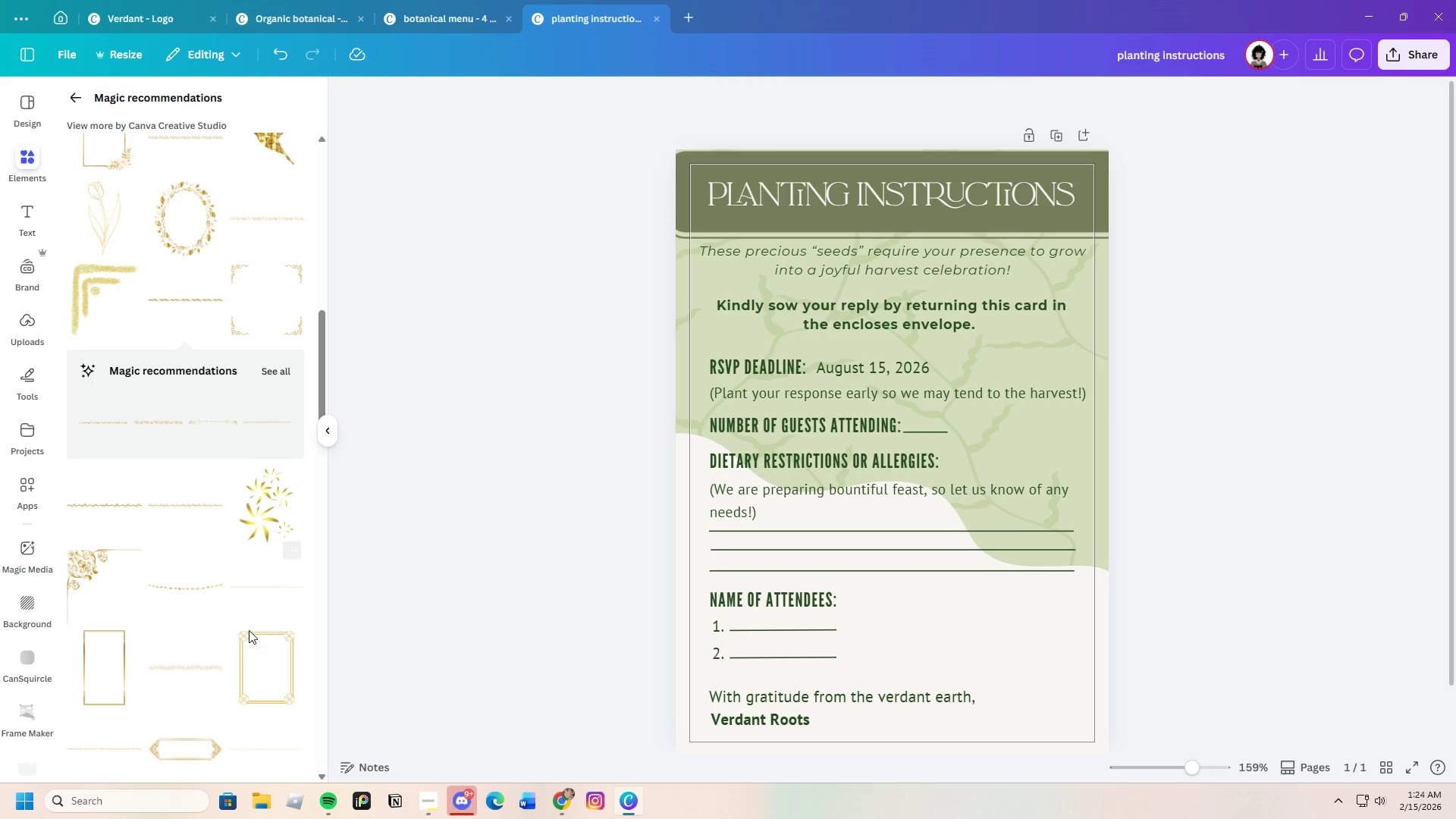 
scroll: coordinate [231, 615], scroll_direction: down, amount: 12.0
 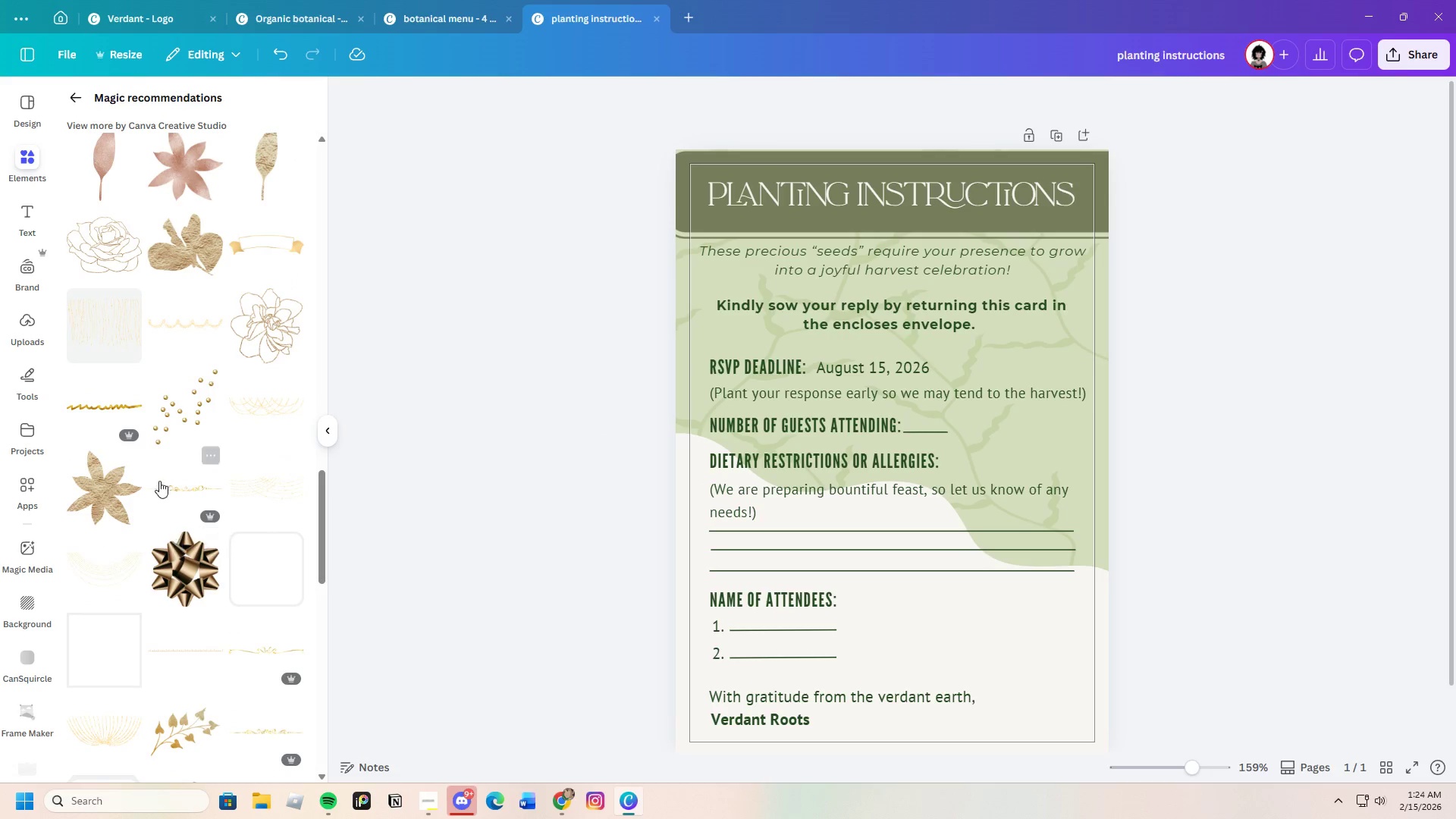 
left_click([165, 480])
 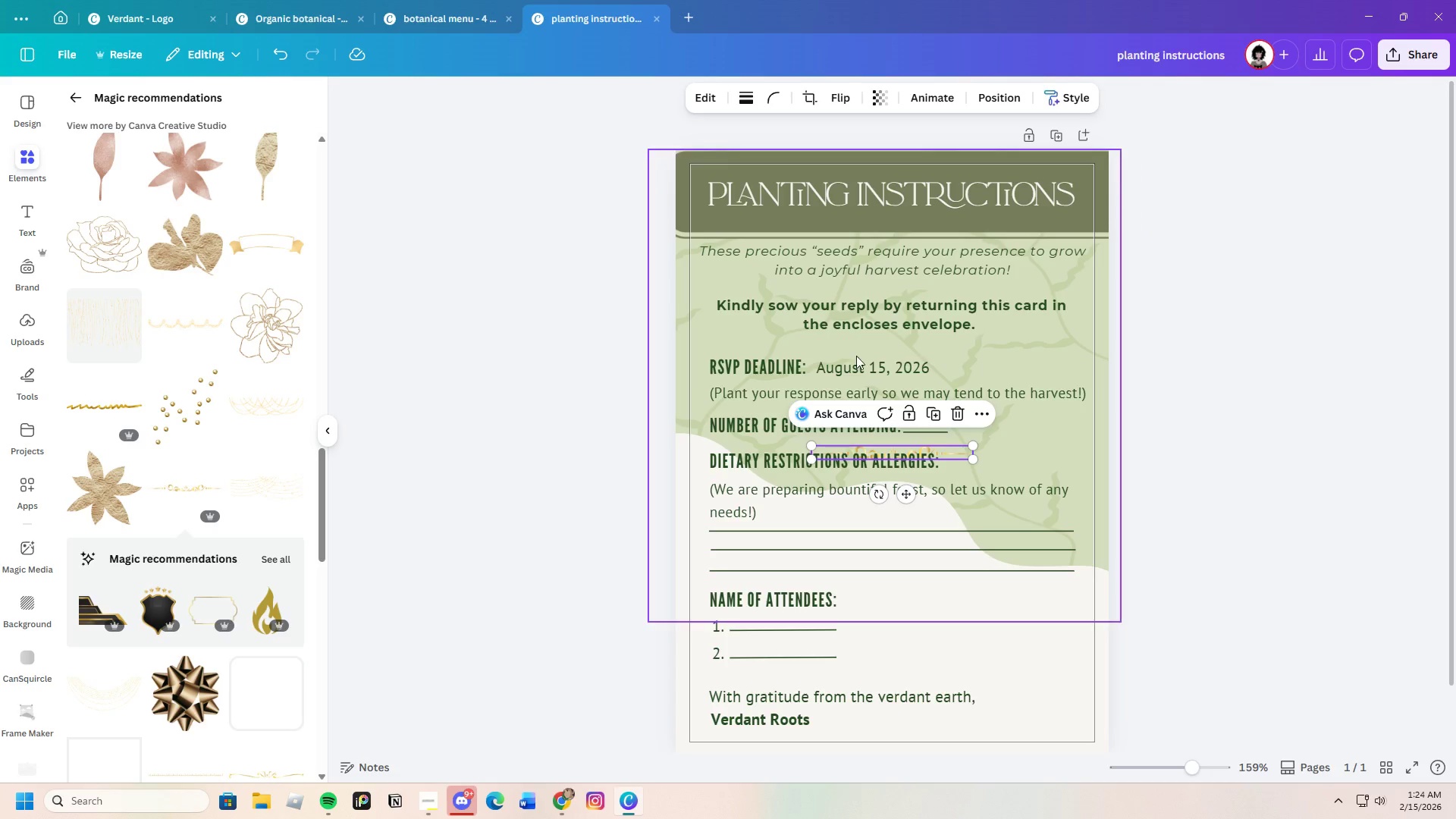 
left_click([962, 422])
 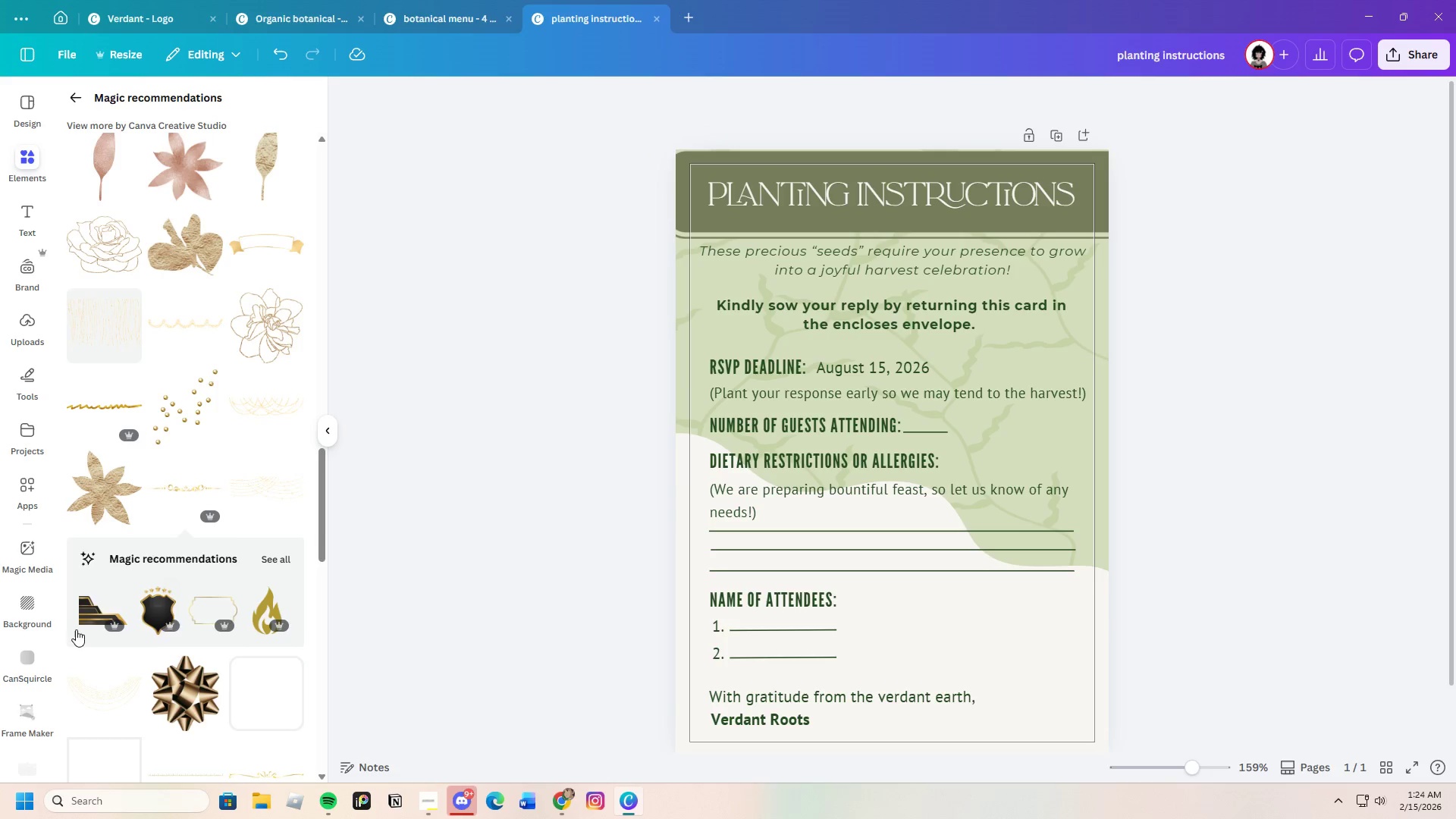 
scroll: coordinate [187, 630], scroll_direction: down, amount: 12.0
 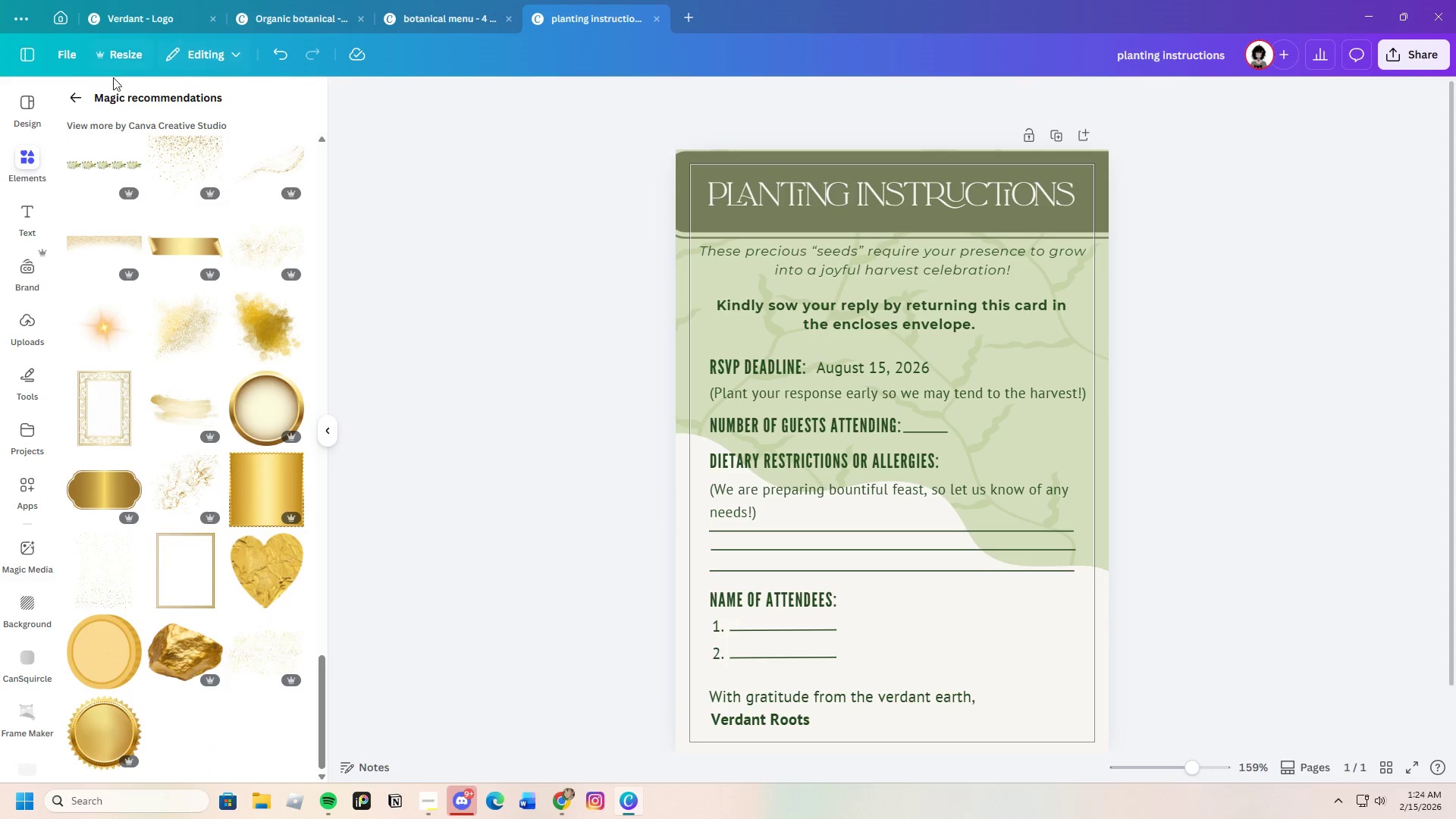 
left_click([82, 103])
 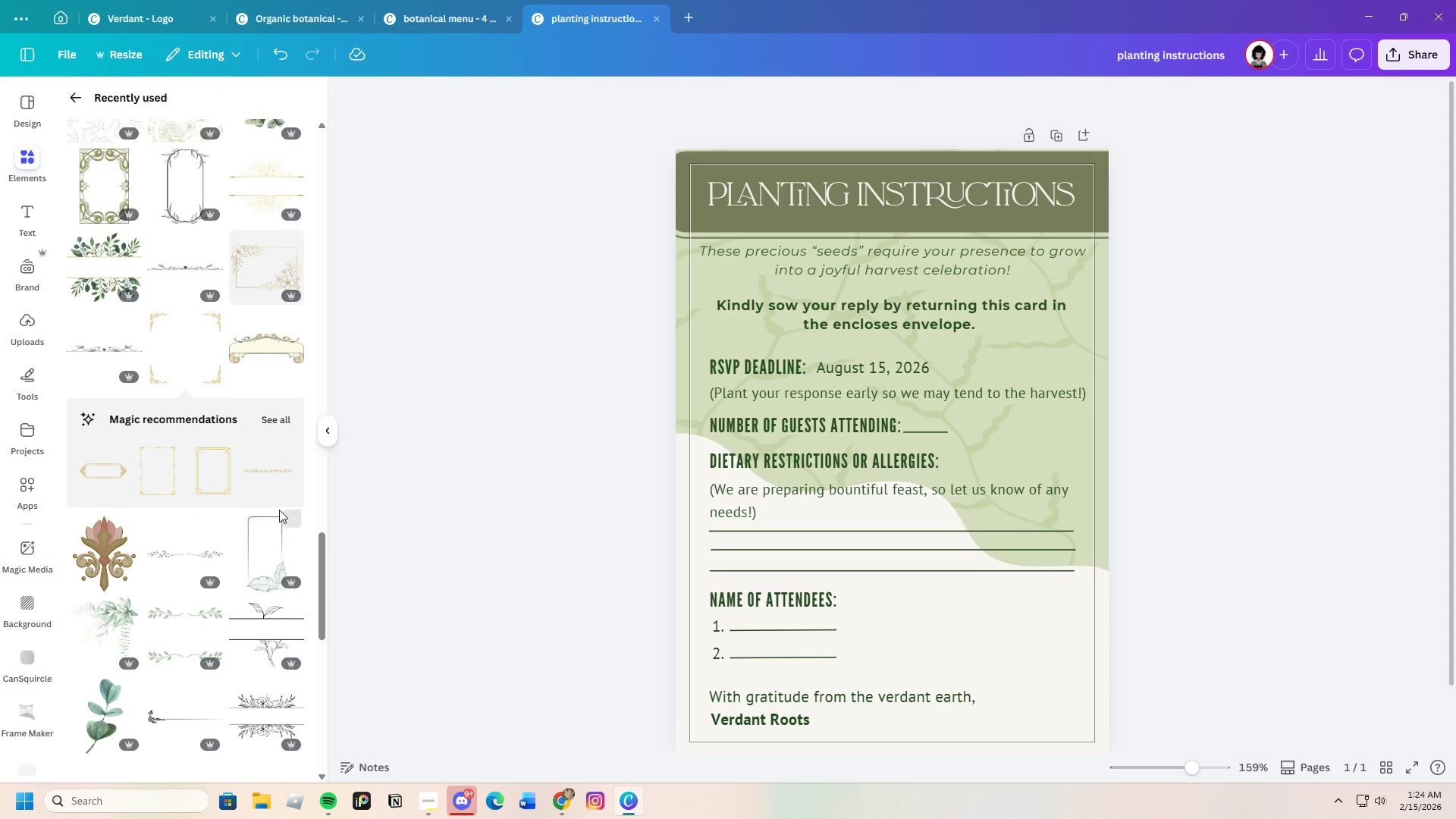 
scroll: coordinate [265, 516], scroll_direction: down, amount: 4.0
 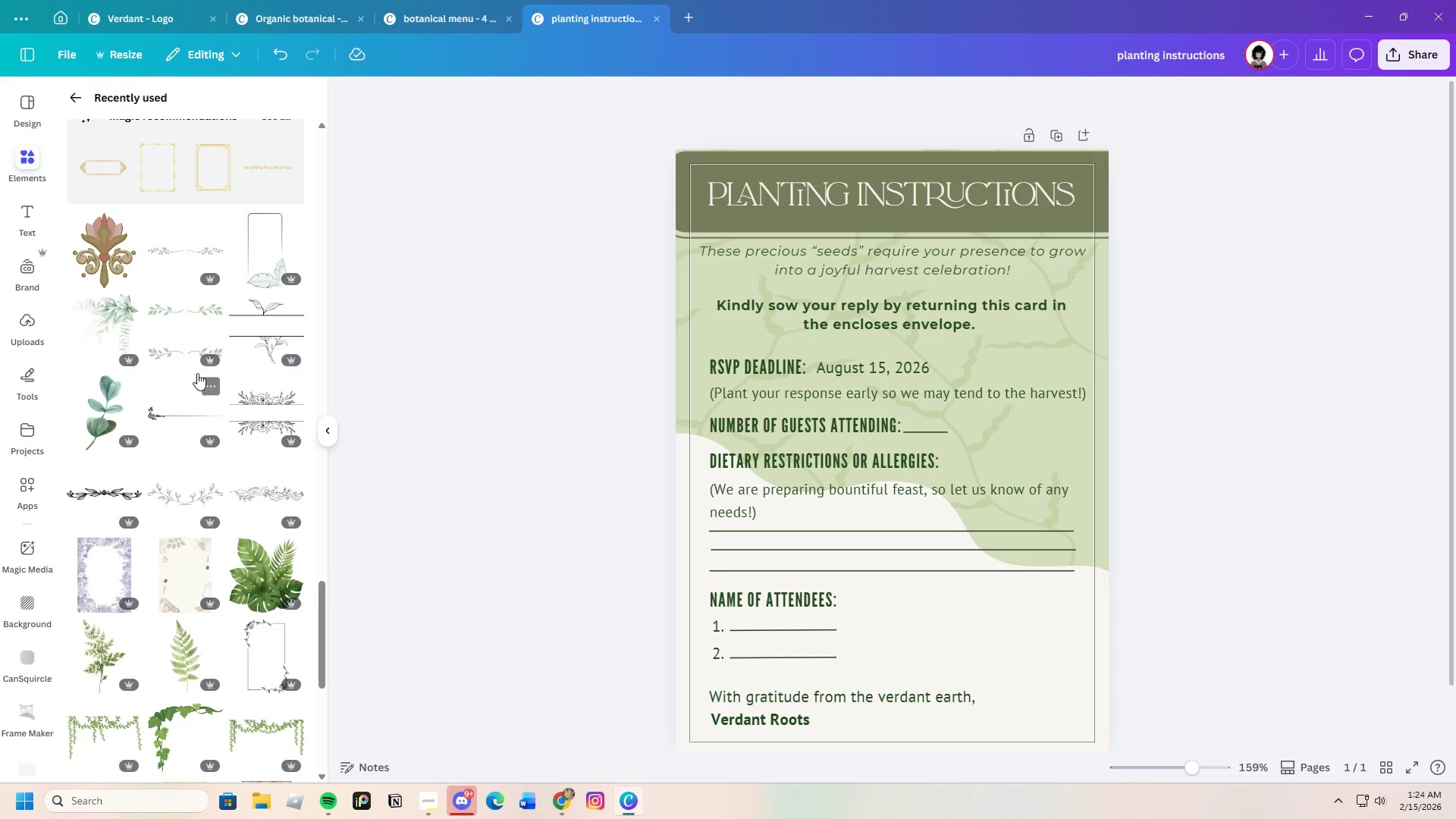 
left_click([195, 324])
 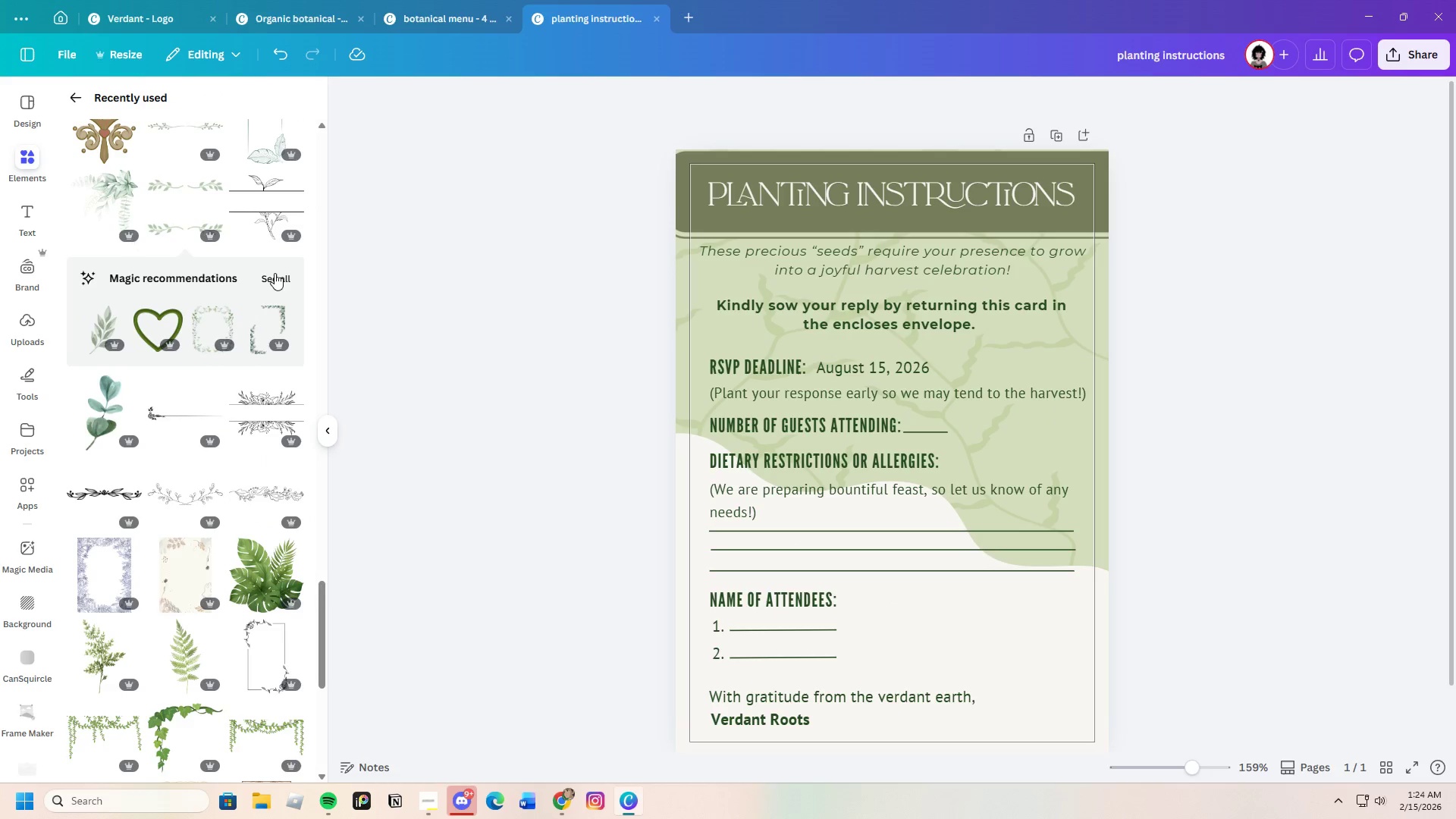 
wait(5.03)
 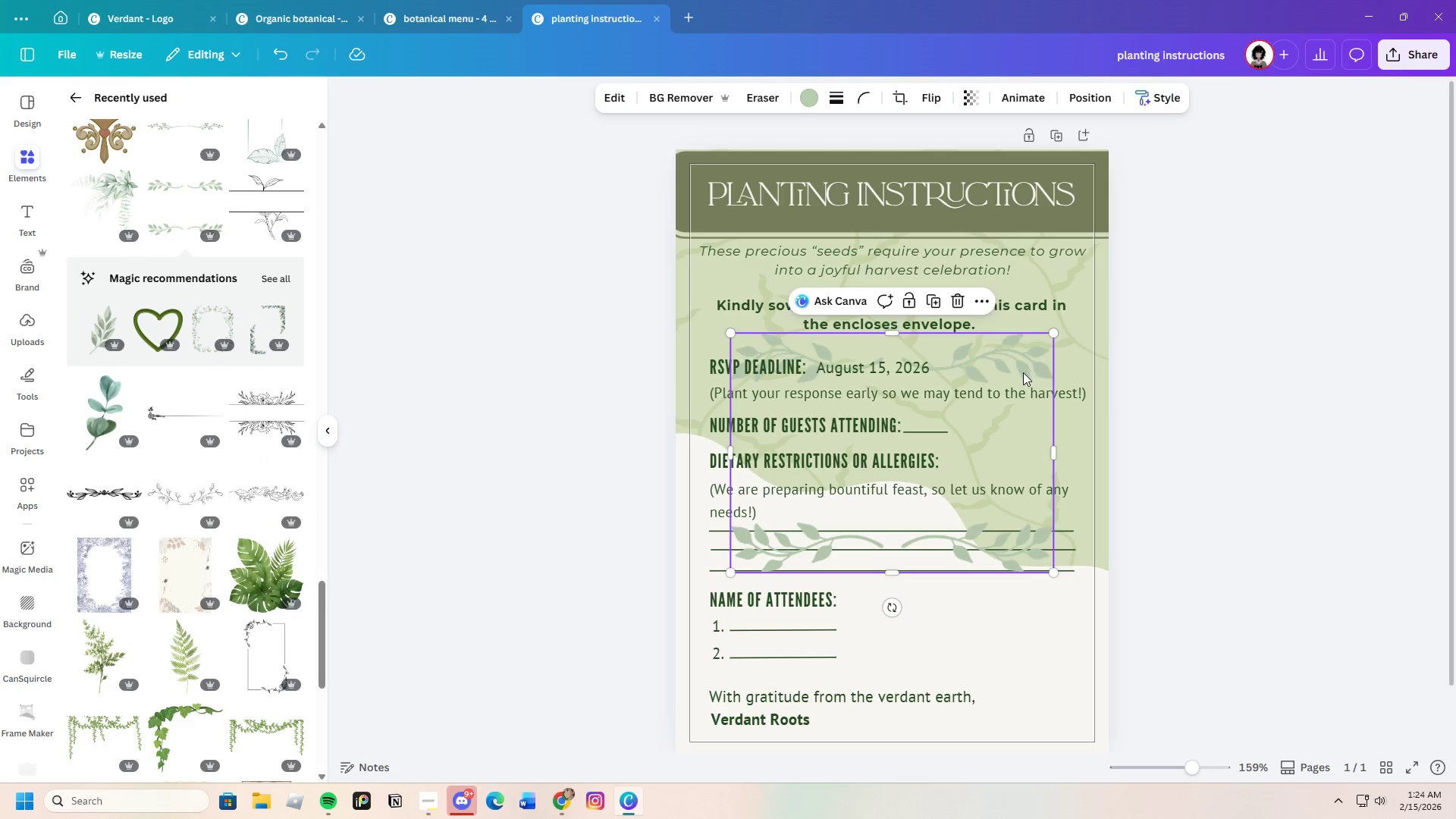 
scroll: coordinate [243, 548], scroll_direction: down, amount: 20.0
 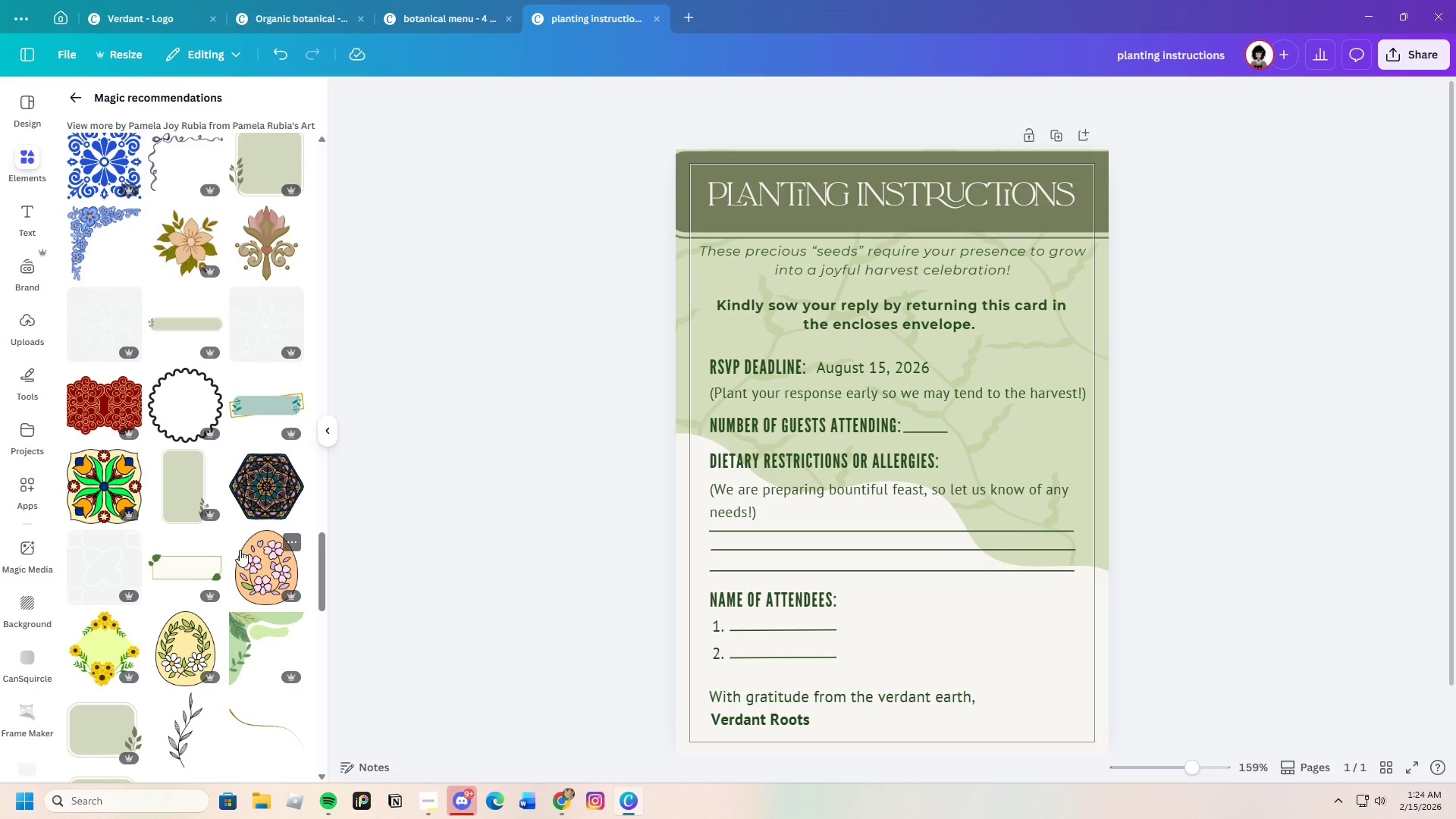 
scroll: coordinate [234, 551], scroll_direction: down, amount: 6.0
 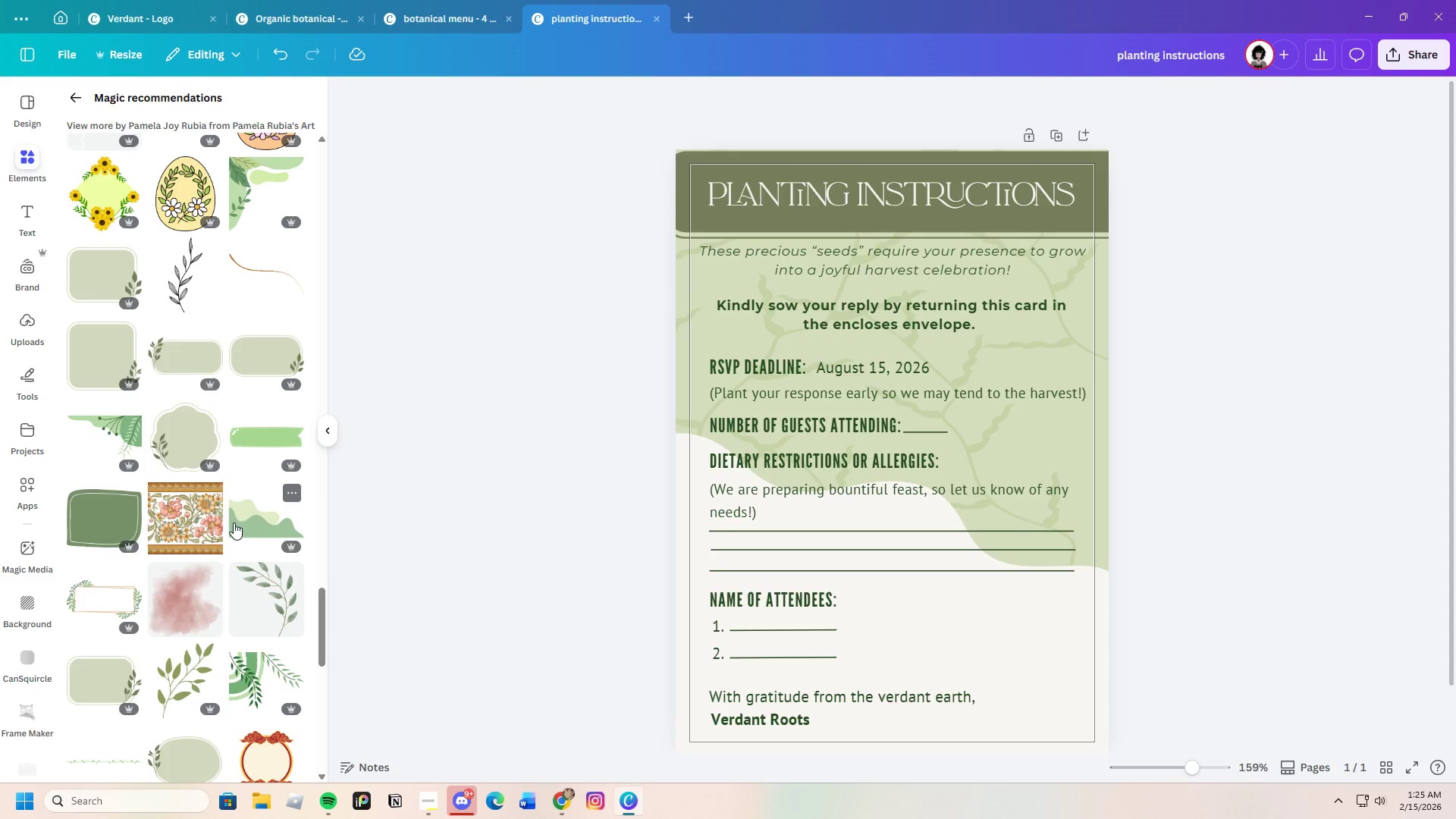 
wait(8.81)
 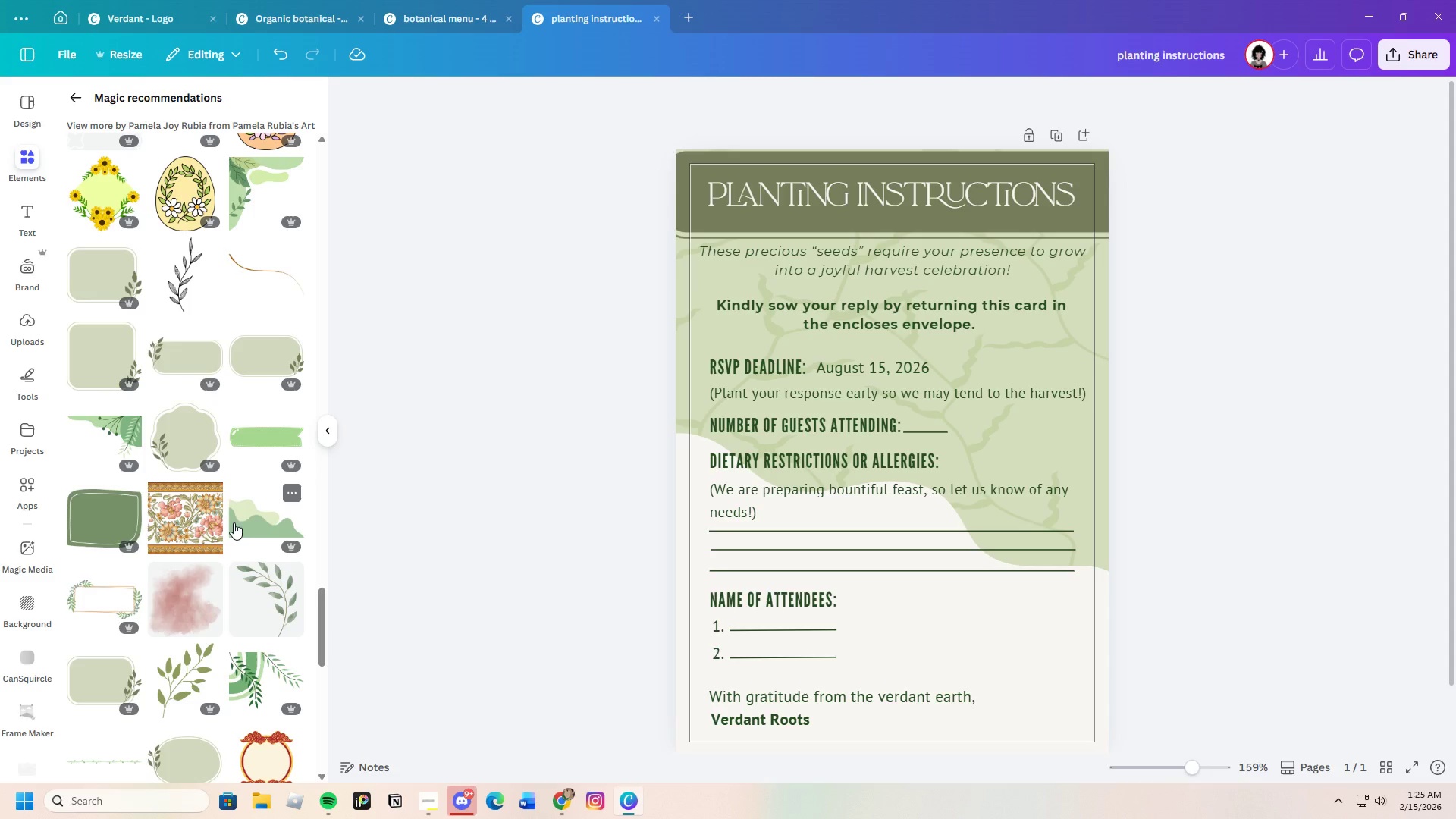 
left_click([802, 264])
 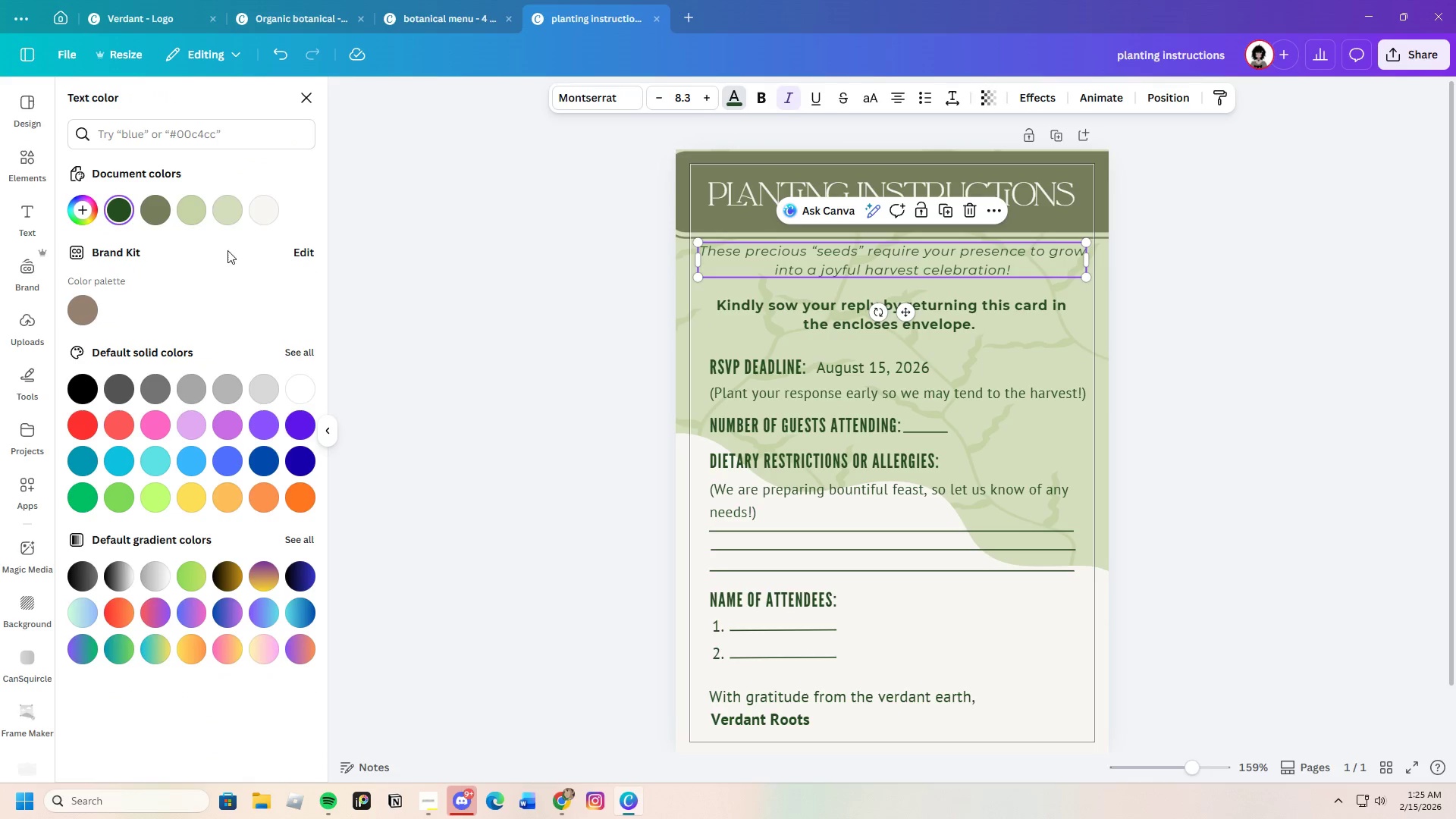 
left_click([154, 215])
 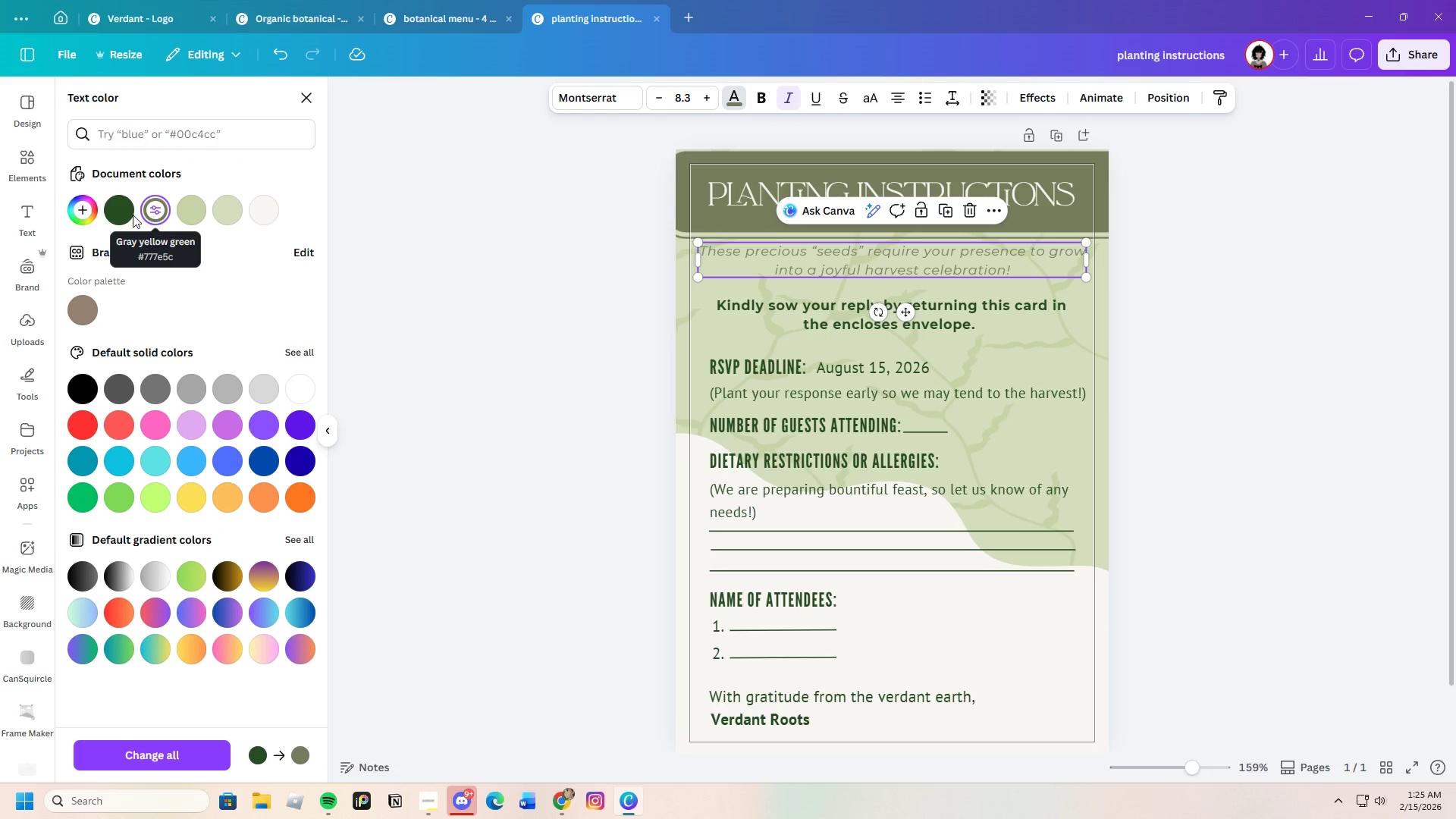 
left_click([120, 214])
 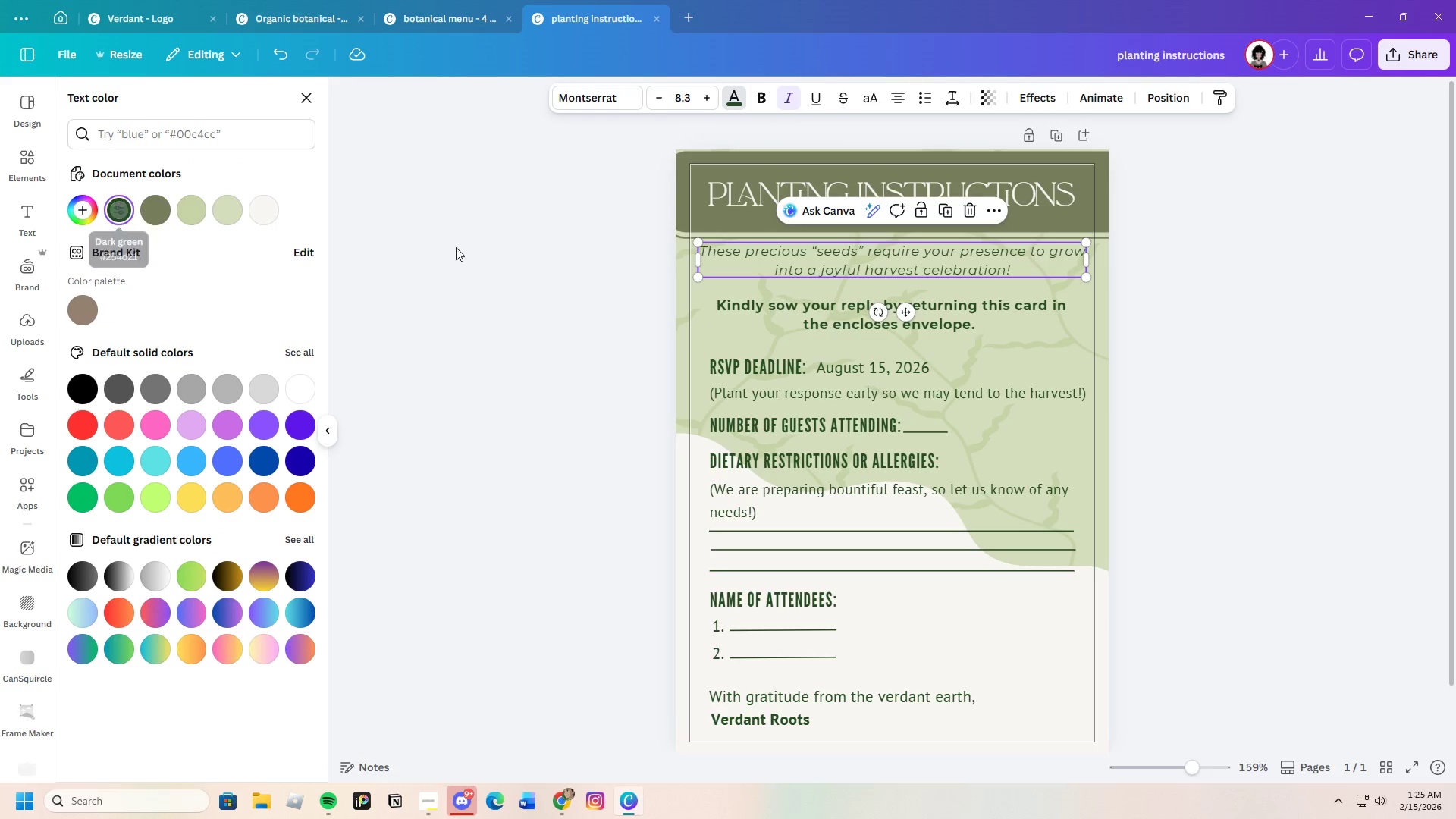 
left_click([487, 253])
 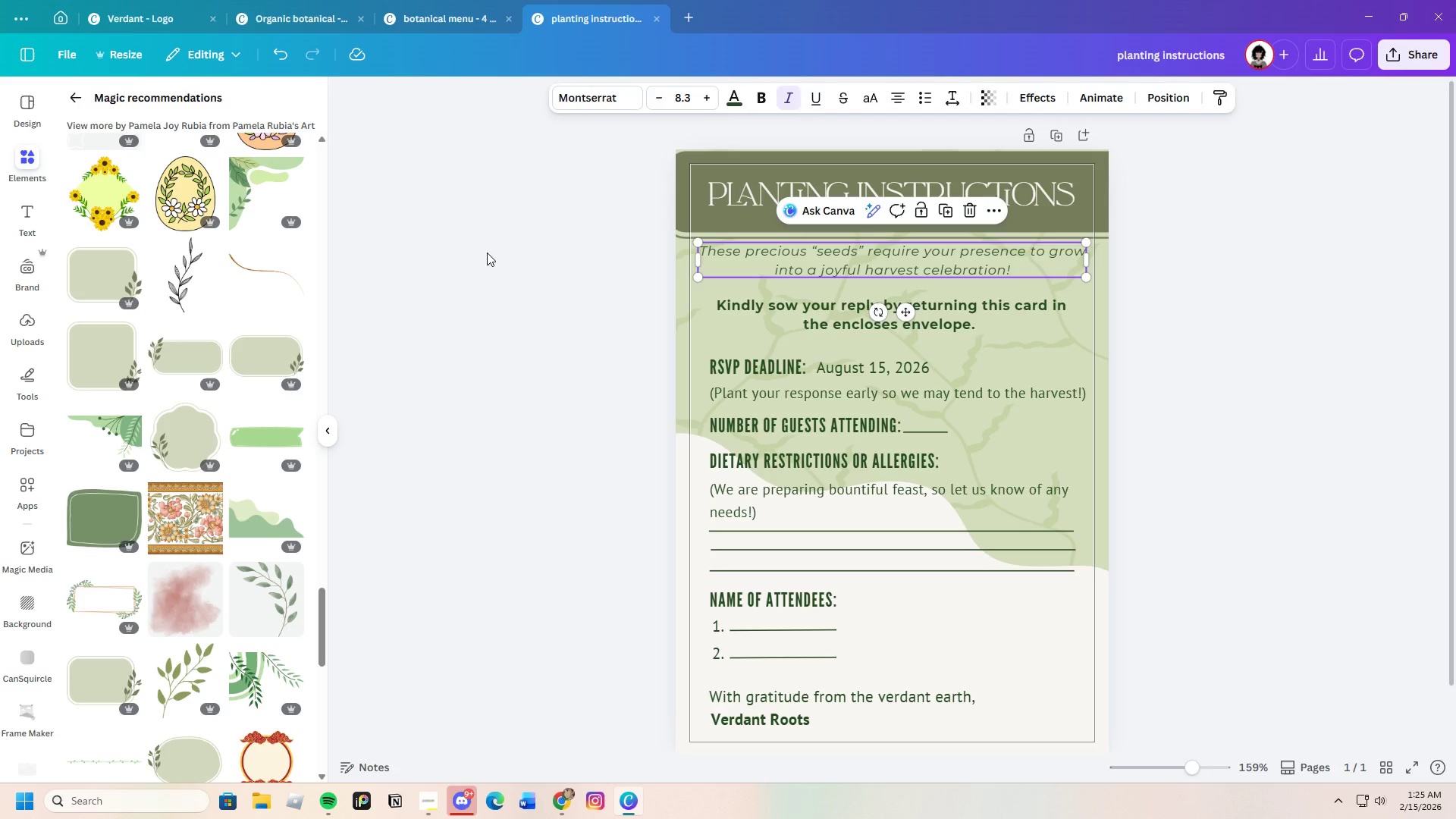 
left_click([487, 253])
 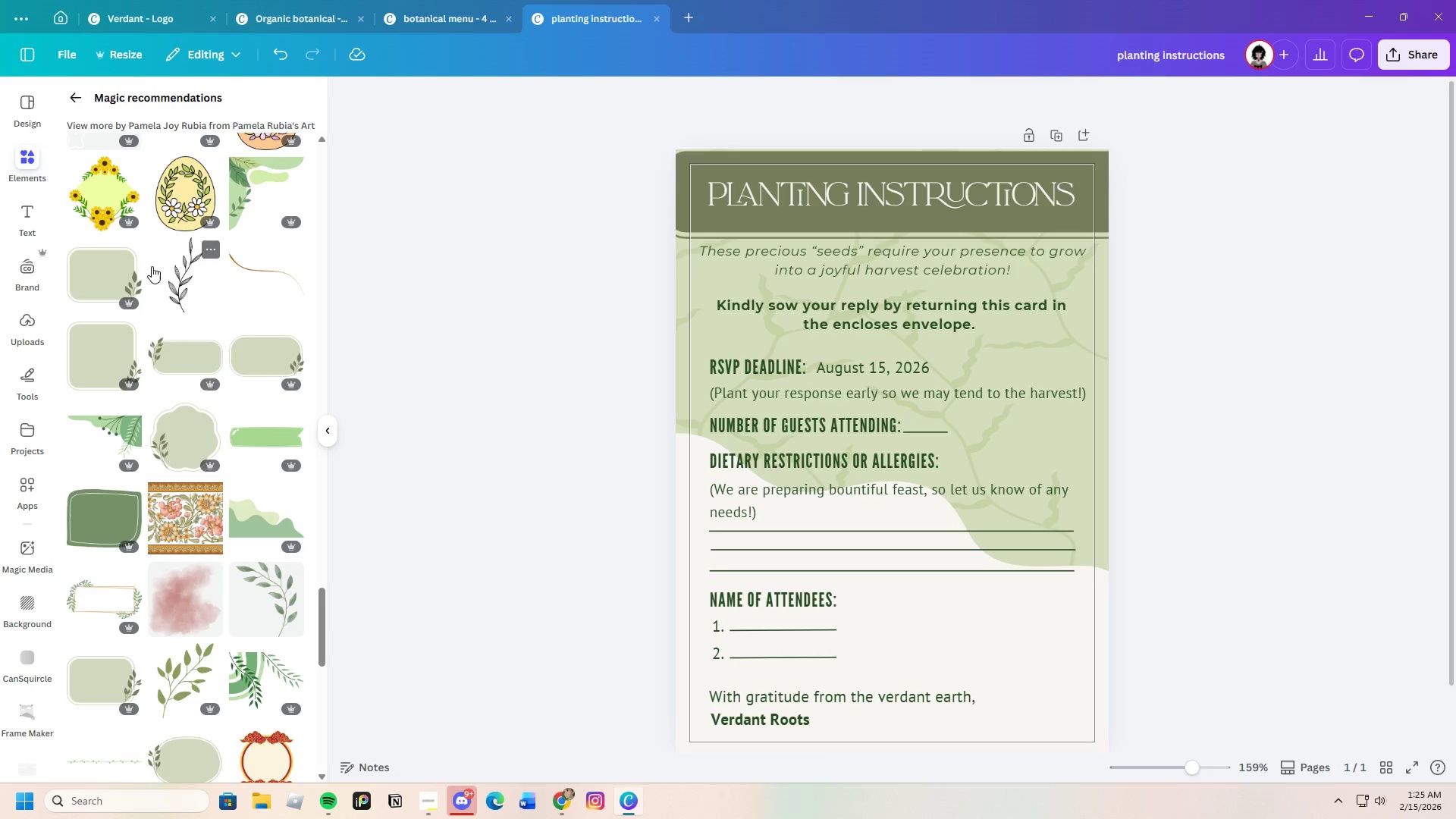 
scroll: coordinate [218, 506], scroll_direction: down, amount: 4.0
 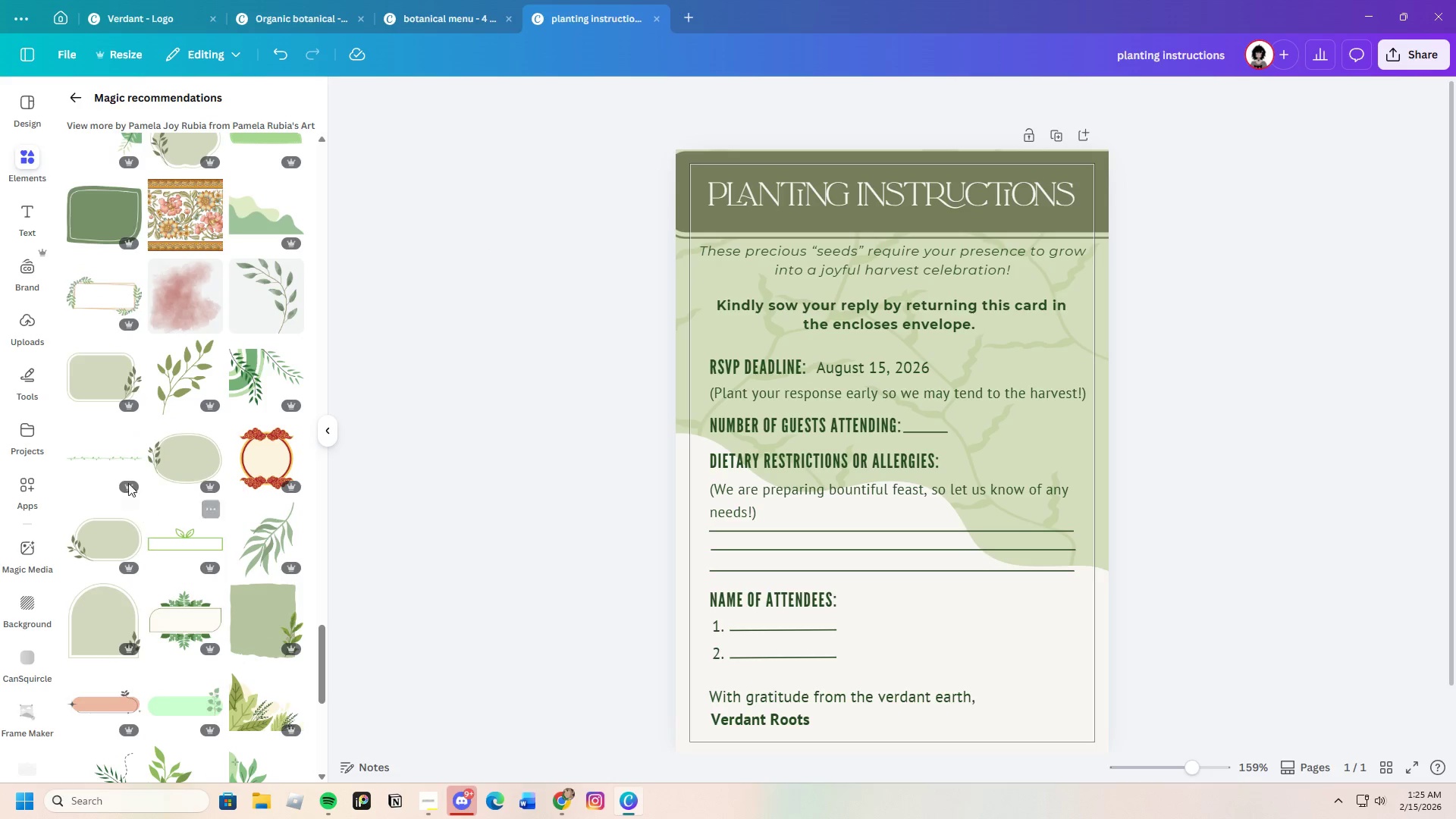 
left_click([93, 453])
 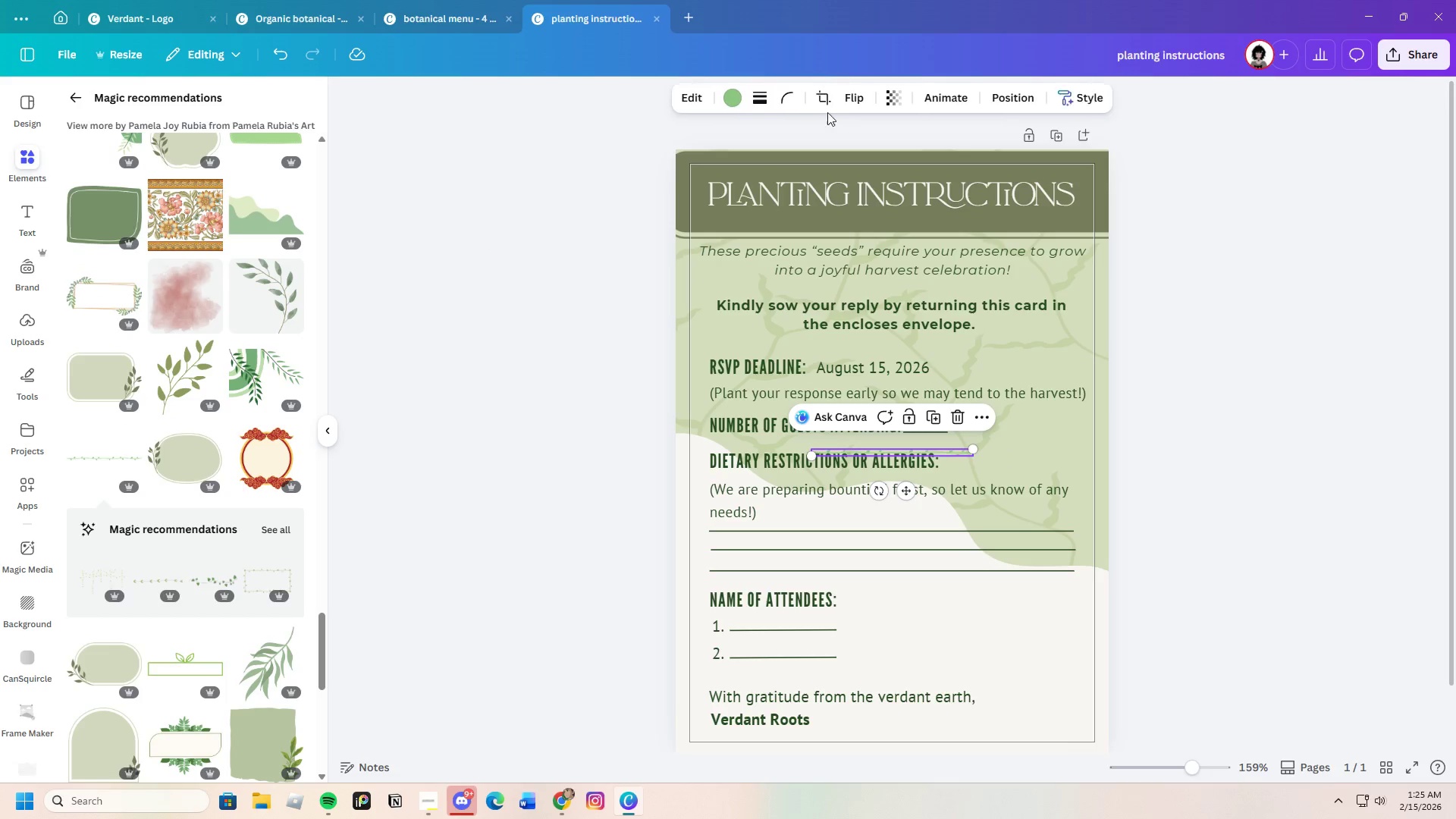 
left_click([720, 95])
 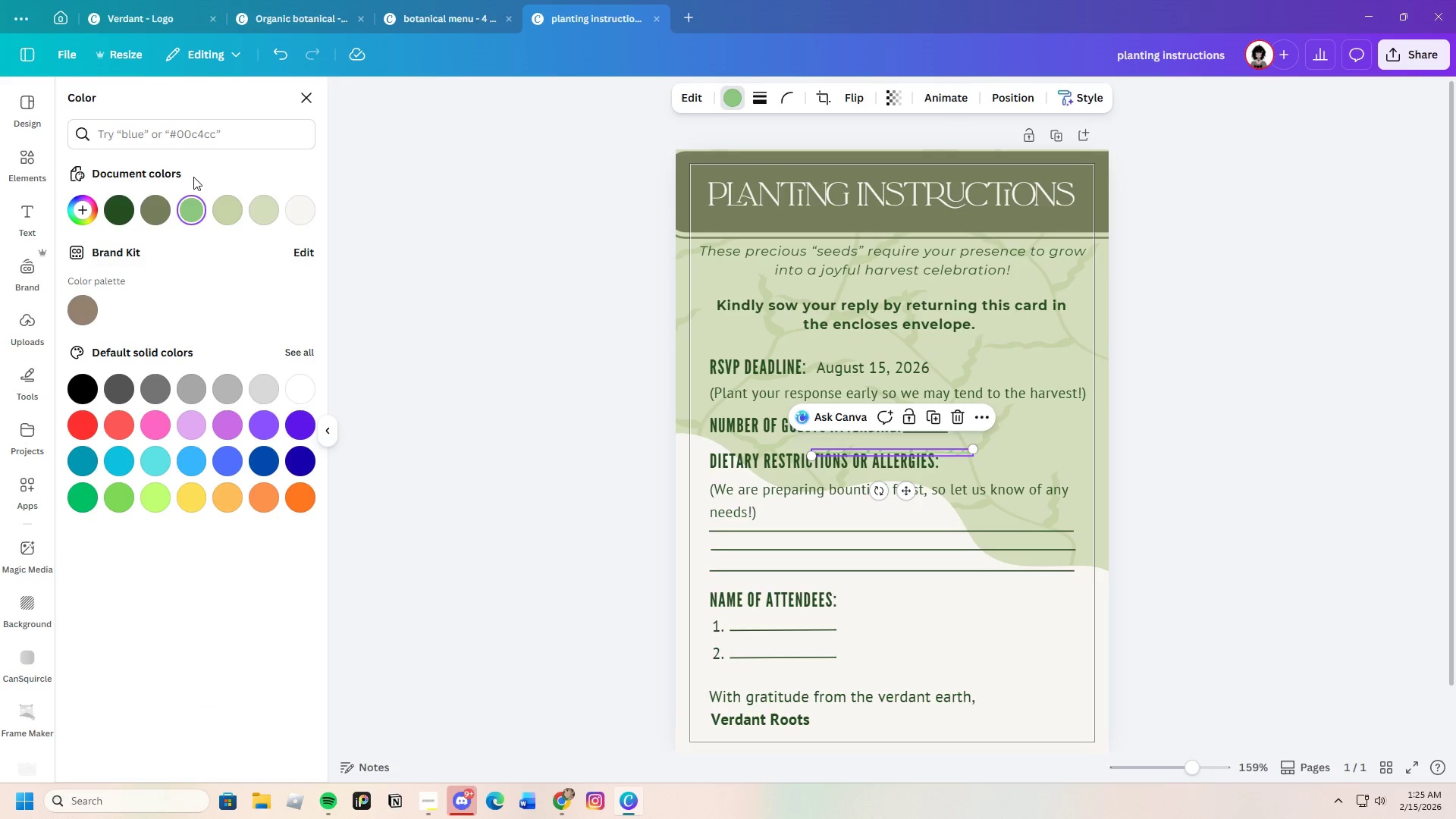 
left_click([165, 199])
 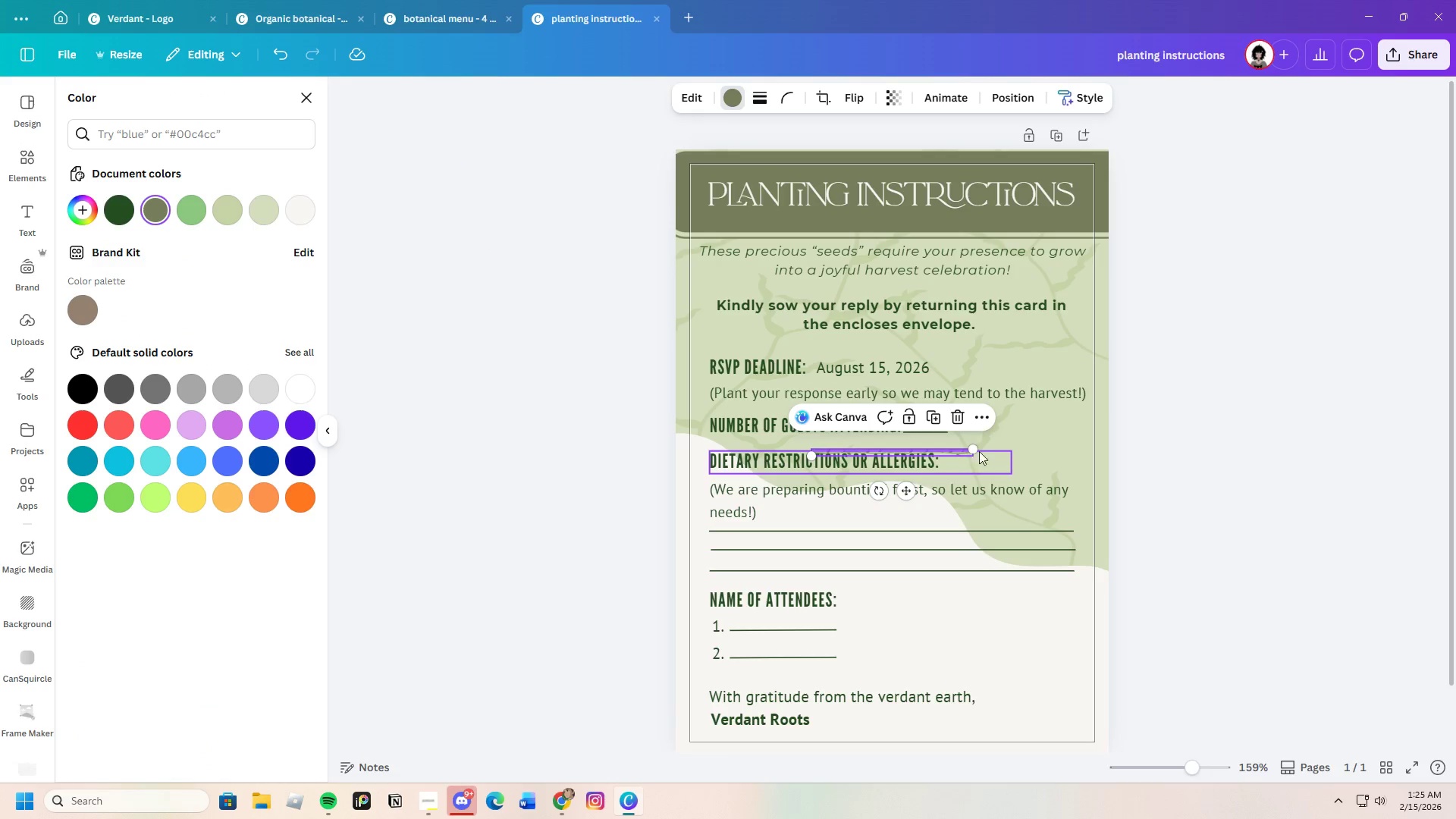 
left_click_drag(start_coordinate=[968, 447], to_coordinate=[1117, 447])
 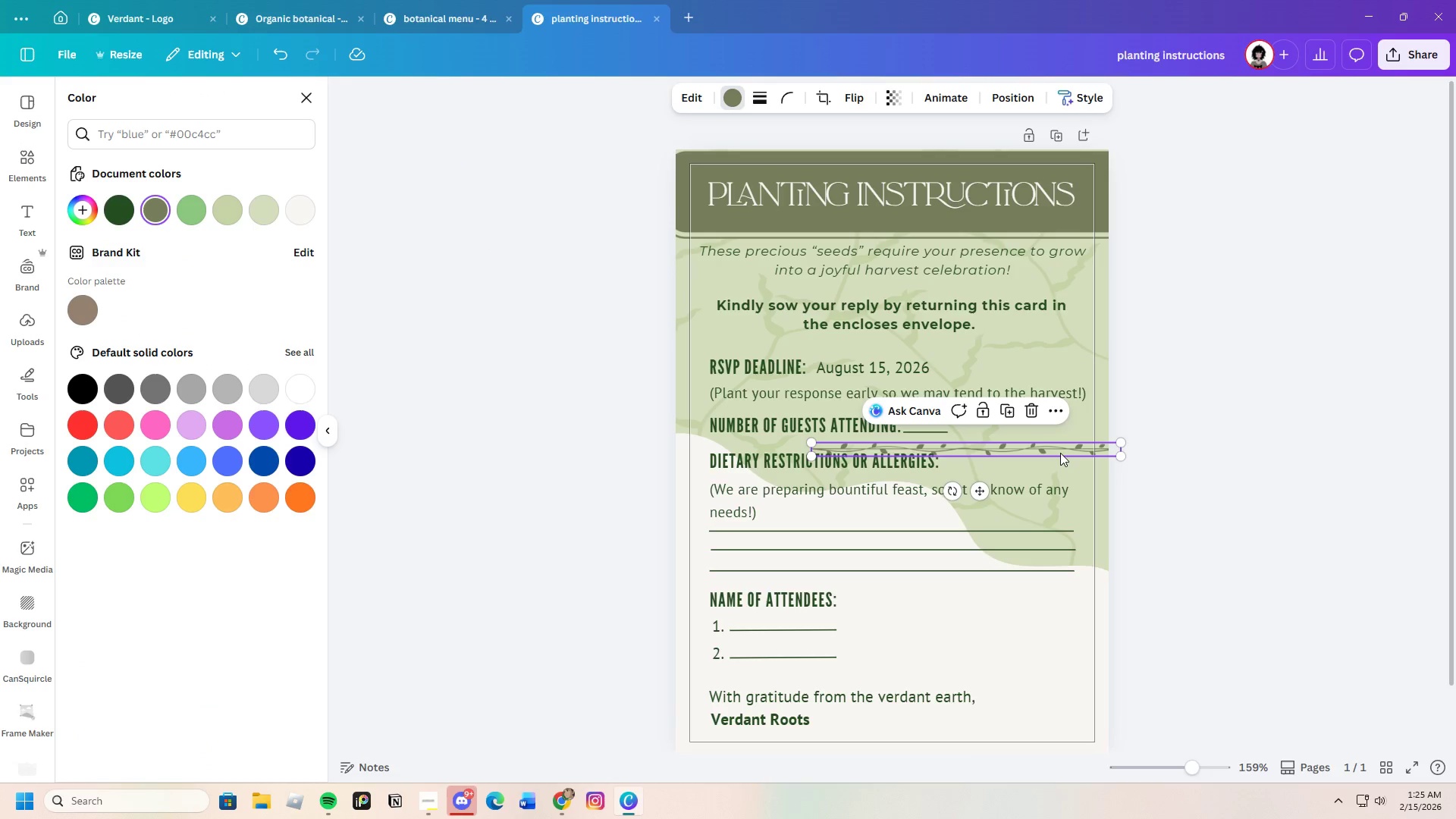 
left_click_drag(start_coordinate=[1060, 451], to_coordinate=[977, 350])
 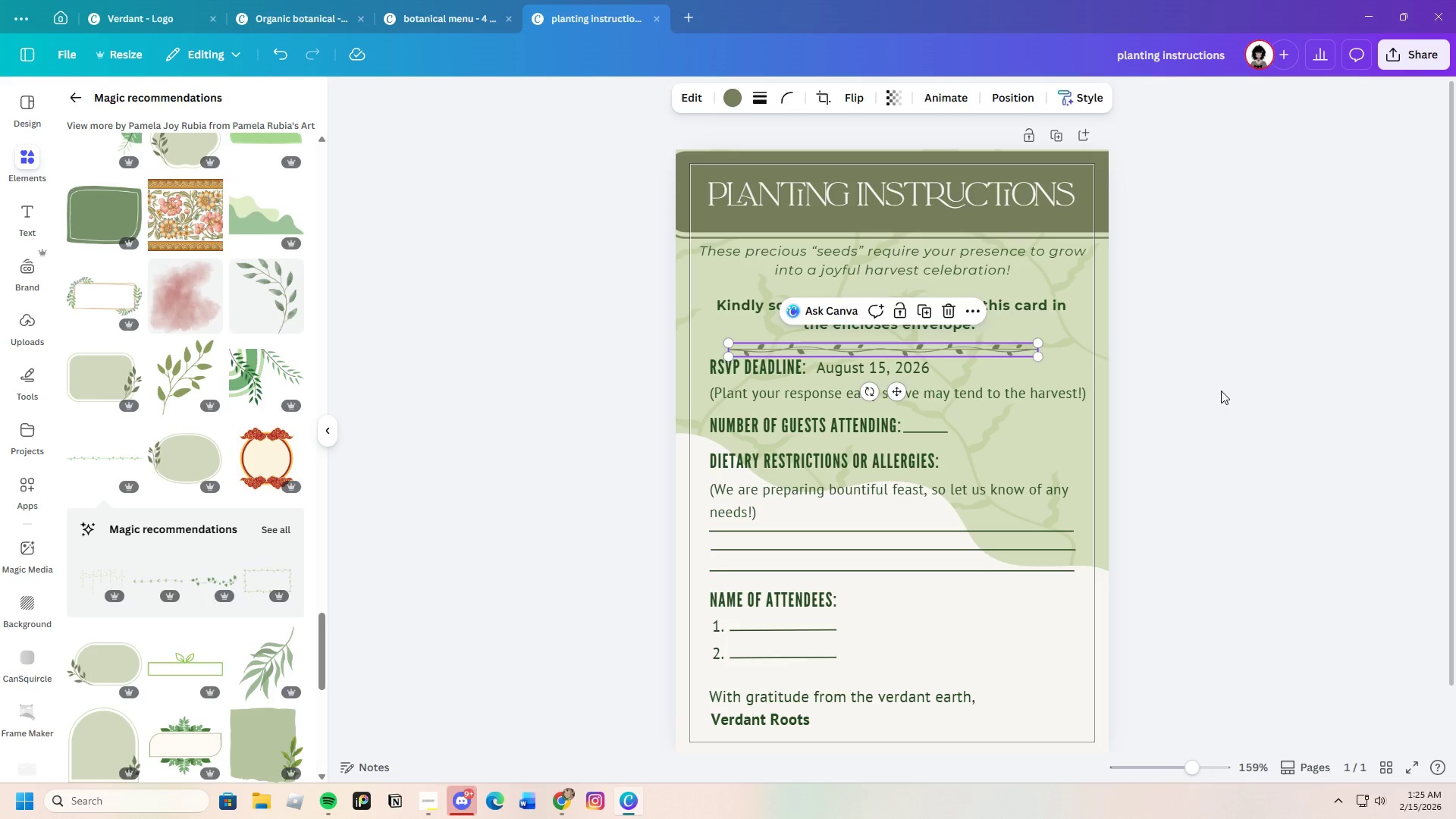 
left_click([1219, 391])
 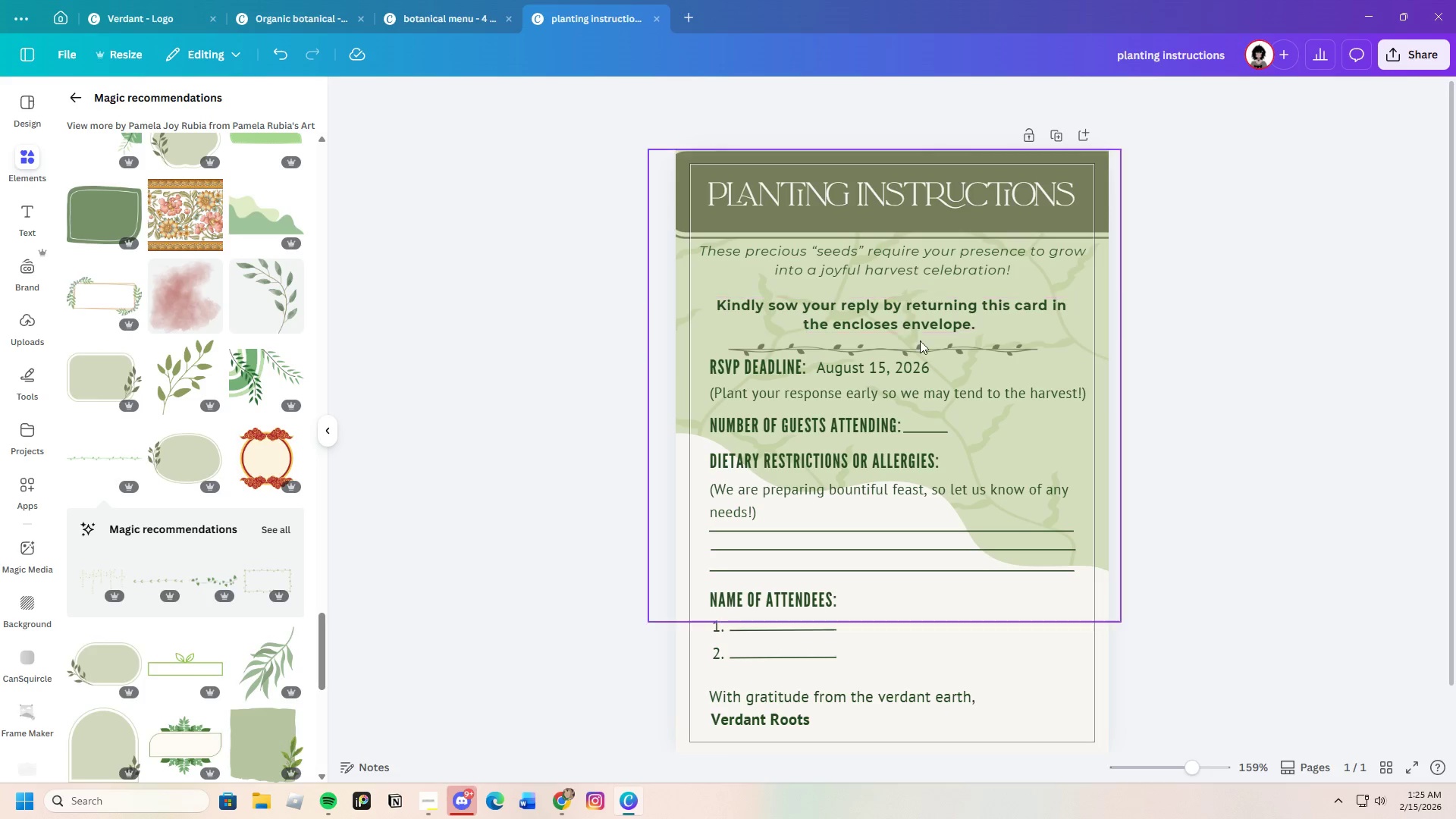 
left_click([924, 346])
 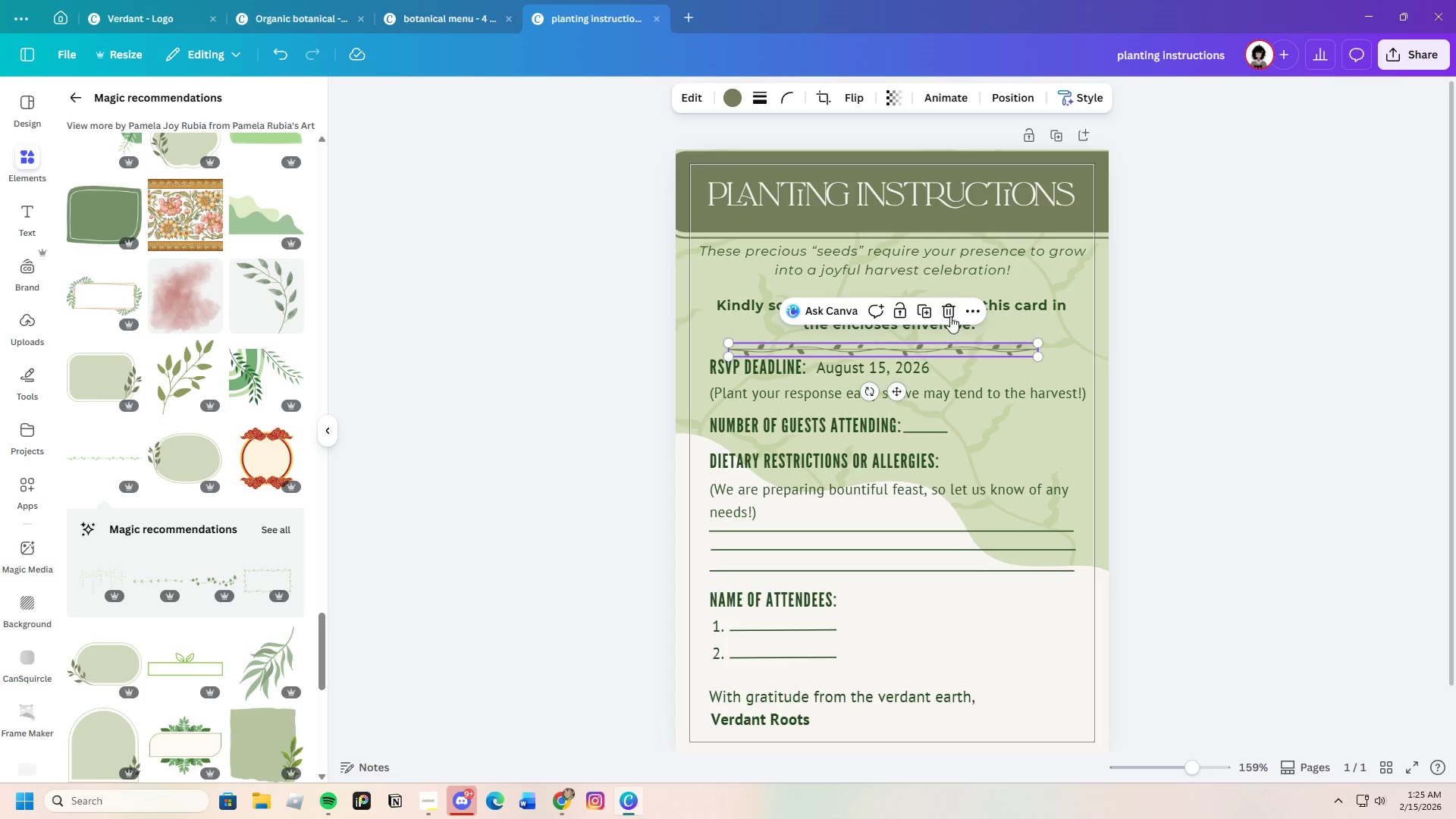 
left_click([950, 313])
 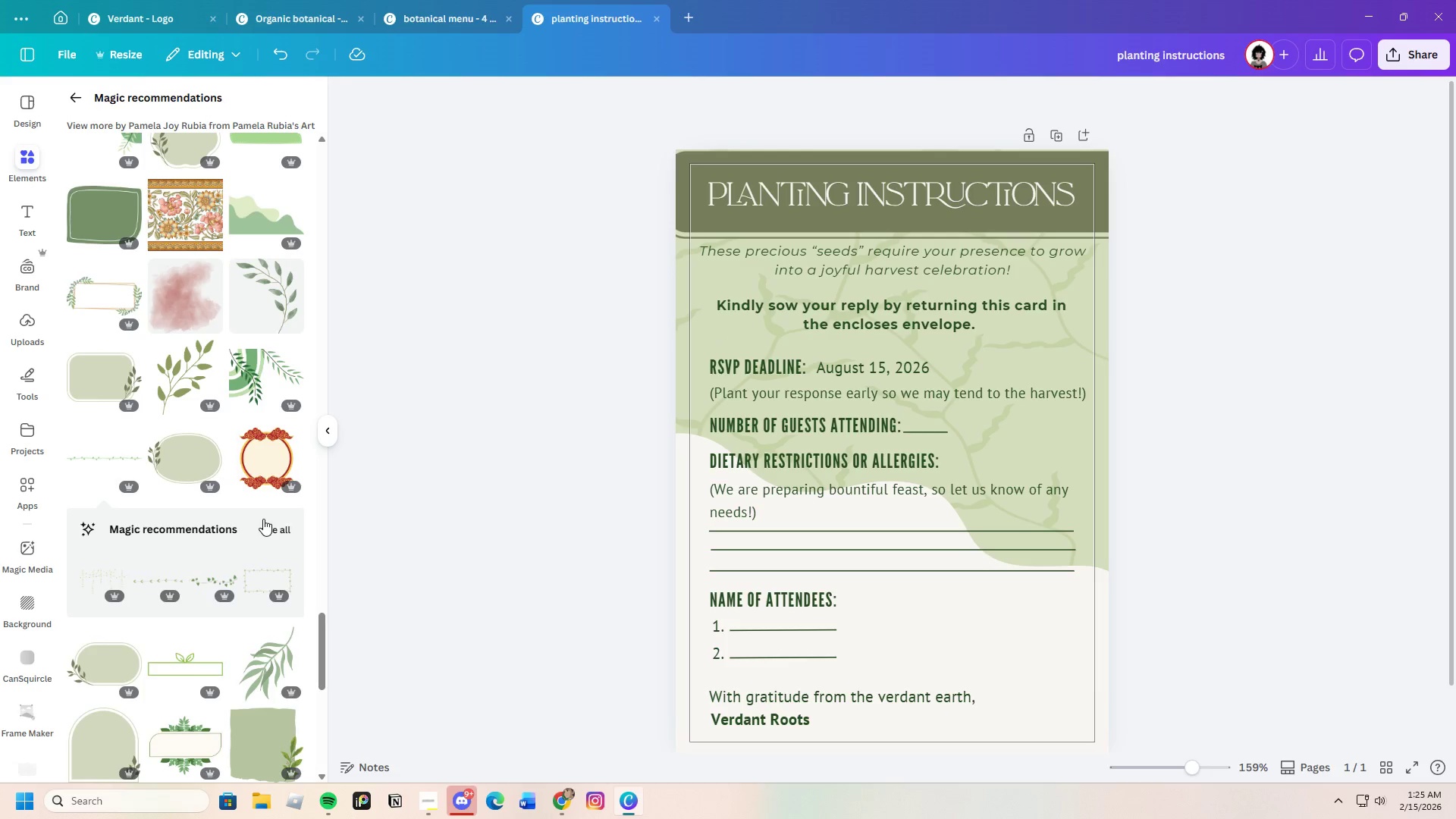 
left_click([268, 519])
 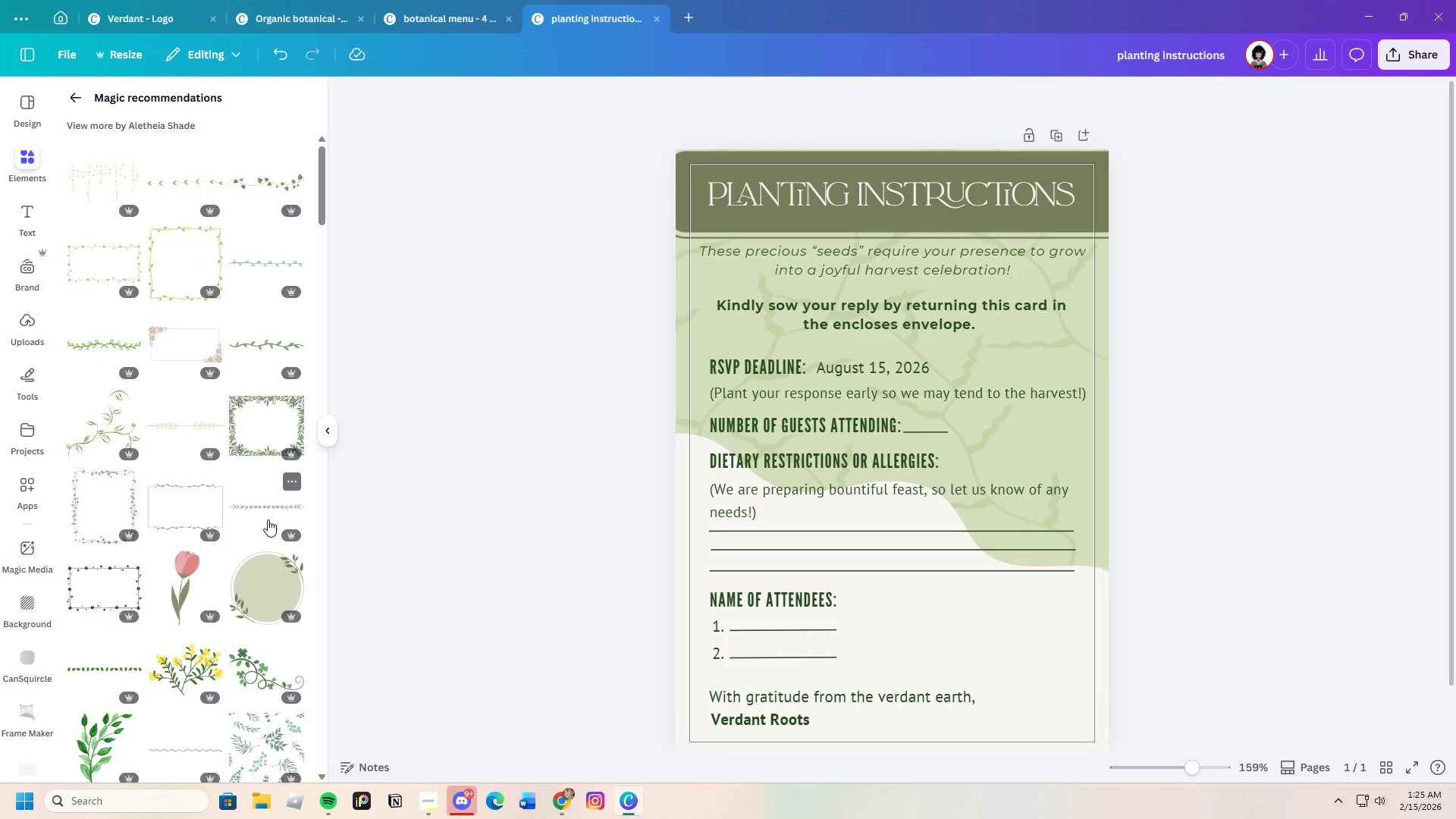 
scroll: coordinate [264, 535], scroll_direction: down, amount: 3.0
 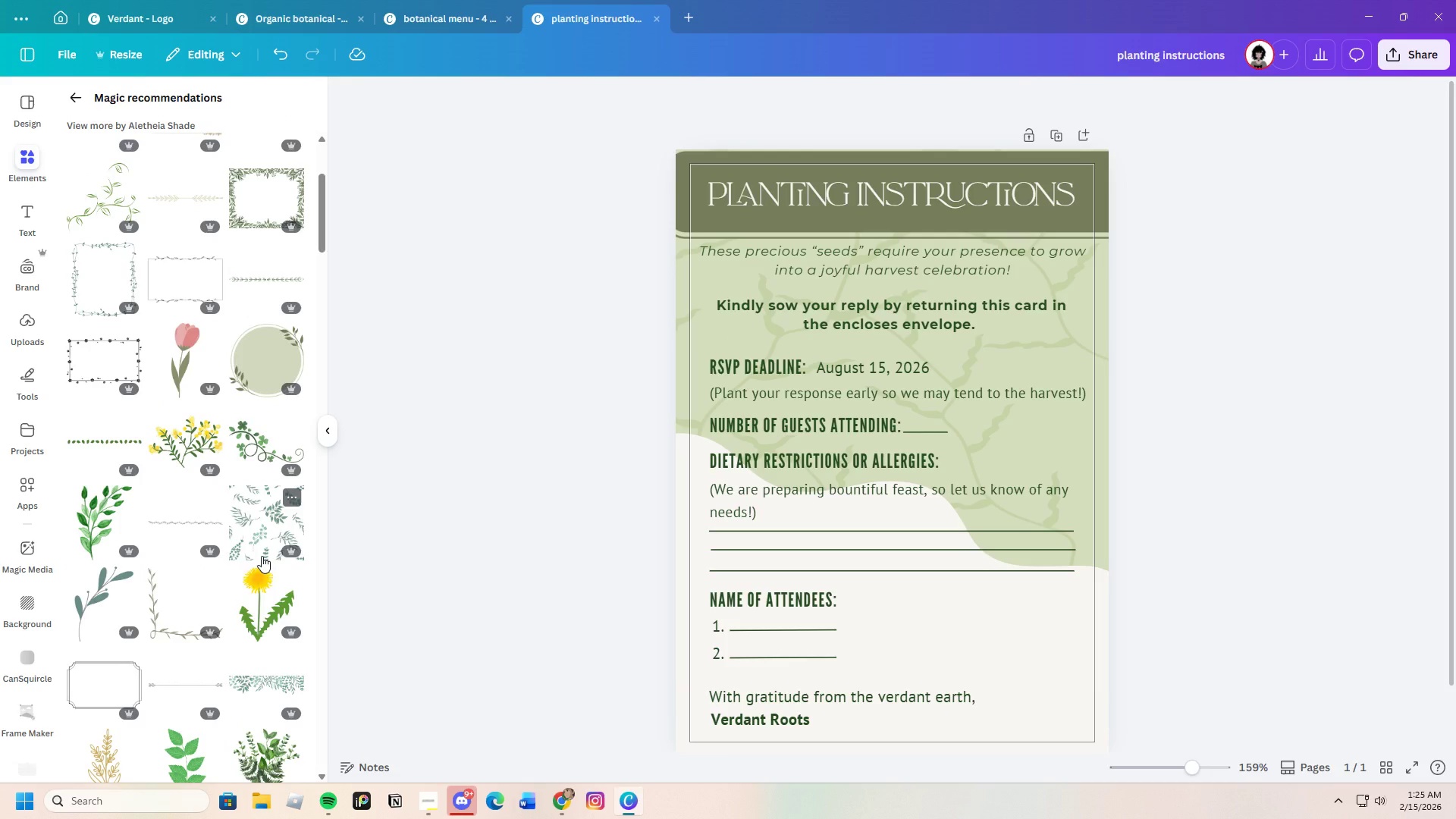 
wait(11.63)
 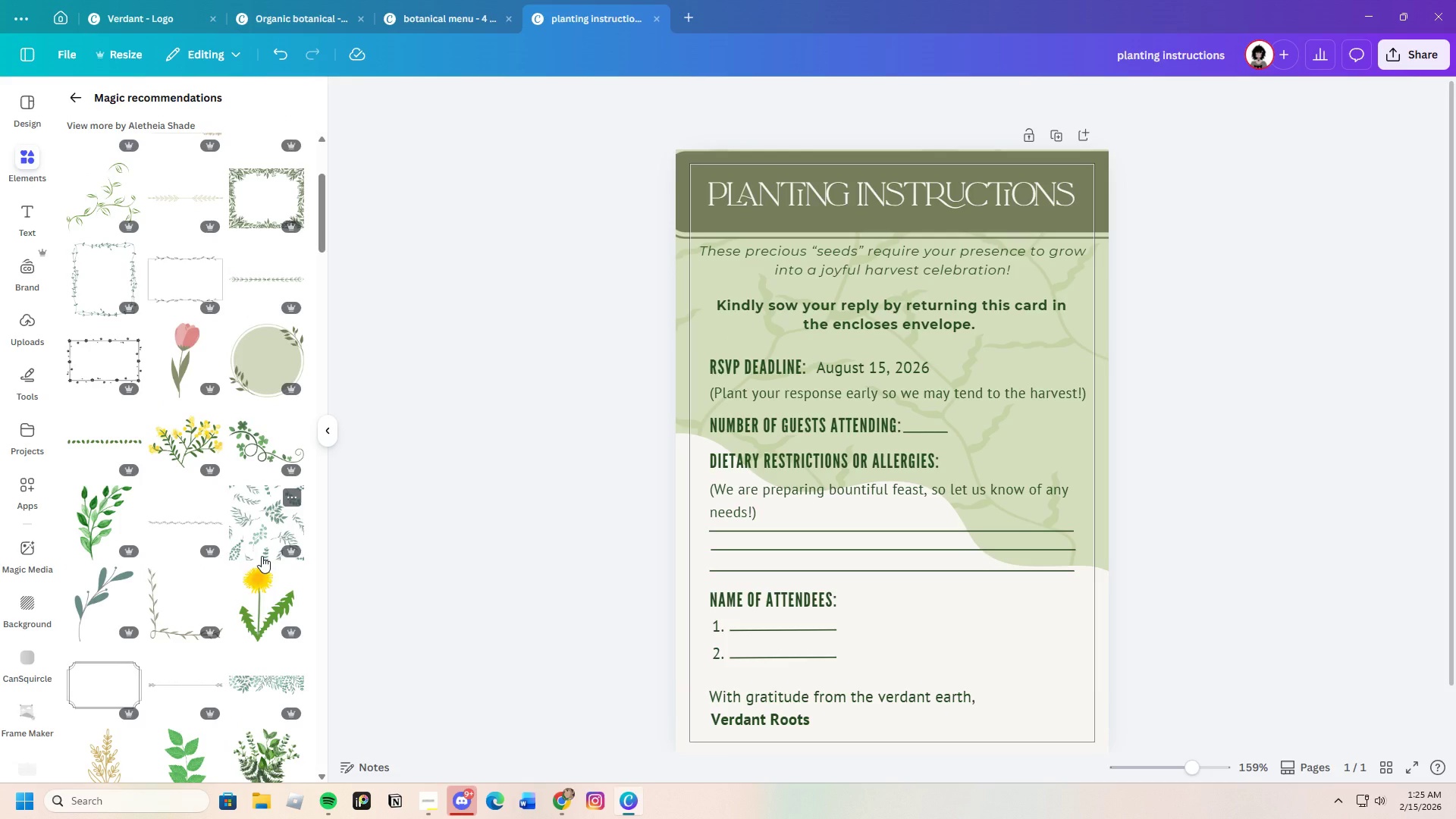 
scroll: coordinate [194, 580], scroll_direction: down, amount: 12.0
 